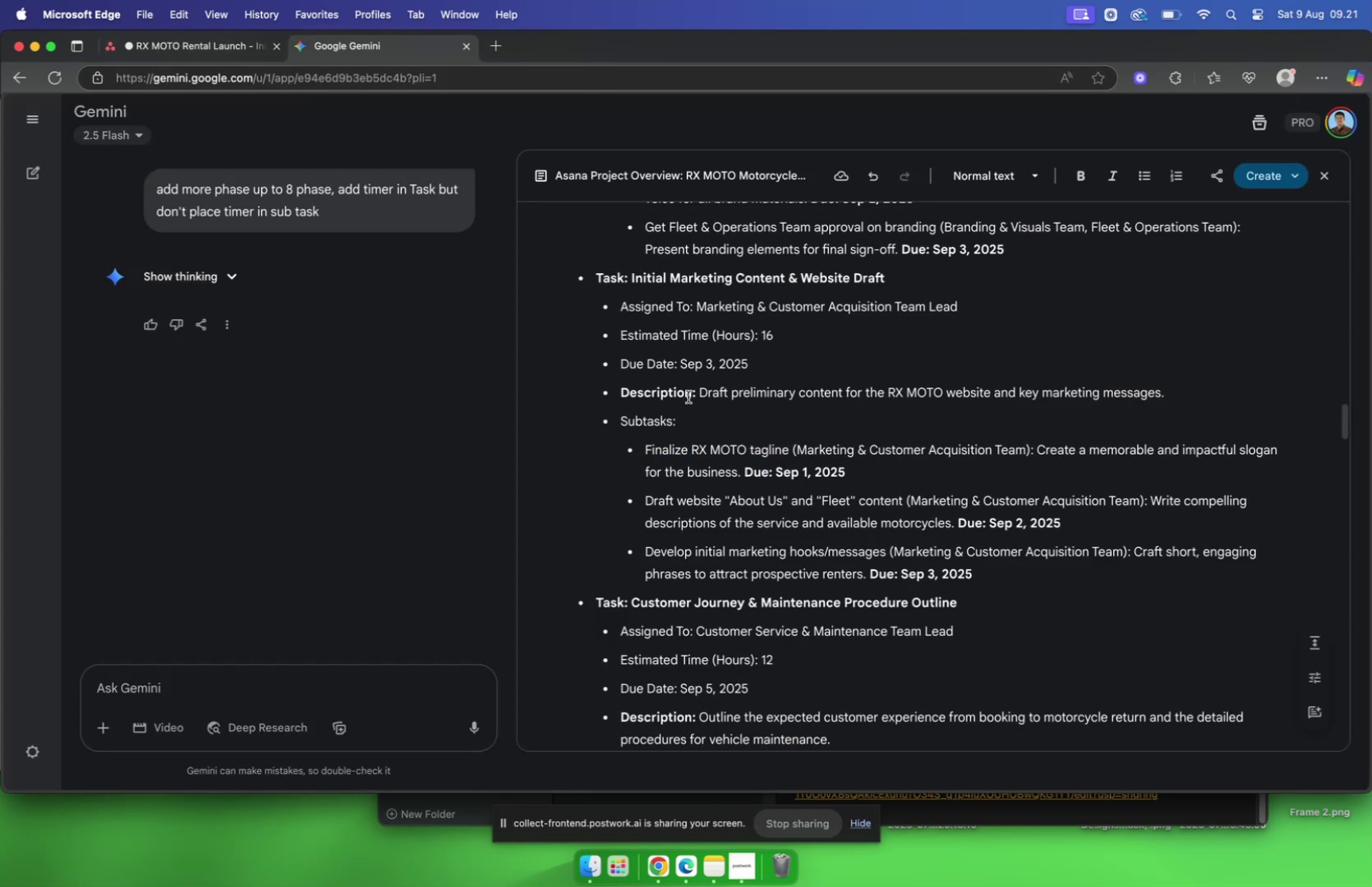 
left_click_drag(start_coordinate=[698, 392], to_coordinate=[1196, 395])
 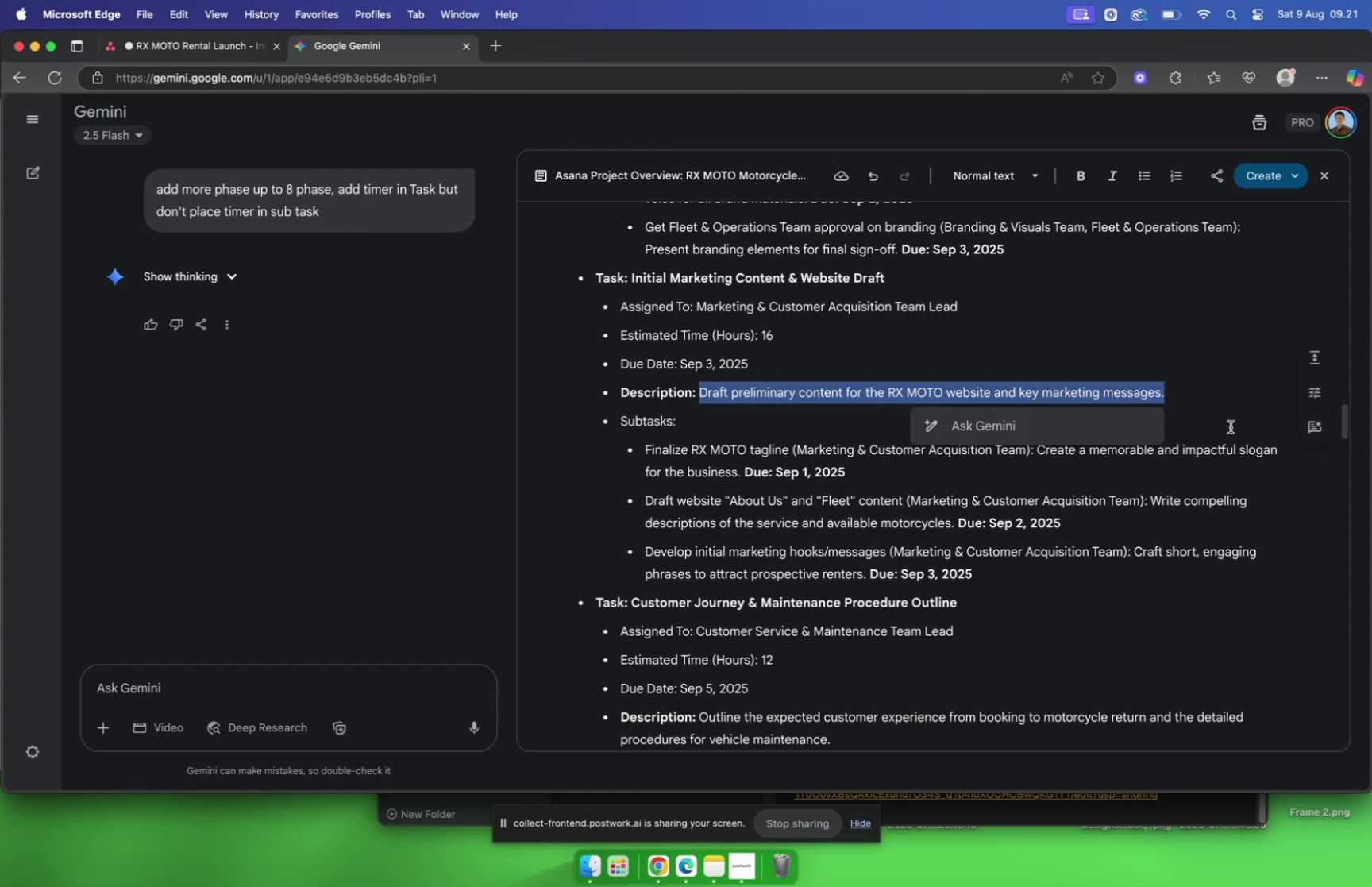 
key(Meta+C)
 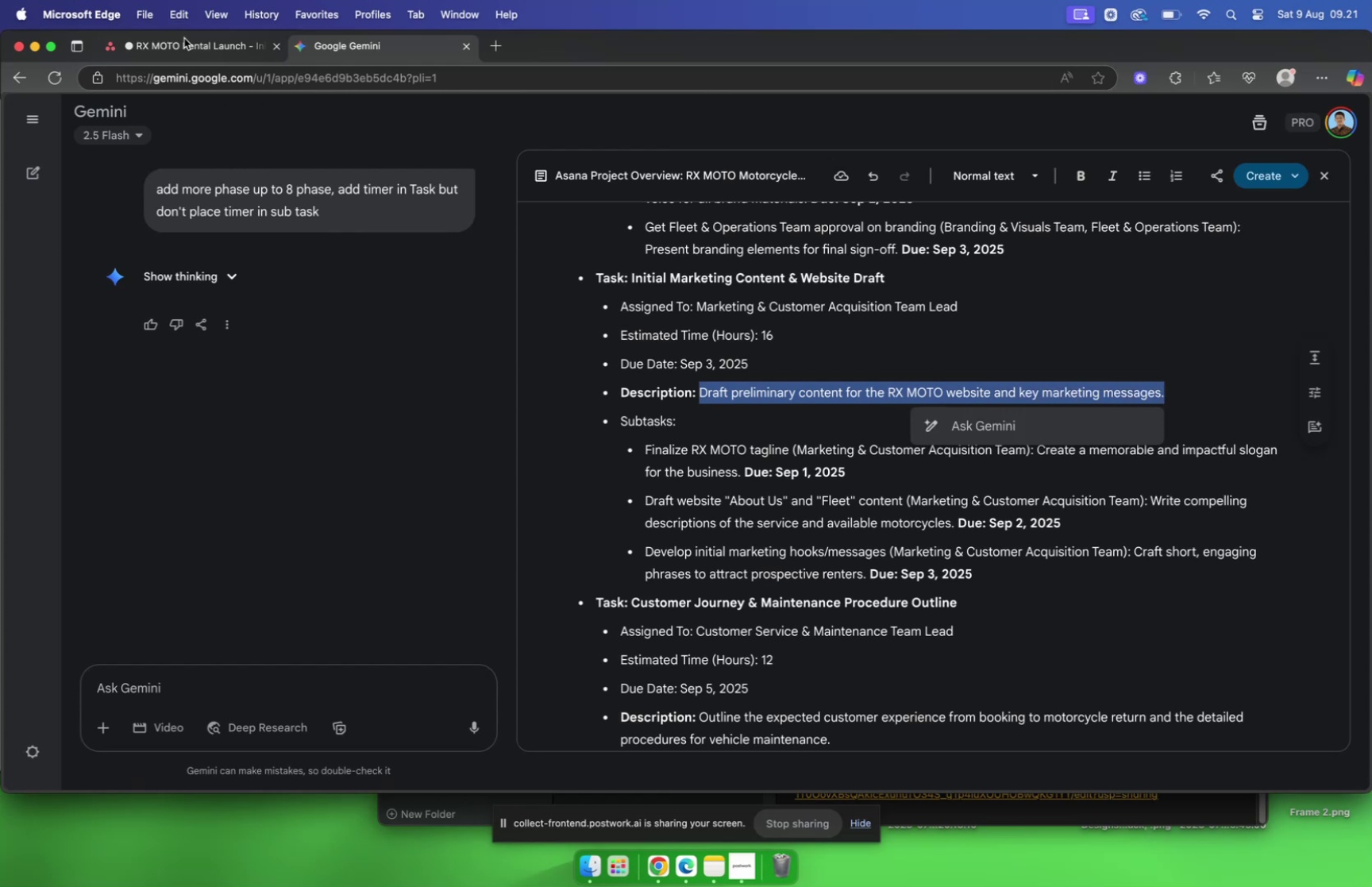 
left_click([192, 57])
 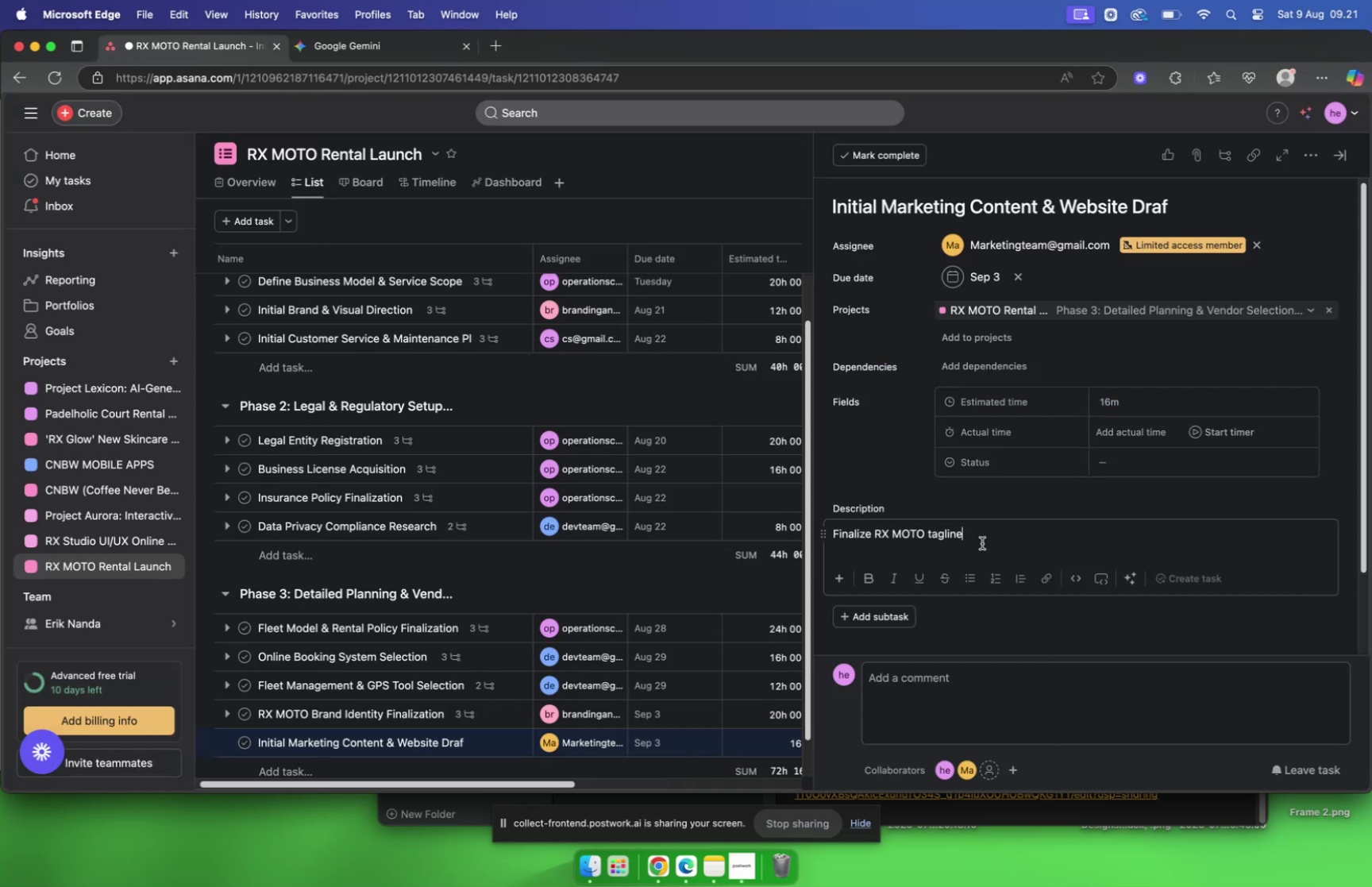 
left_click_drag(start_coordinate=[977, 538], to_coordinate=[797, 534])
 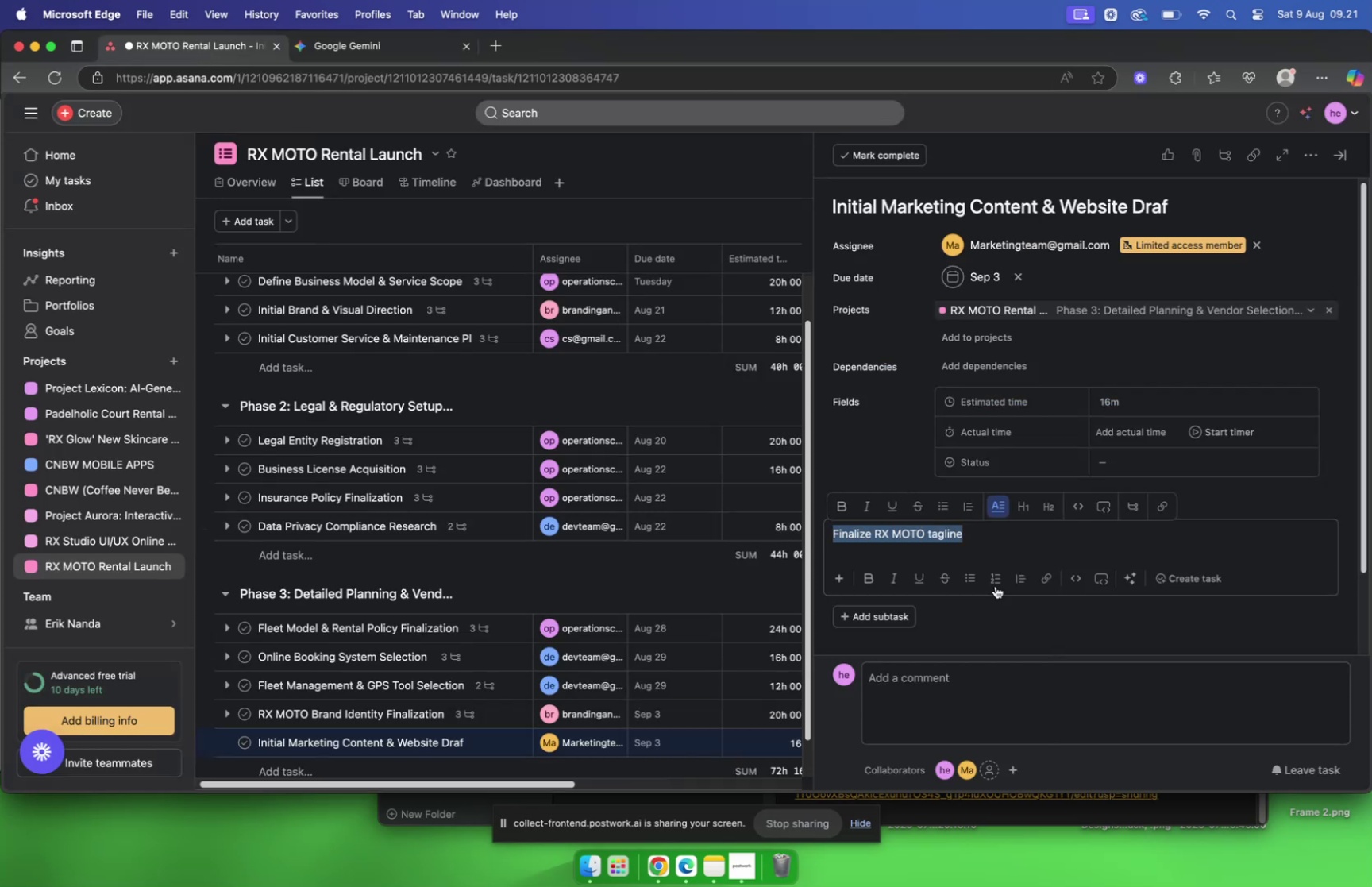 
key(Meta+V)
 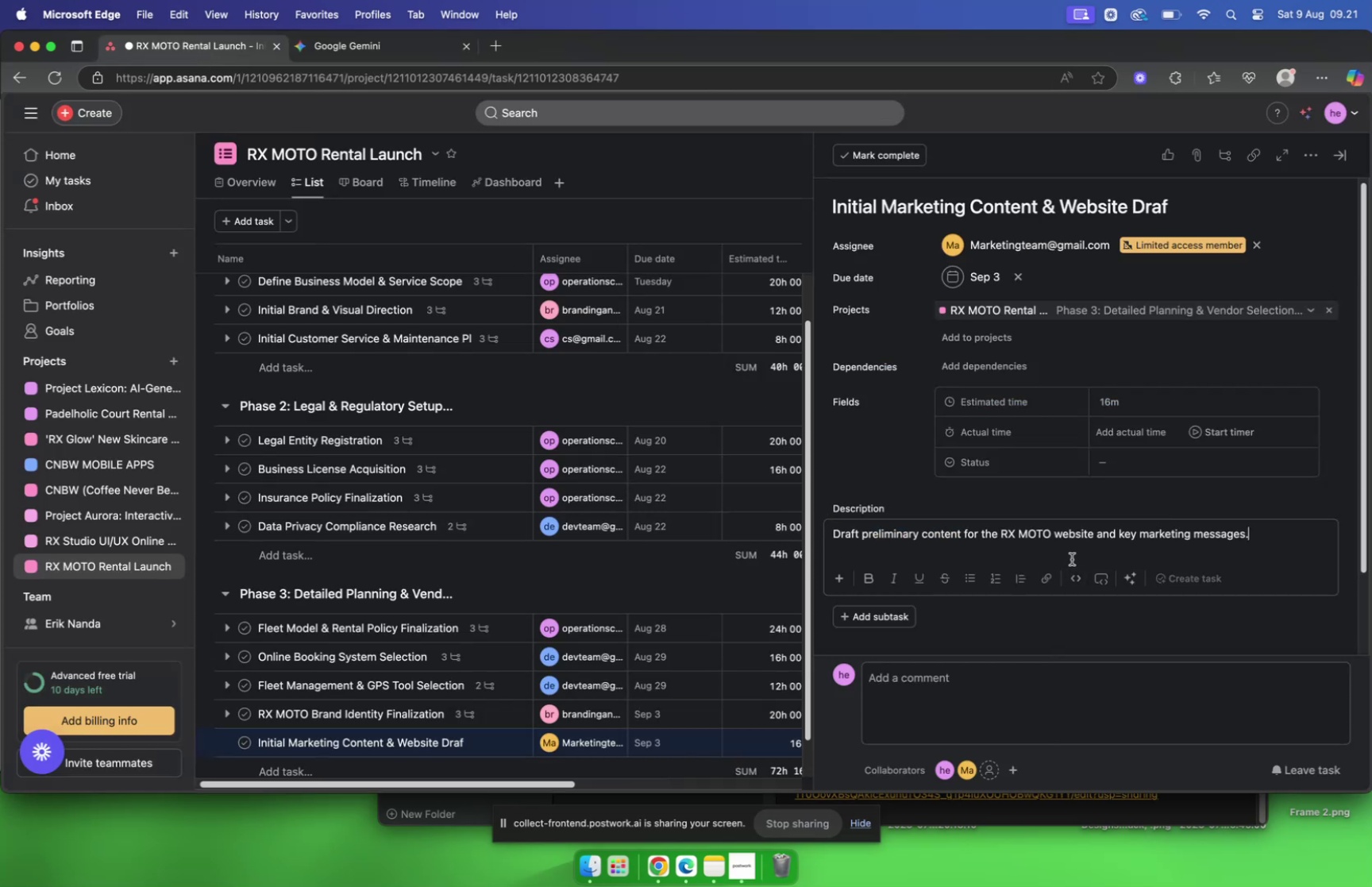 
scroll: coordinate [1062, 555], scroll_direction: down, amount: 5.0
 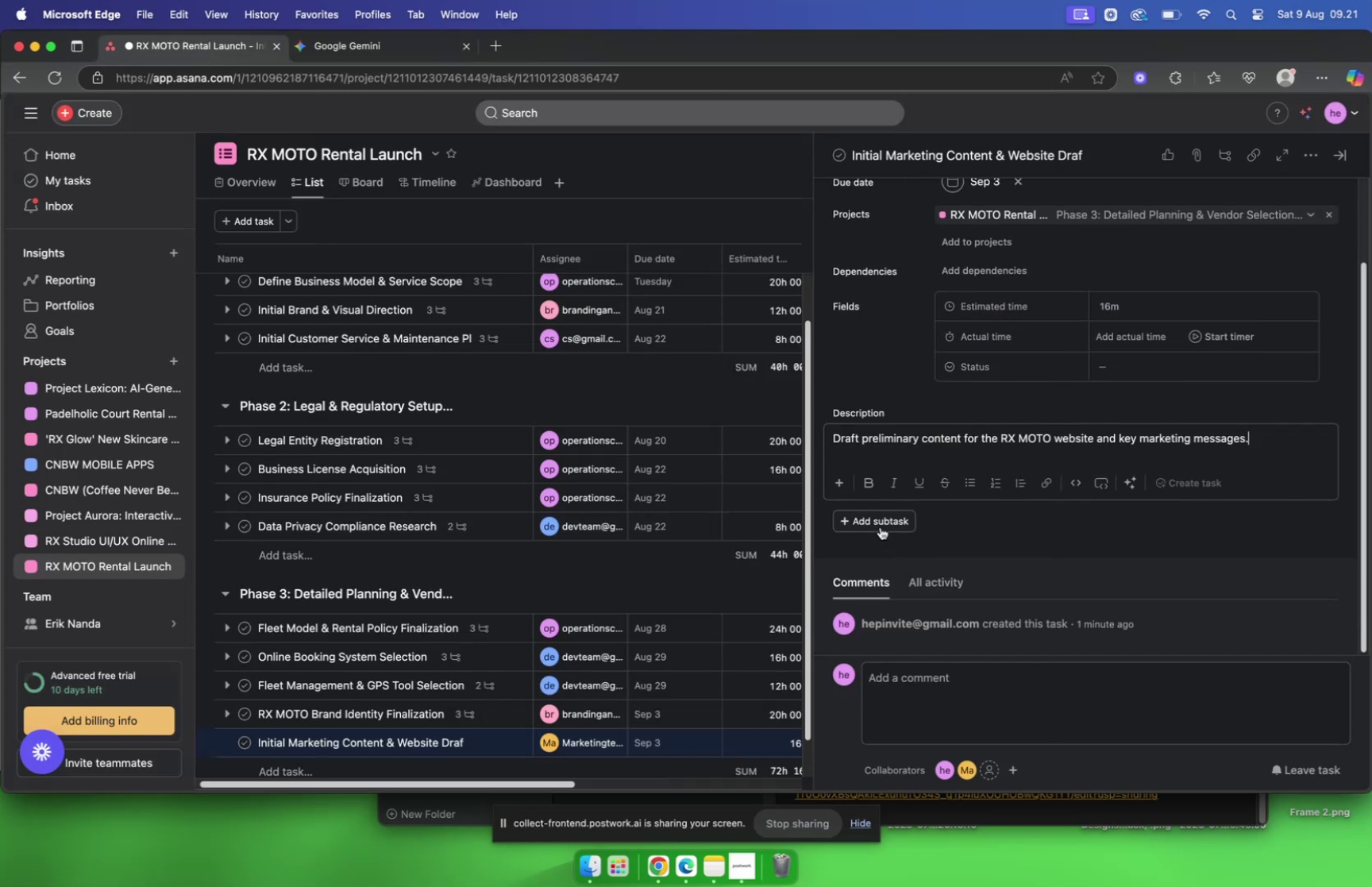 
left_click([881, 523])
 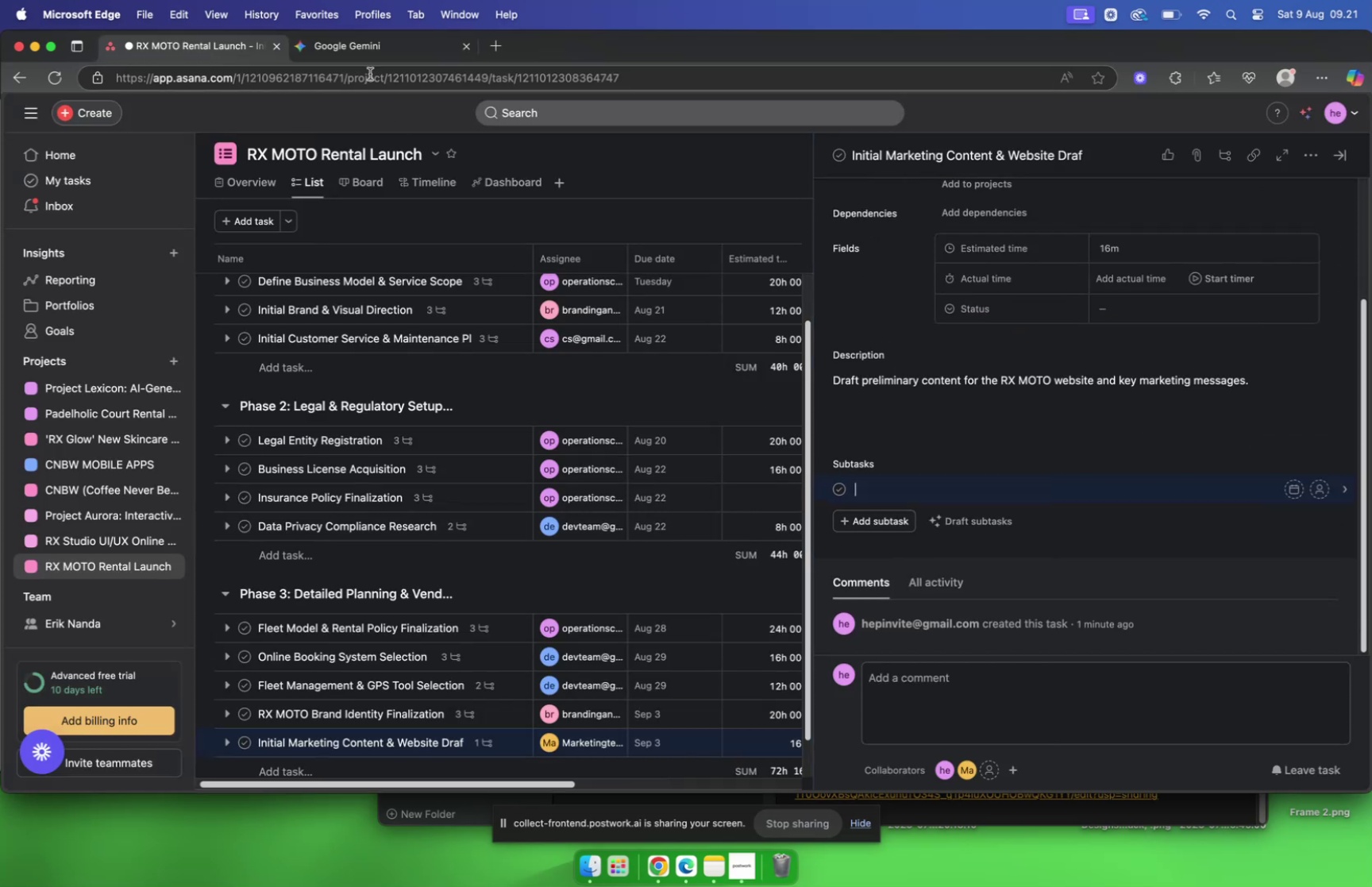 
left_click([364, 49])
 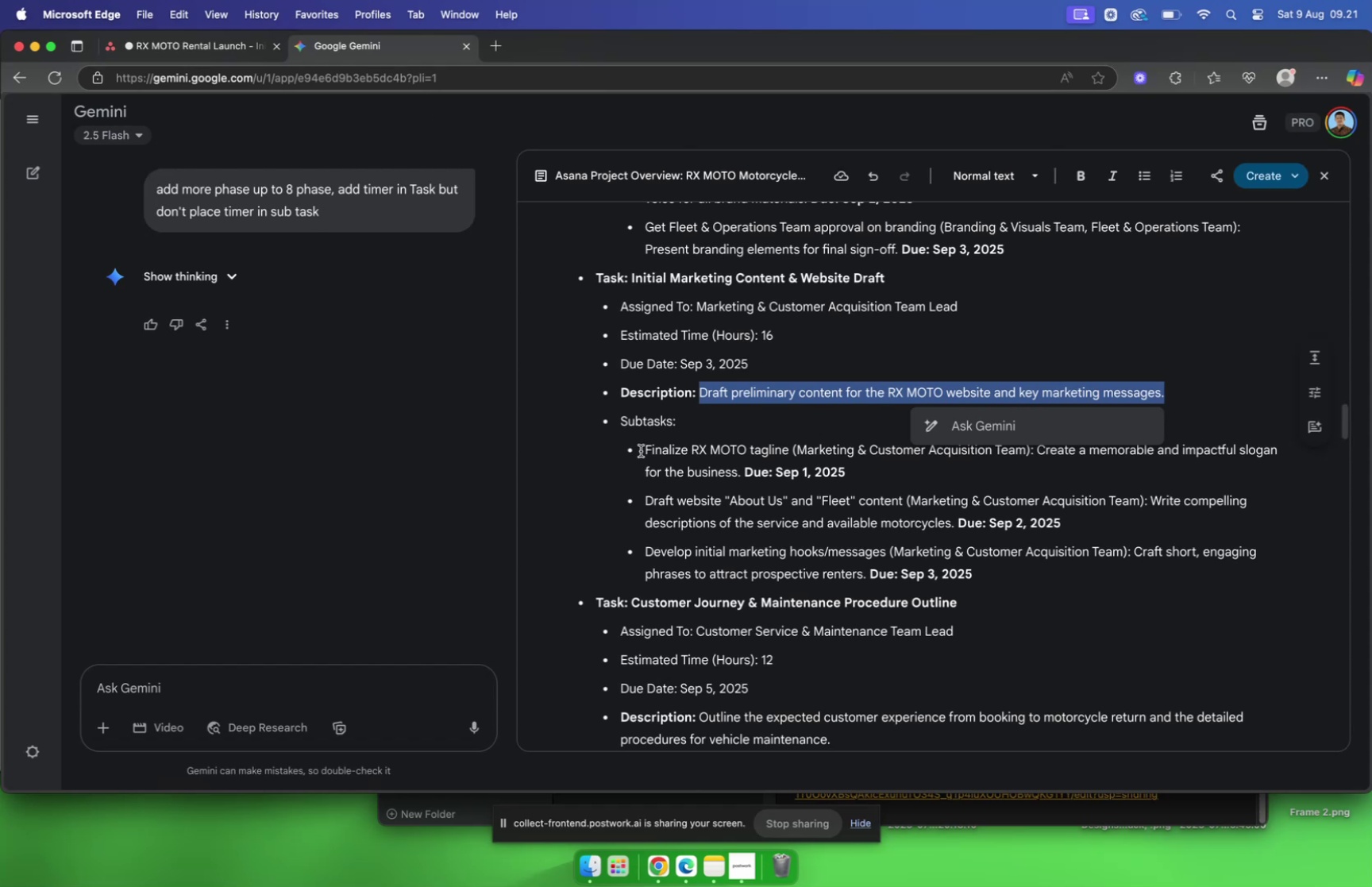 
left_click_drag(start_coordinate=[643, 449], to_coordinate=[794, 452])
 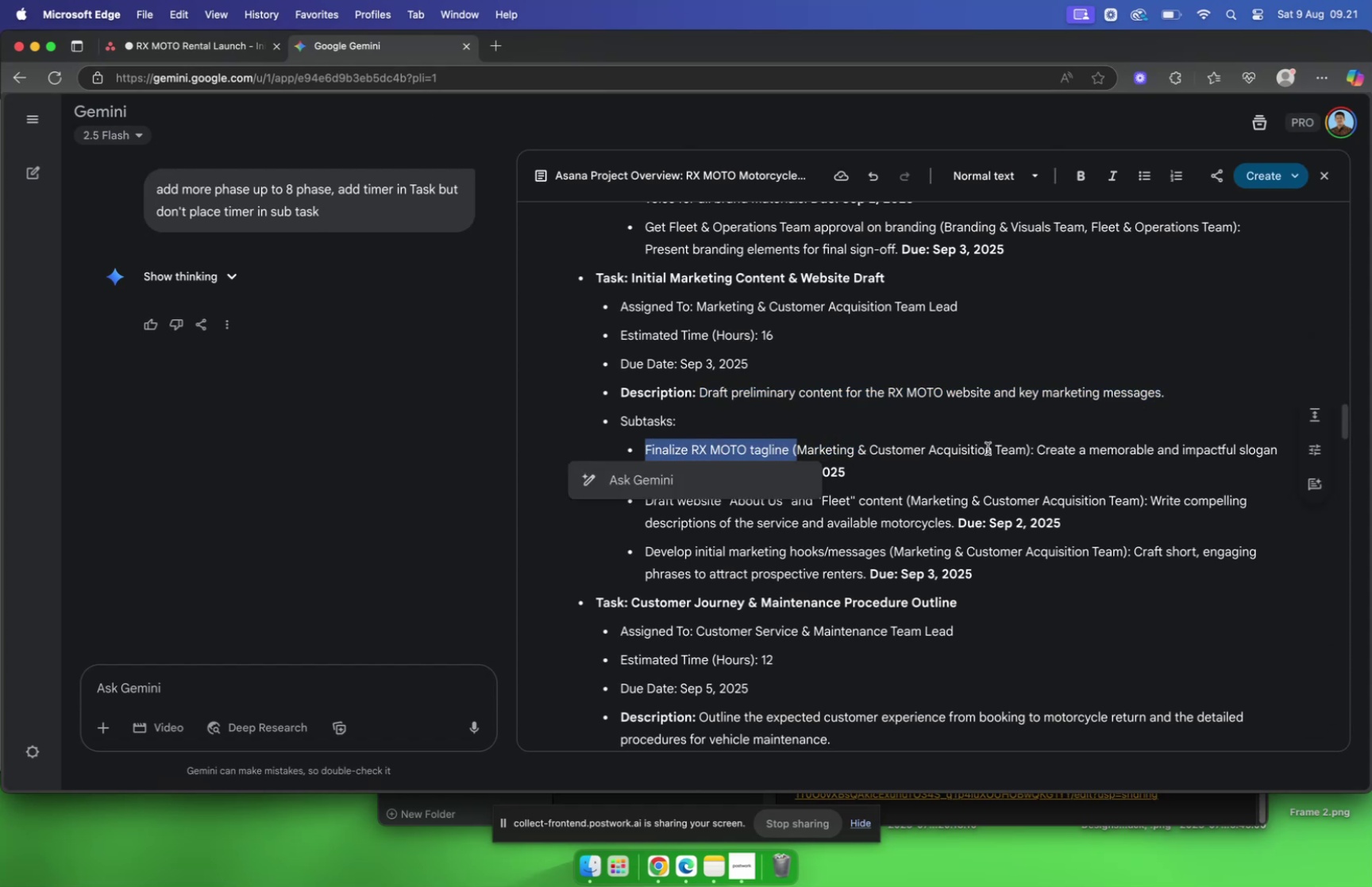 
hold_key(key=CommandLeft, duration=0.87)
 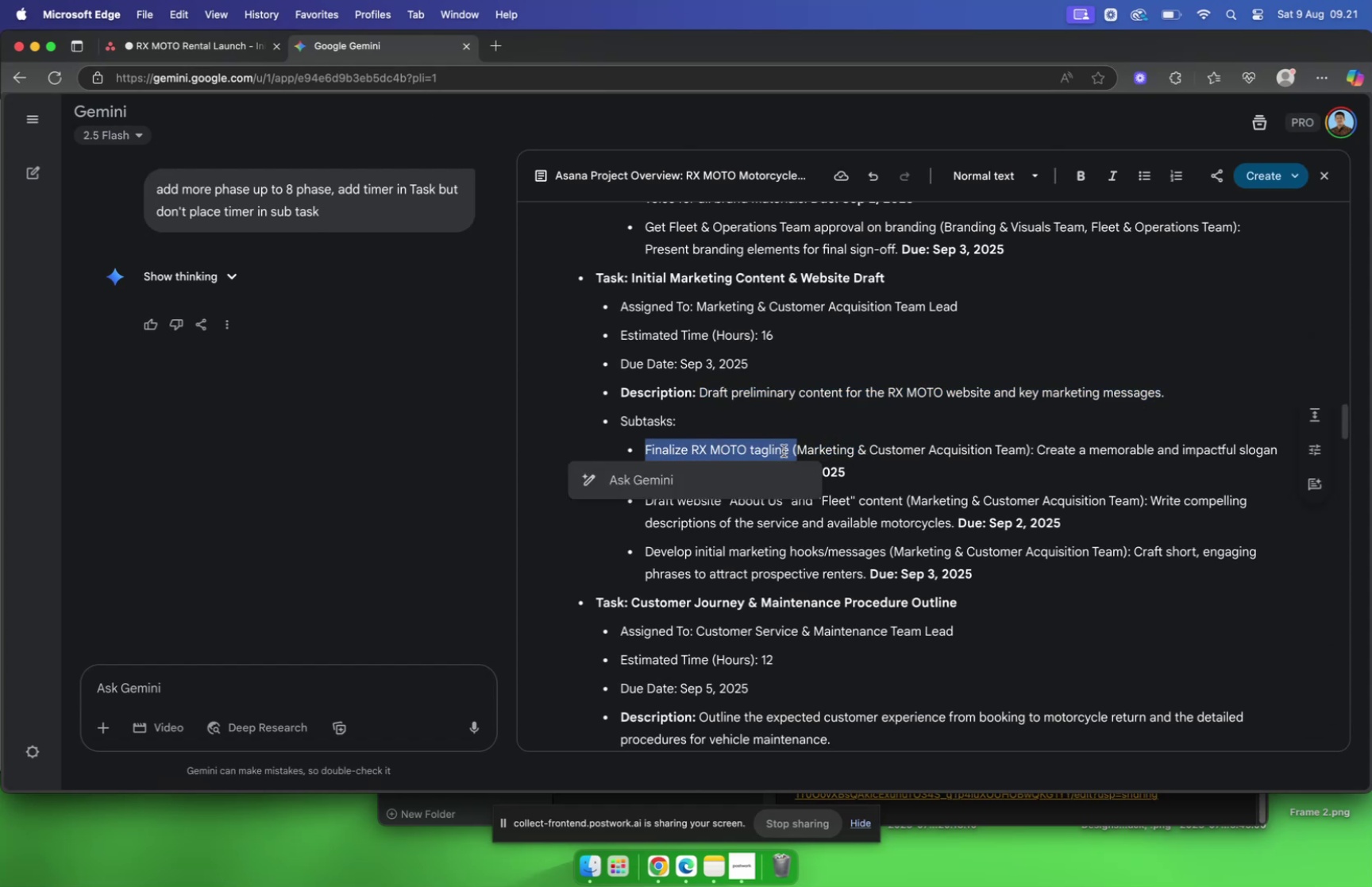 
left_click([787, 451])
 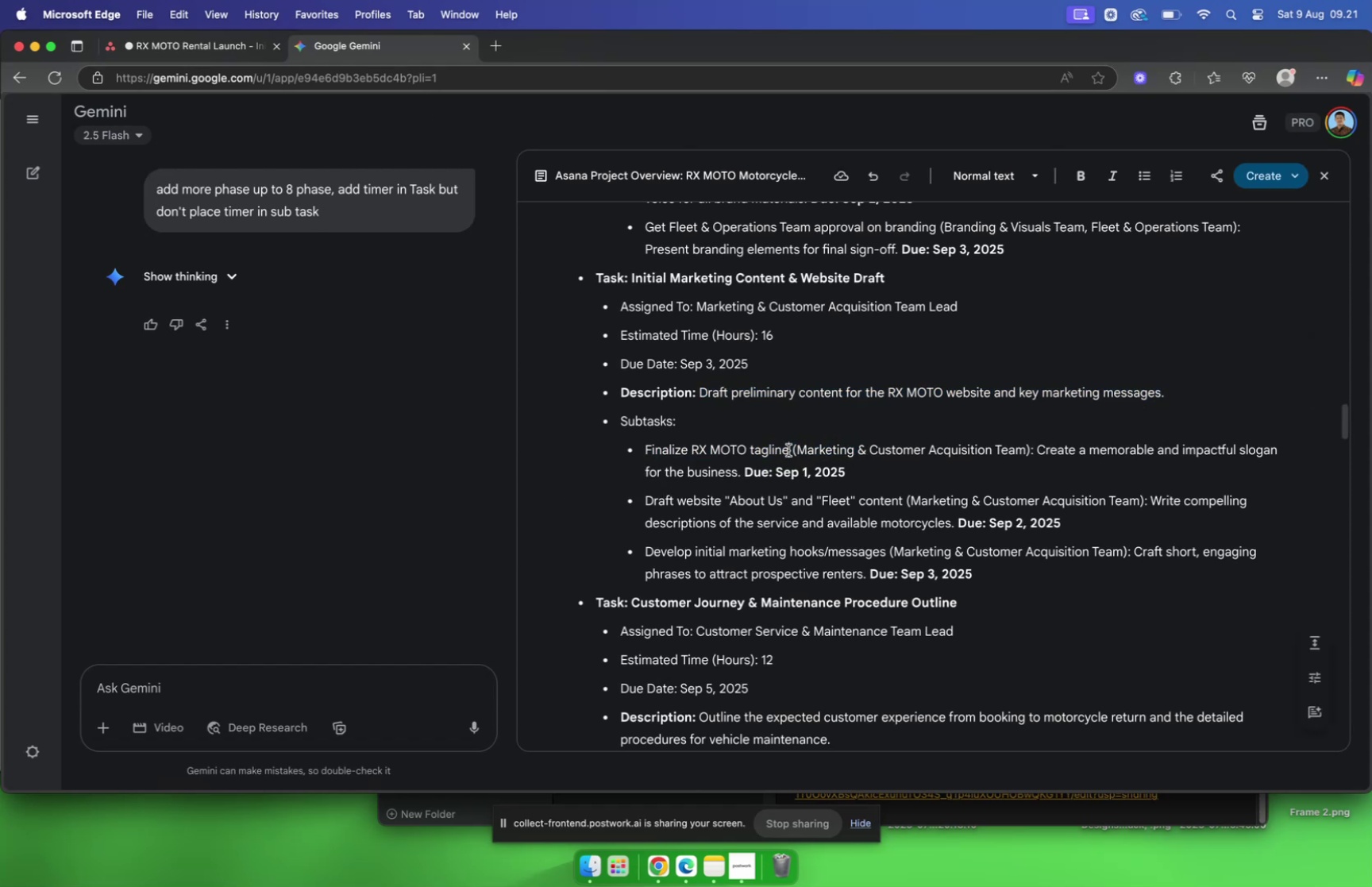 
left_click_drag(start_coordinate=[788, 449], to_coordinate=[646, 450])
 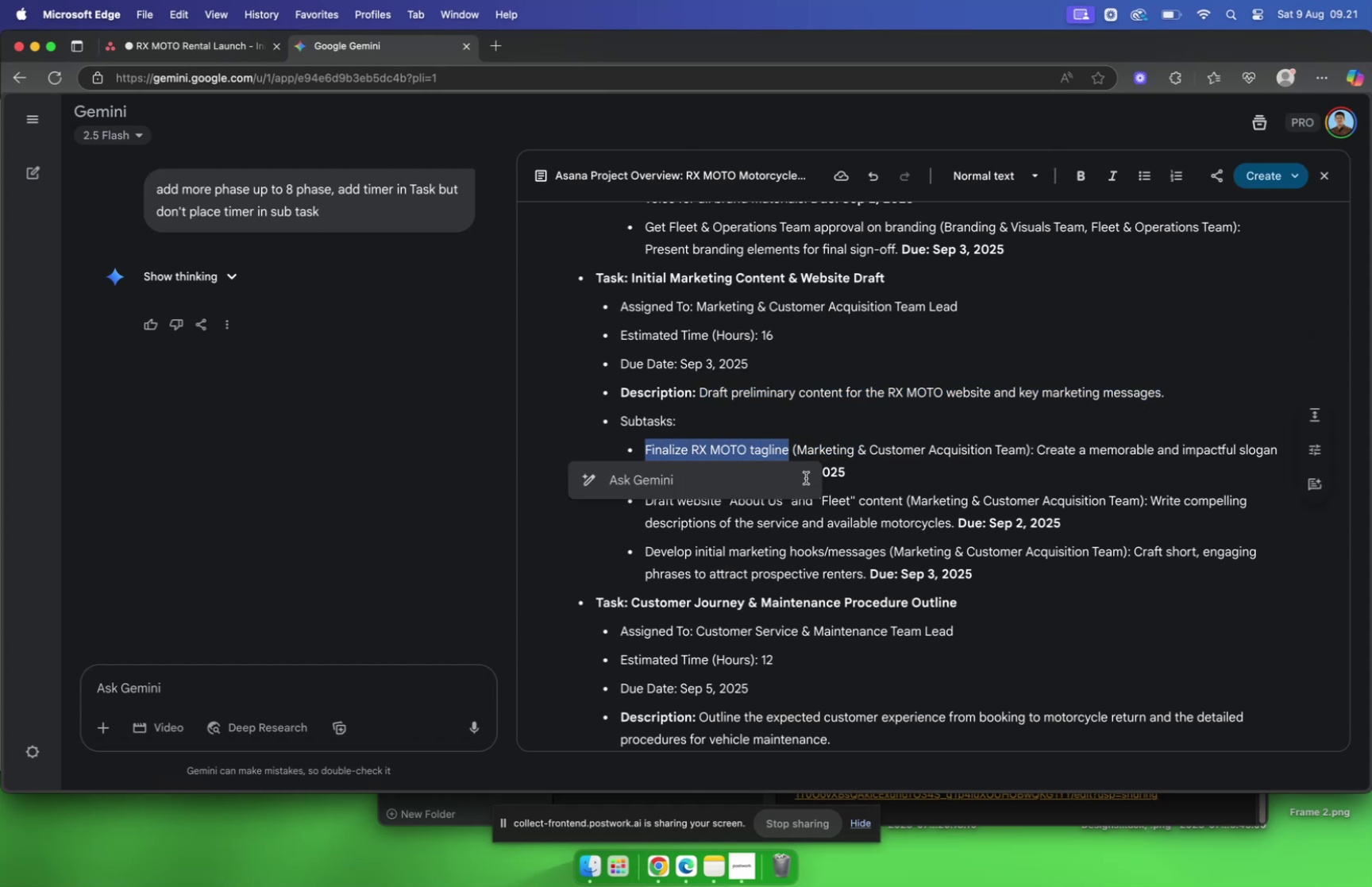 
key(Meta+C)
 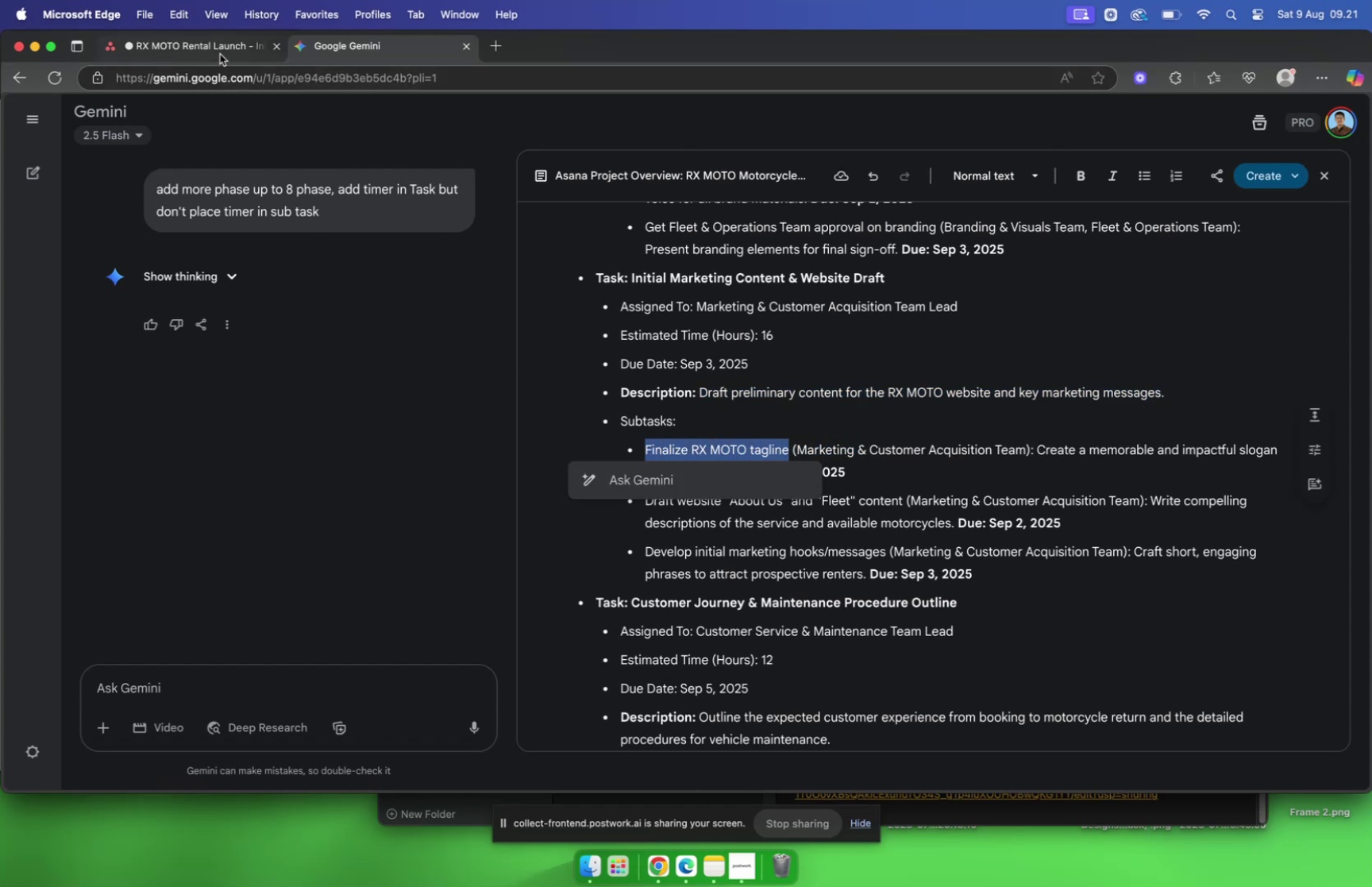 
left_click([221, 50])
 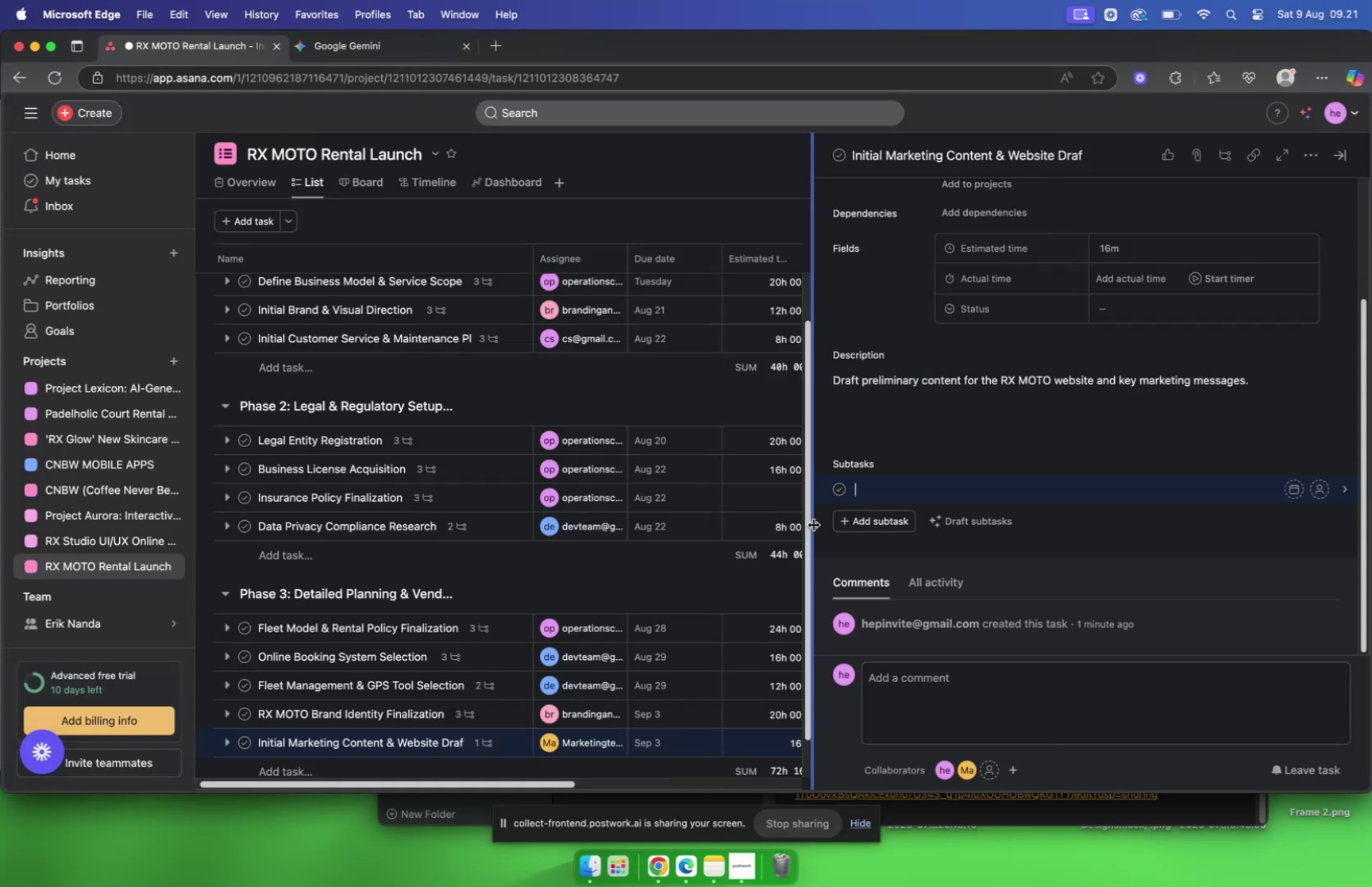 
key(Meta+V)
 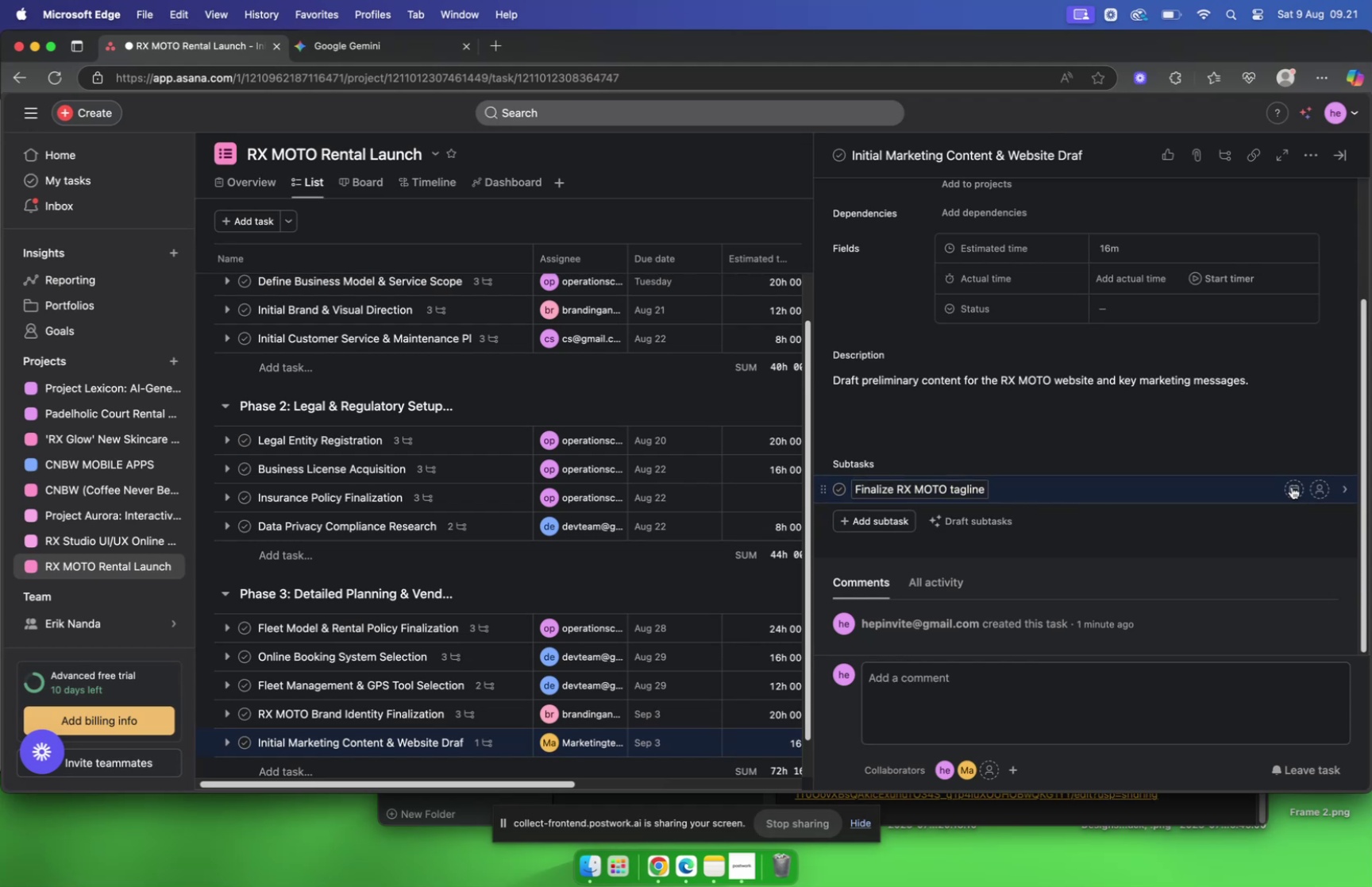 
left_click([1292, 487])
 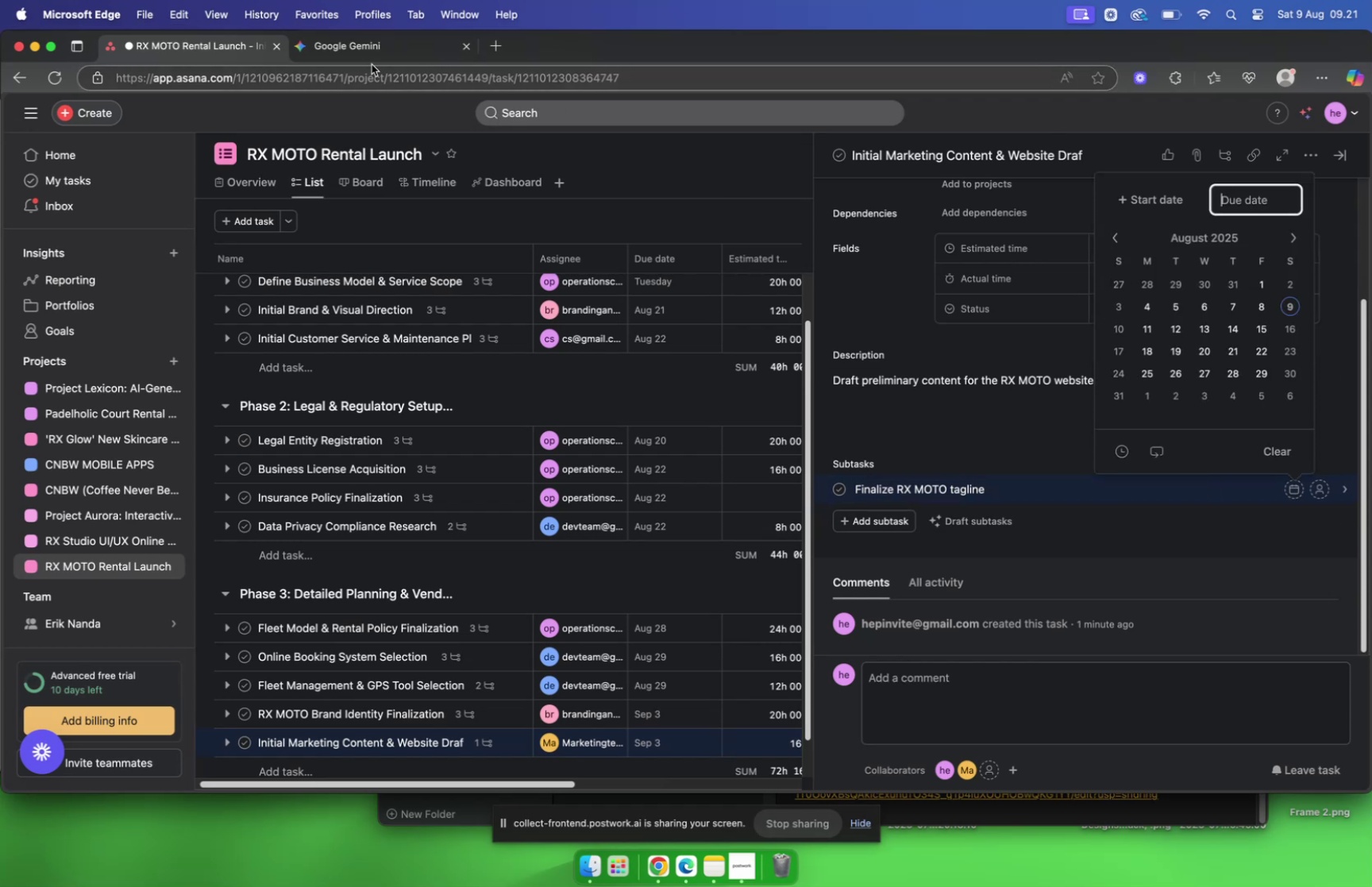 
left_click([371, 51])
 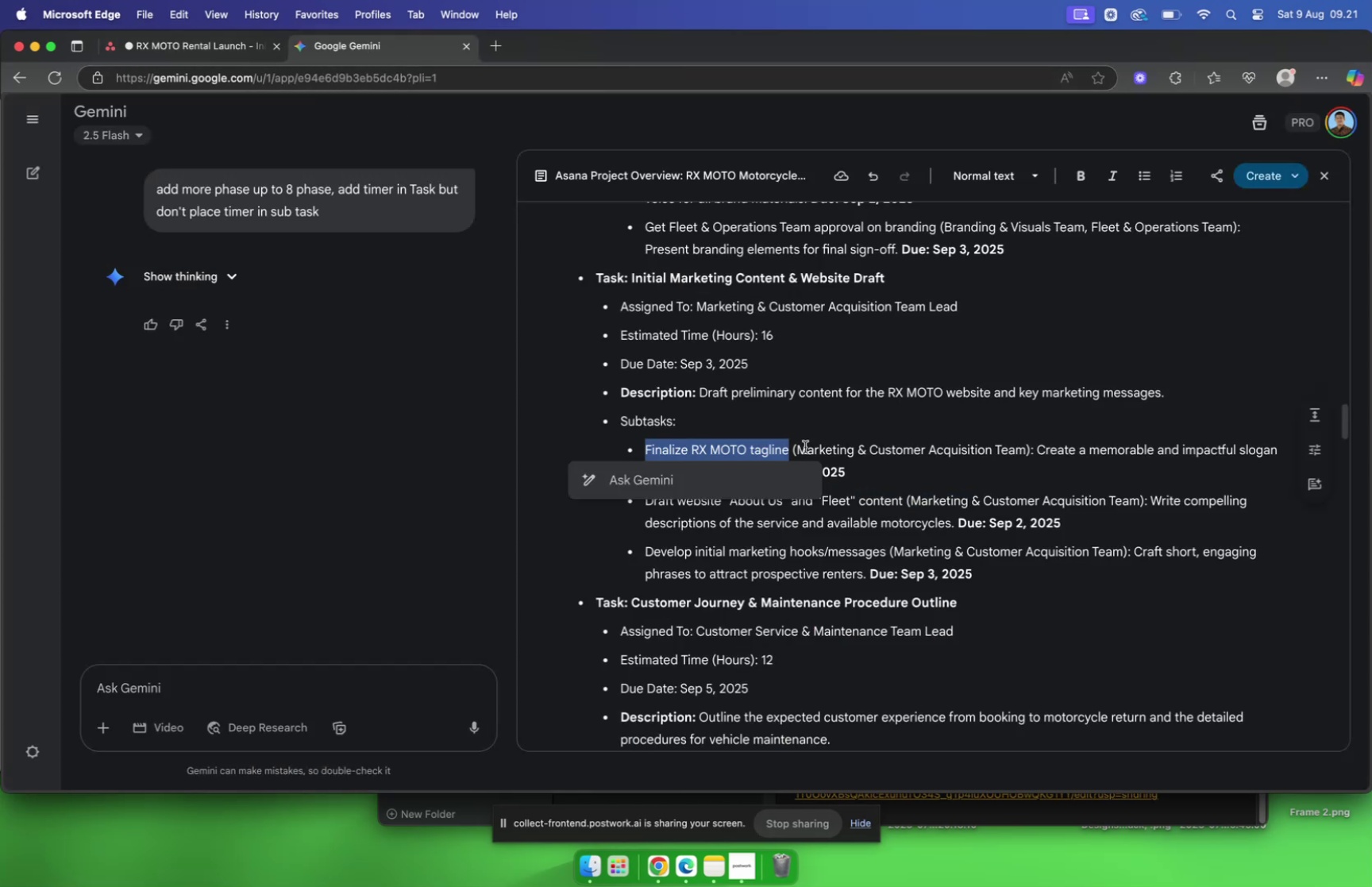 
left_click([900, 461])
 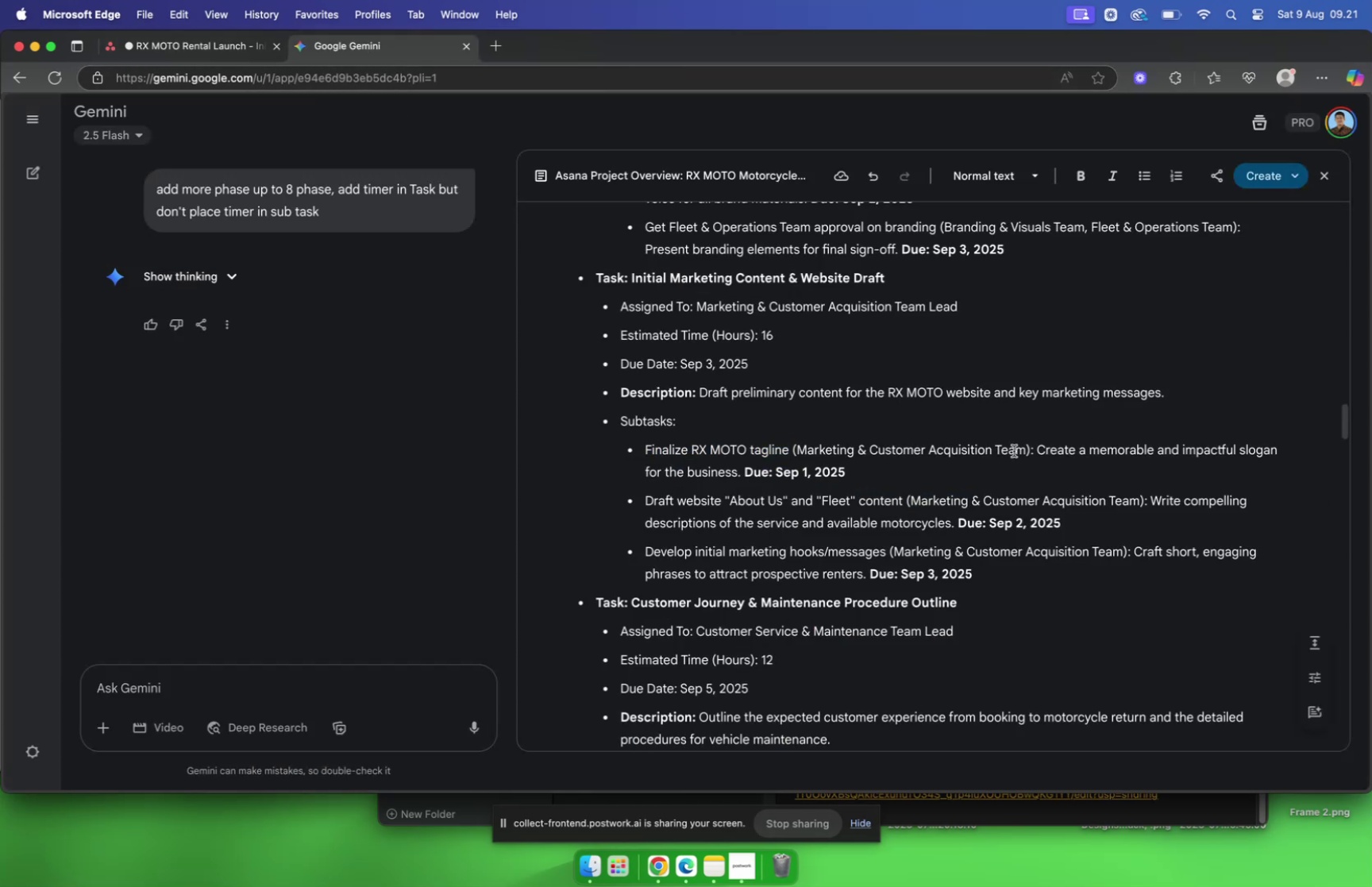 
left_click_drag(start_coordinate=[1038, 448], to_coordinate=[742, 473])
 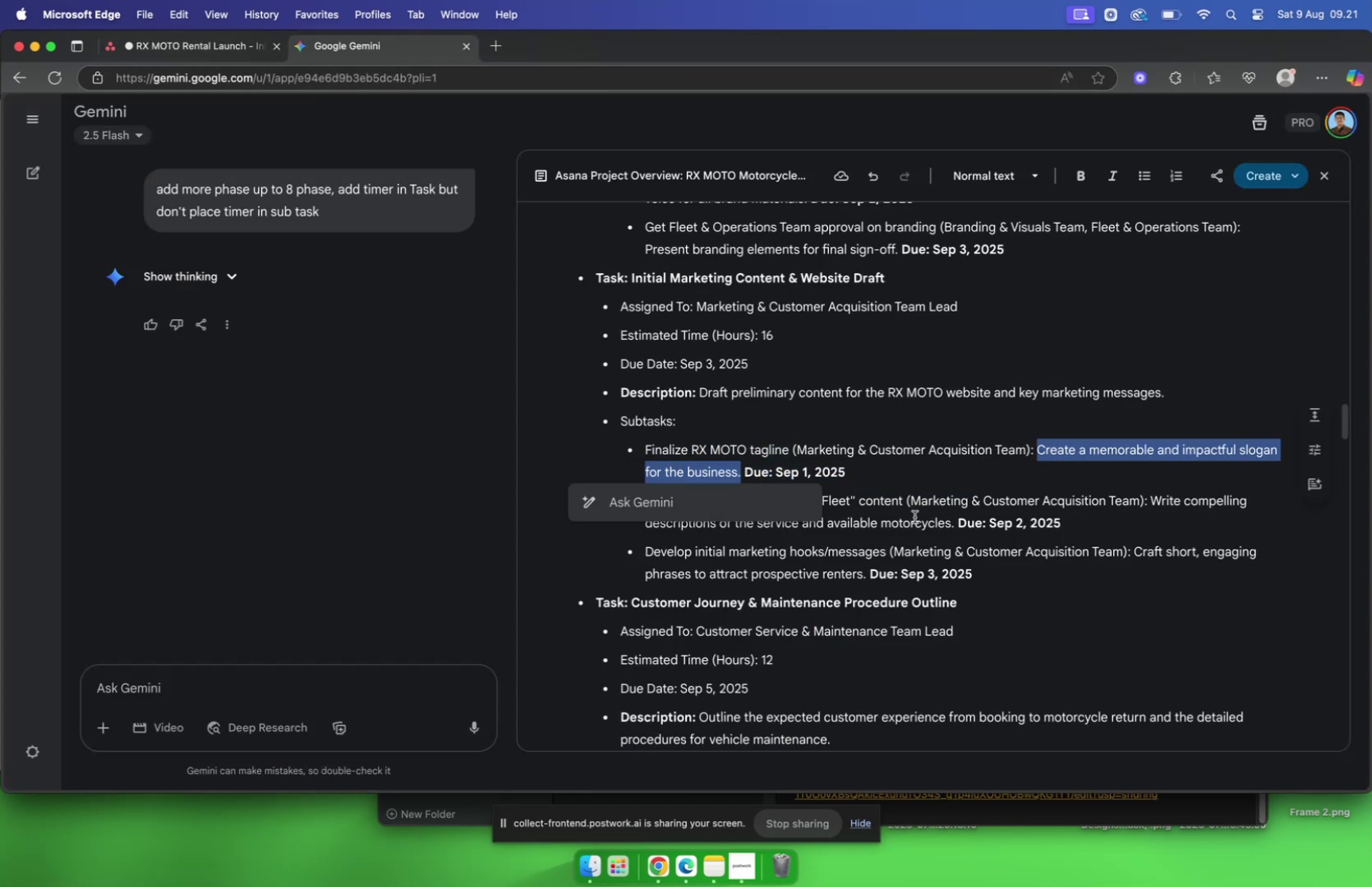 
key(Meta+C)
 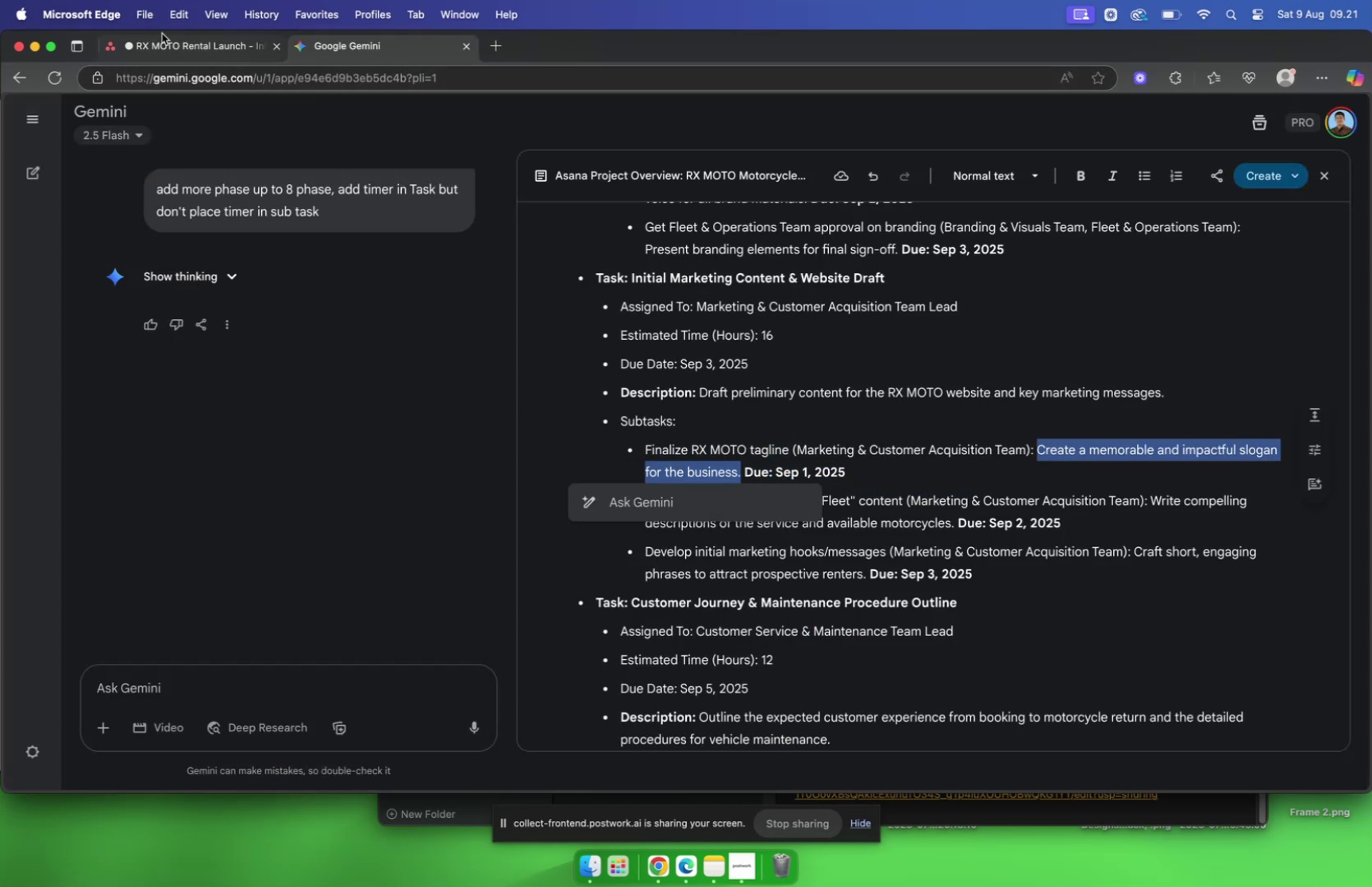 
left_click([172, 44])
 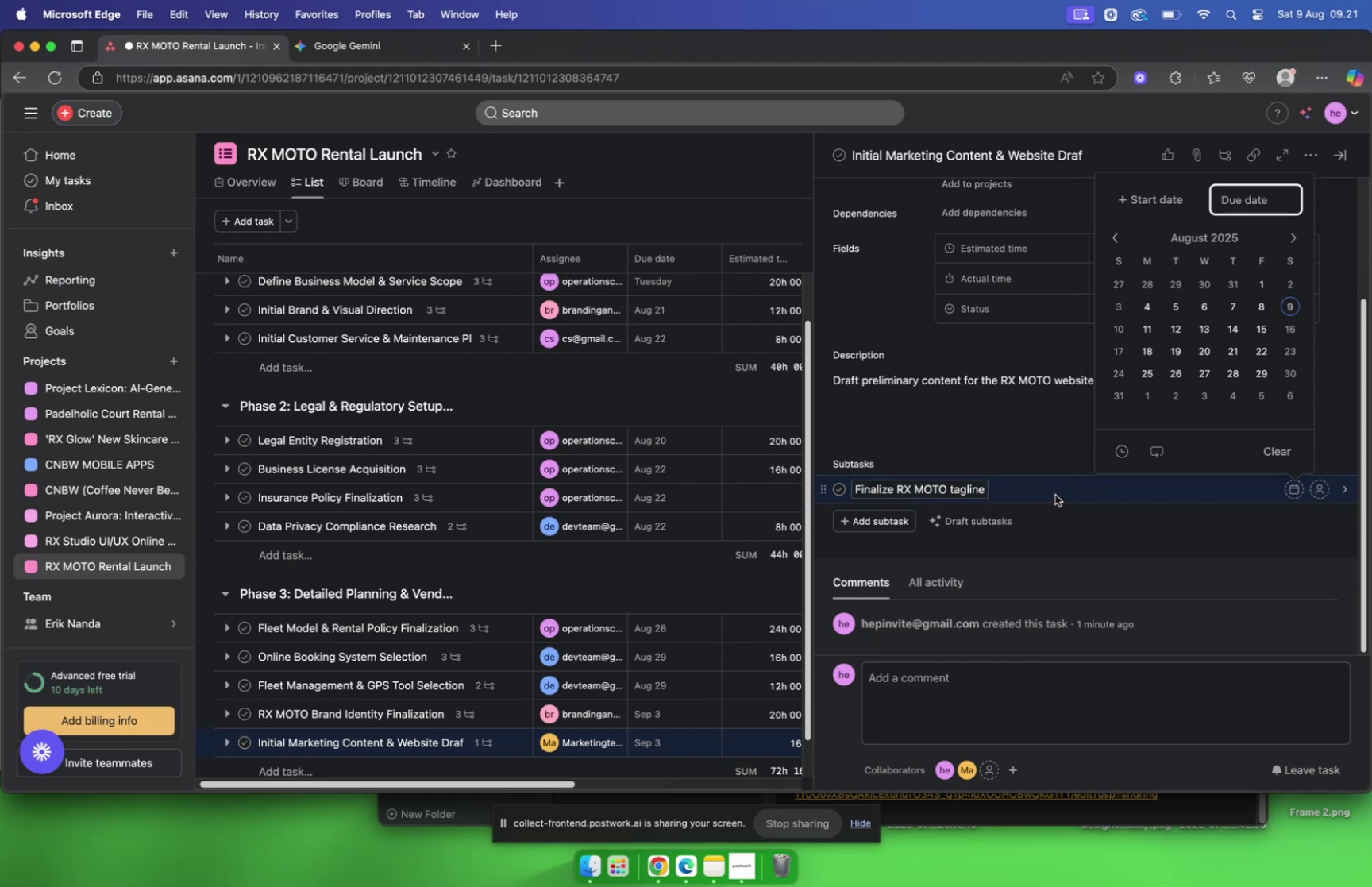 
scroll: coordinate [1001, 499], scroll_direction: down, amount: 1.0
 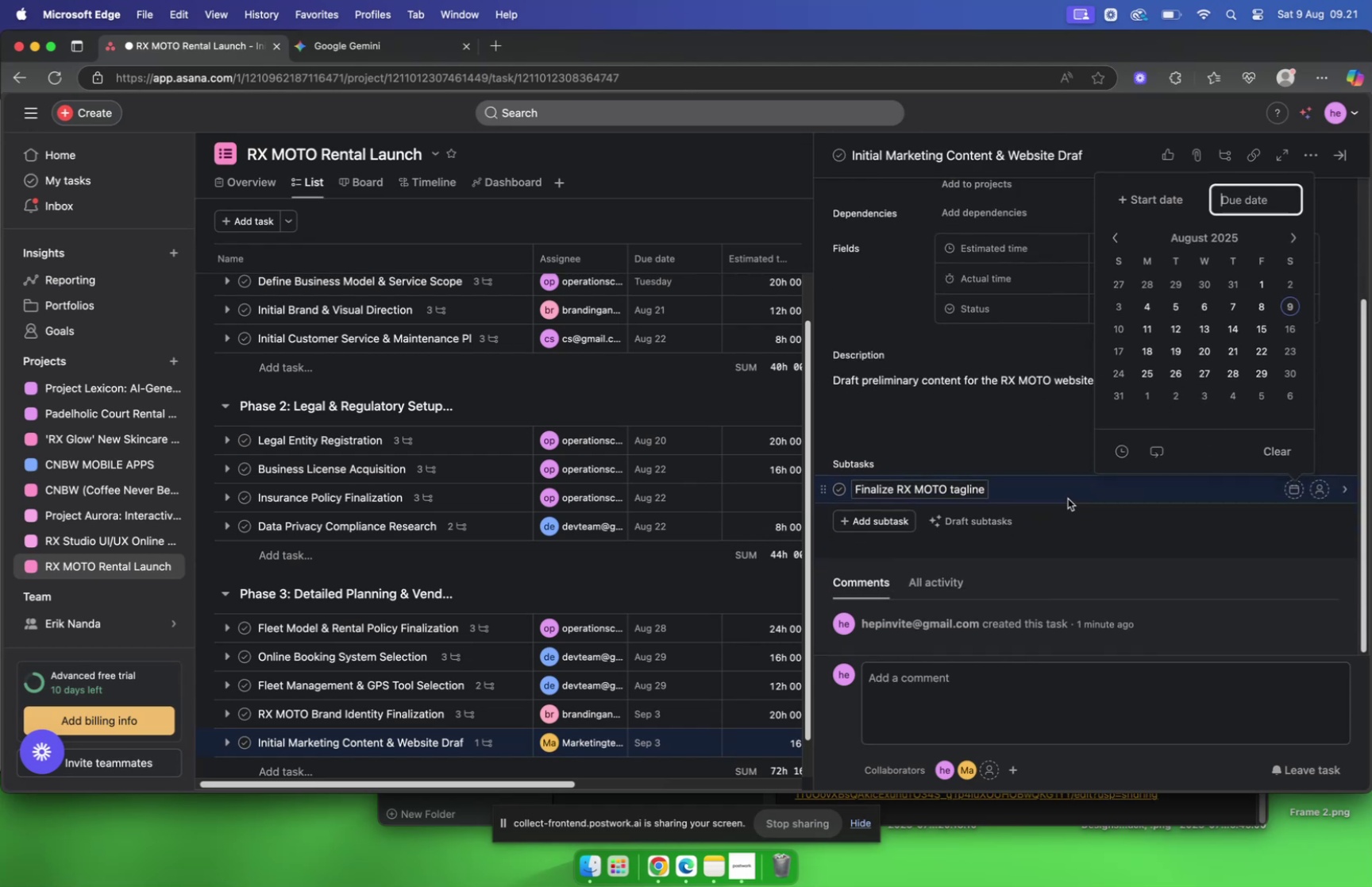 
left_click([1069, 493])
 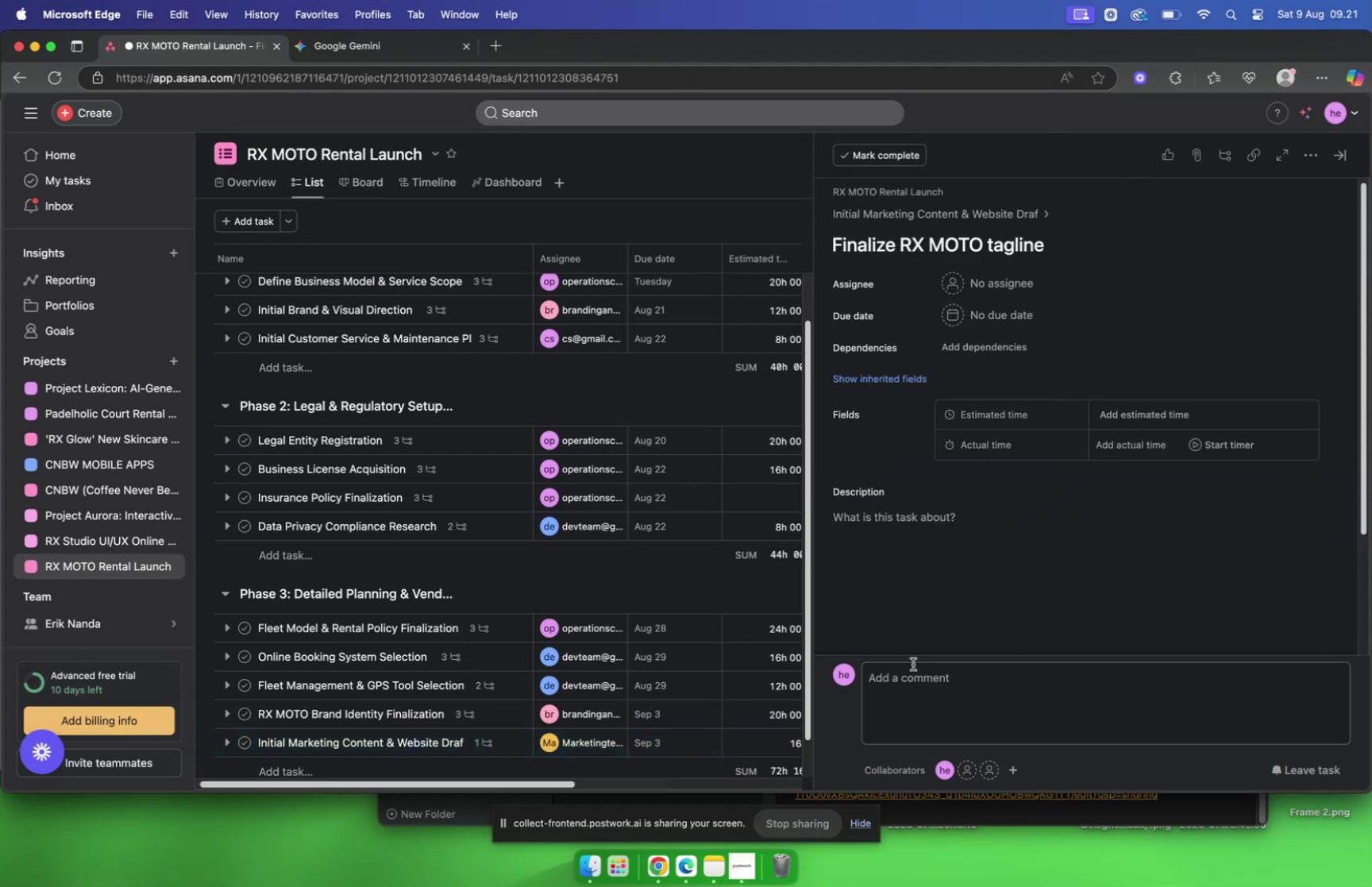 
left_click([913, 672])
 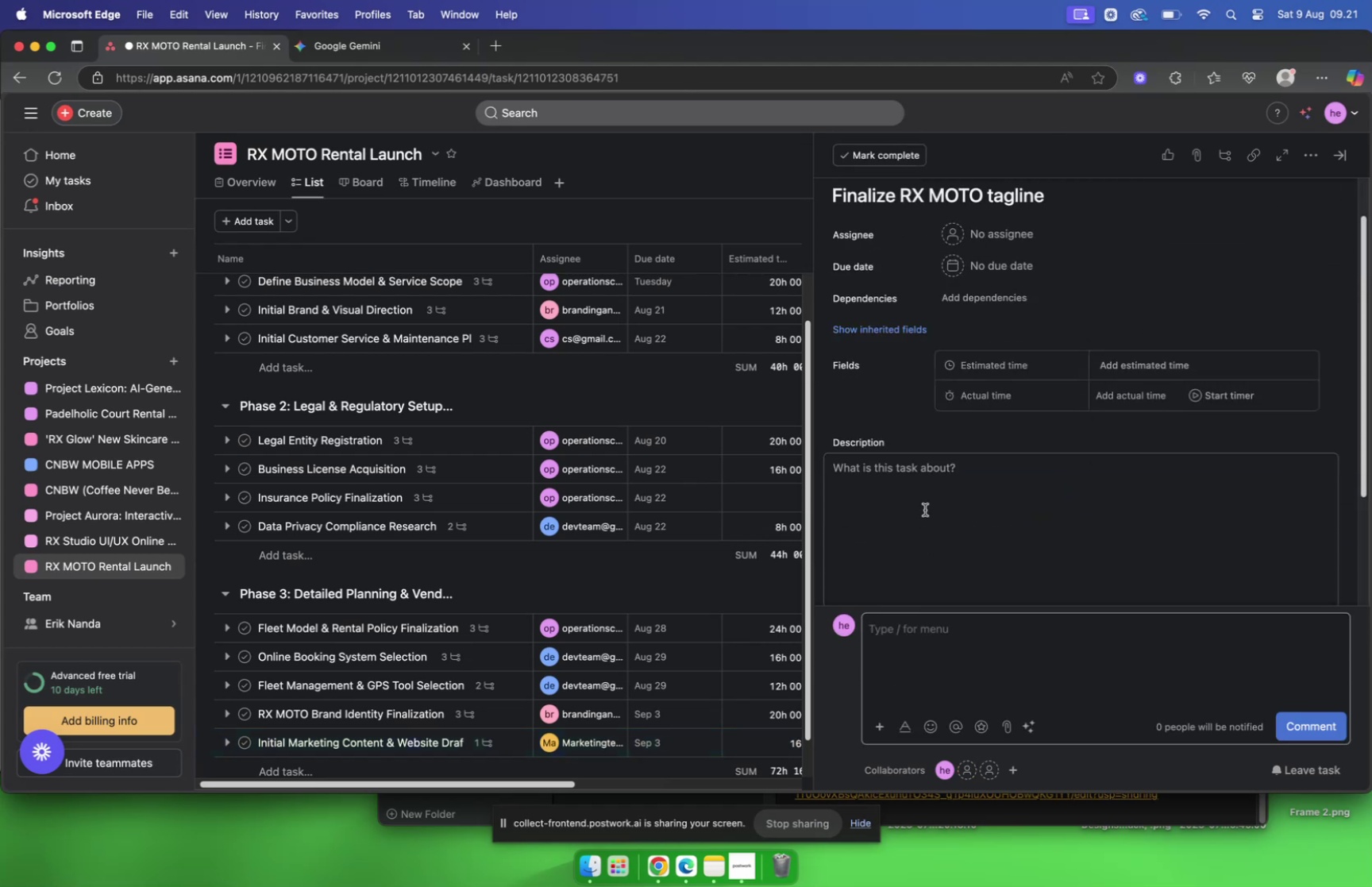 
left_click([925, 507])
 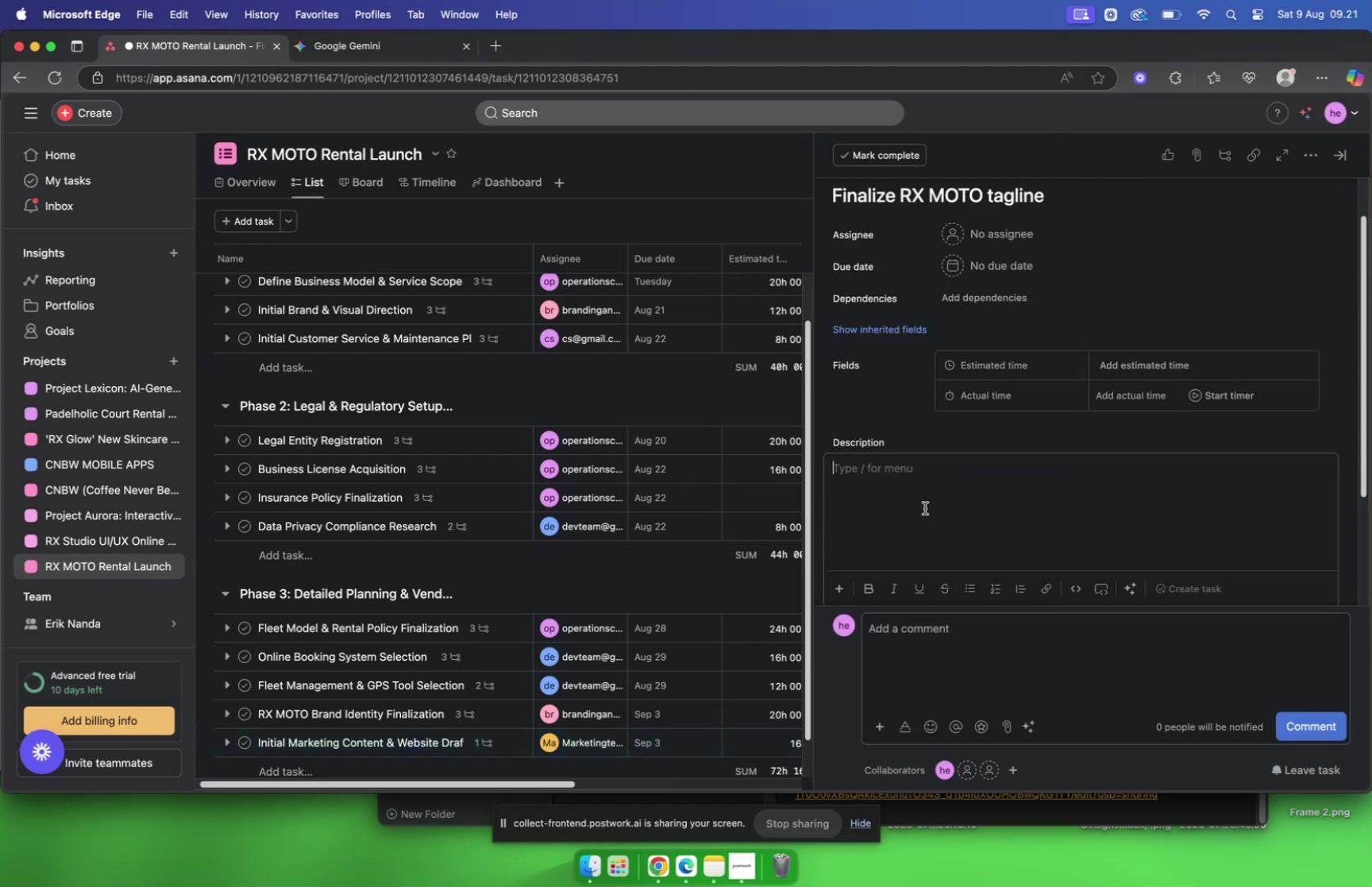 
key(Meta+V)
 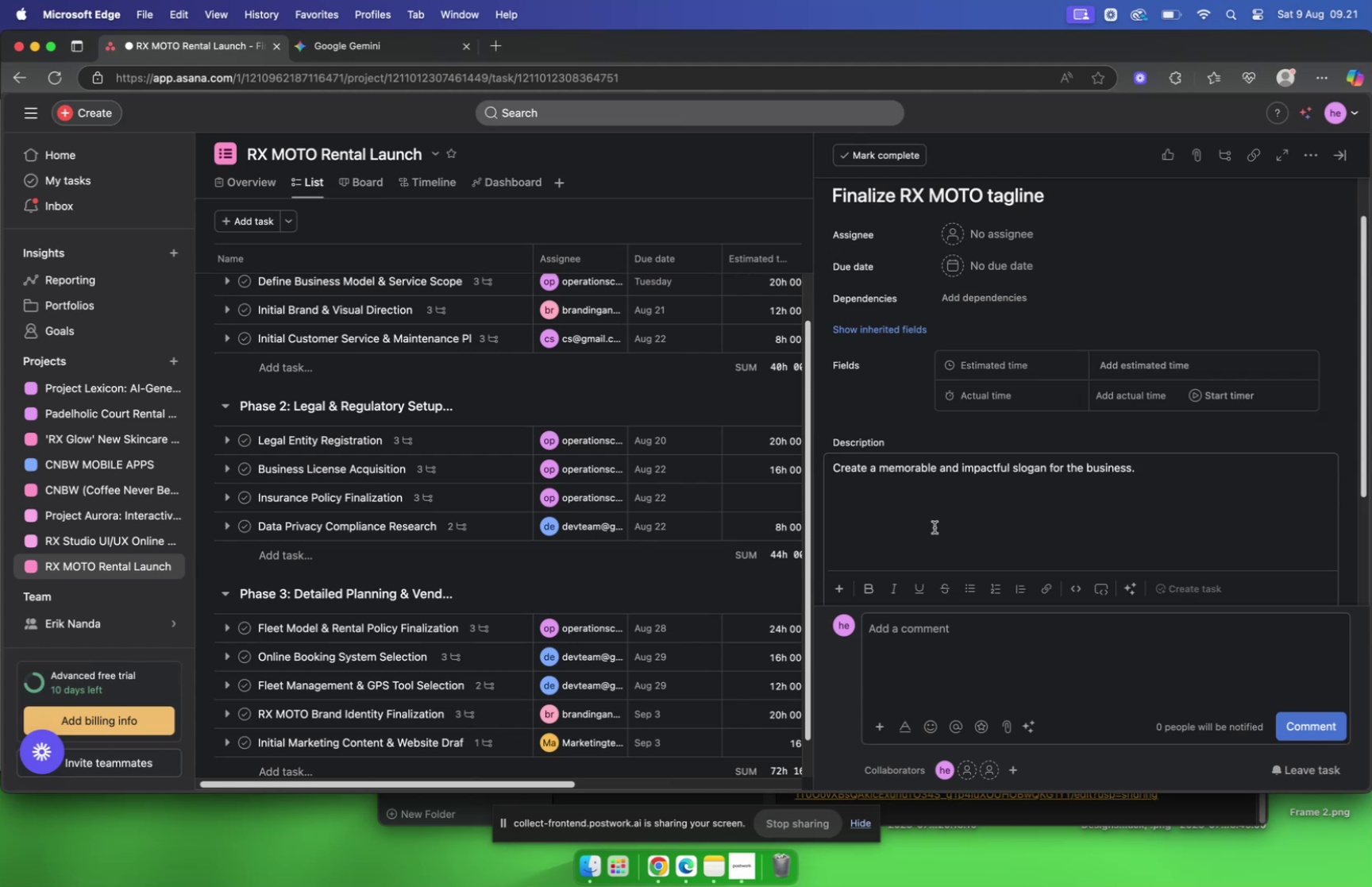 
wait(7.44)
 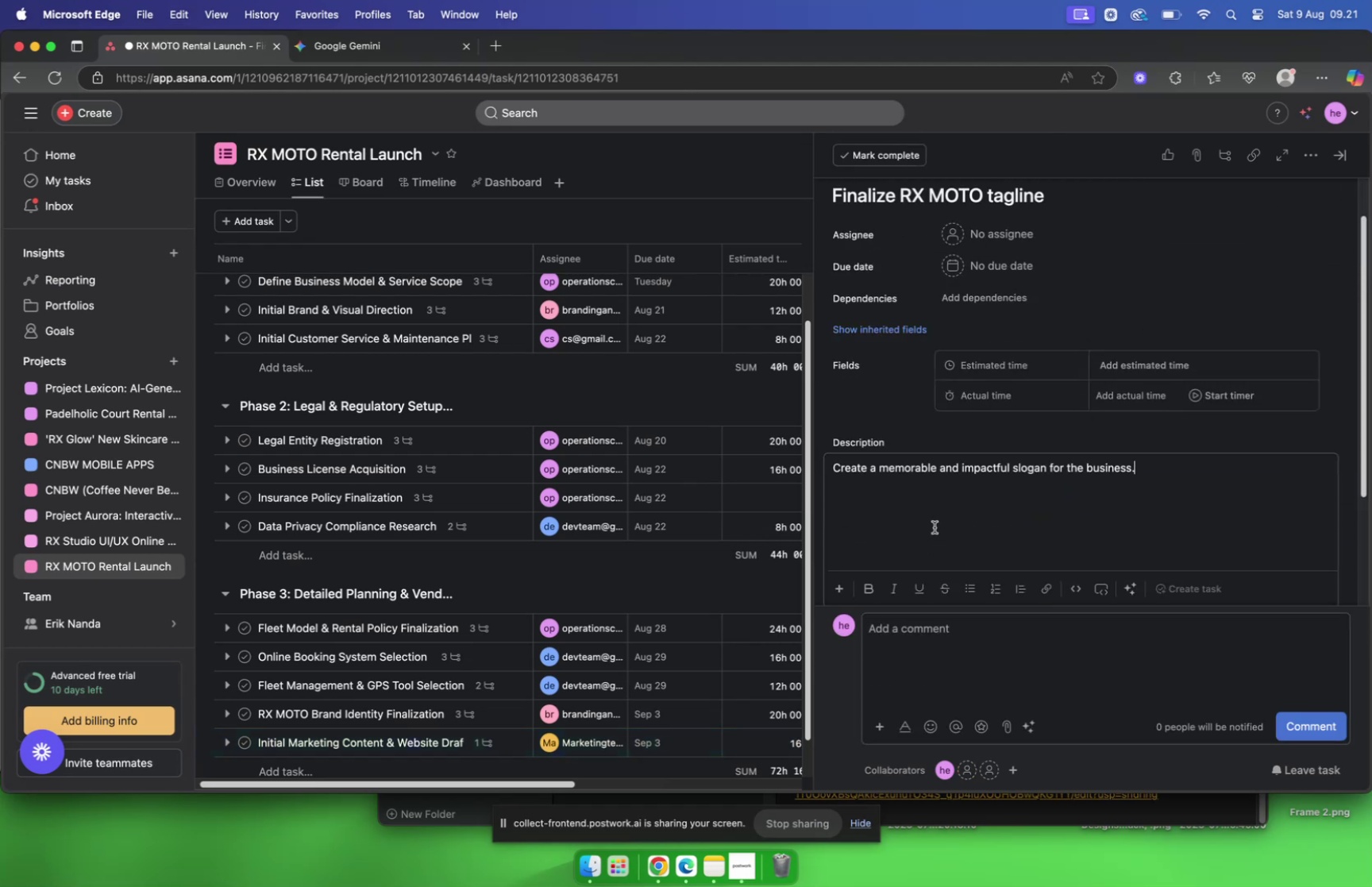 
left_click([353, 43])
 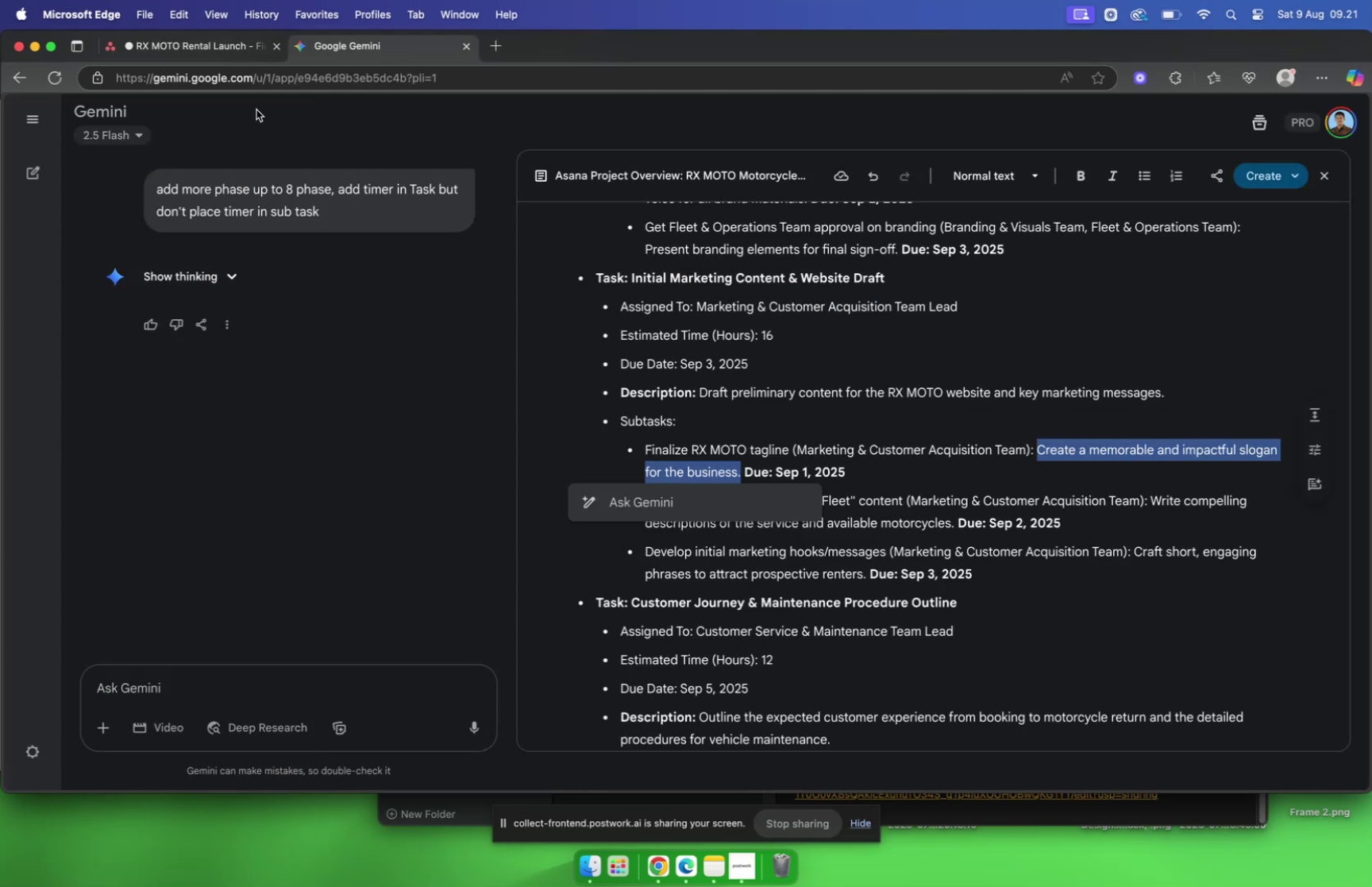 
left_click([228, 40])
 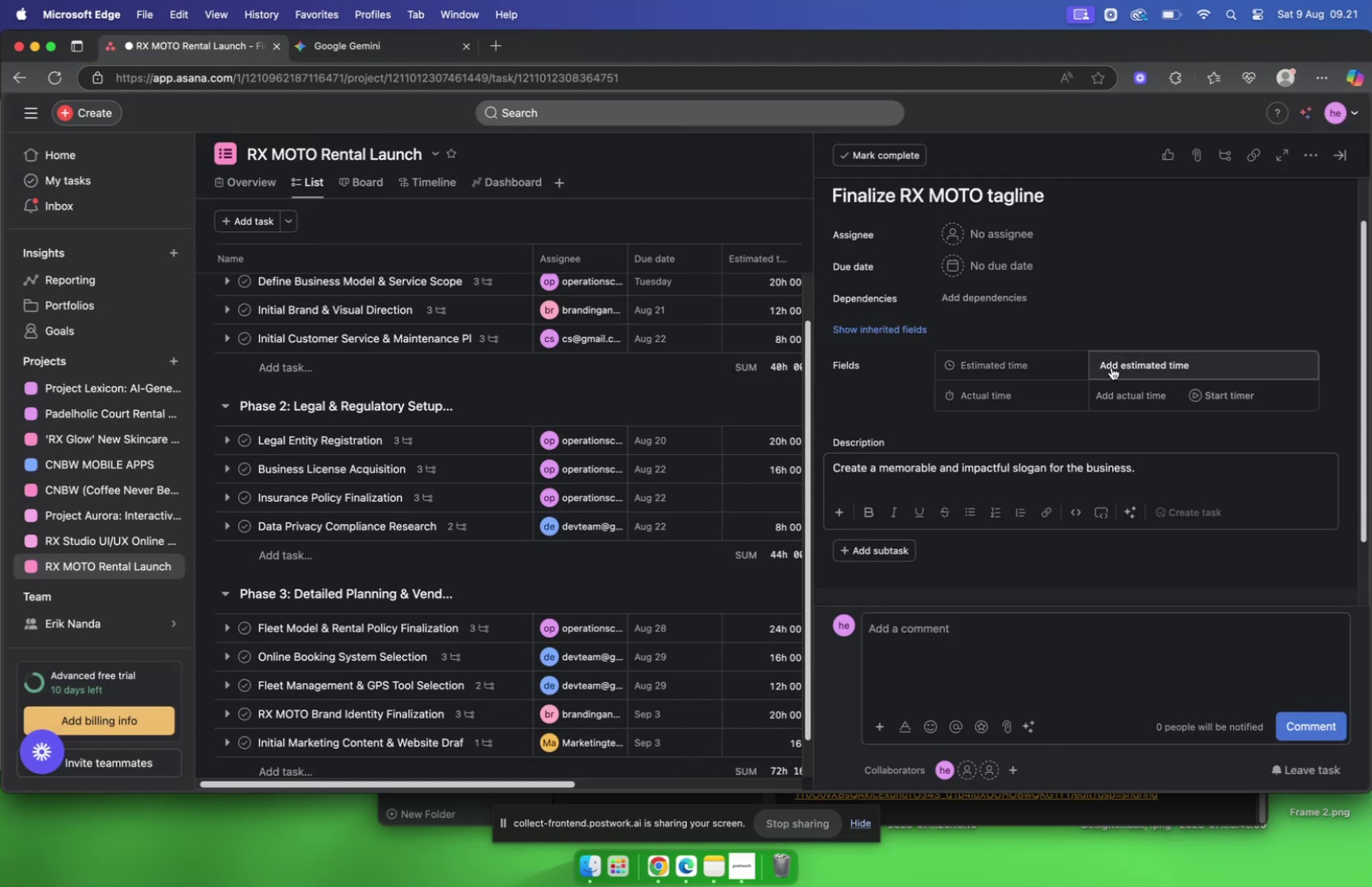 
left_click([975, 231])
 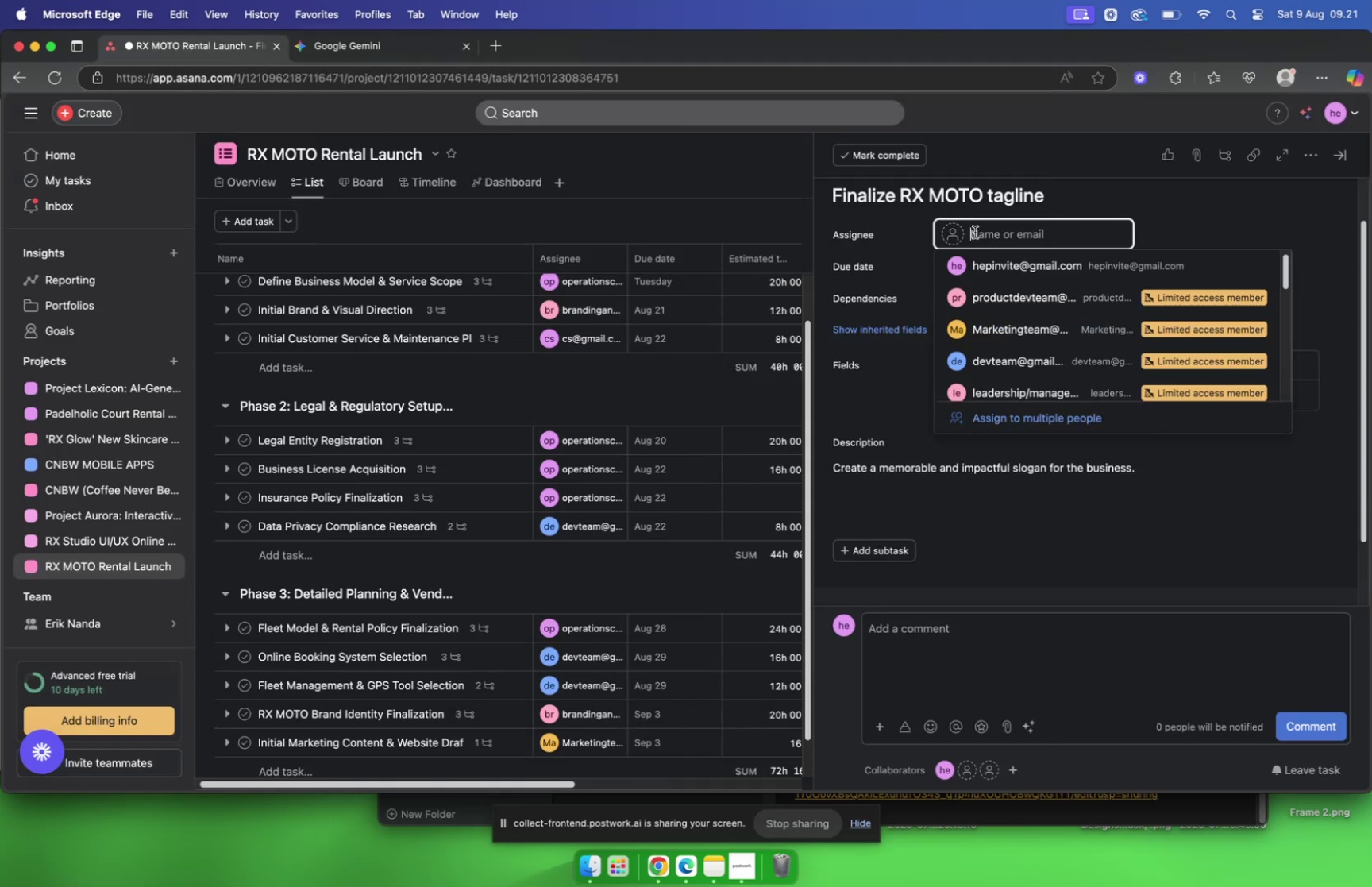 
left_click([1177, 234])
 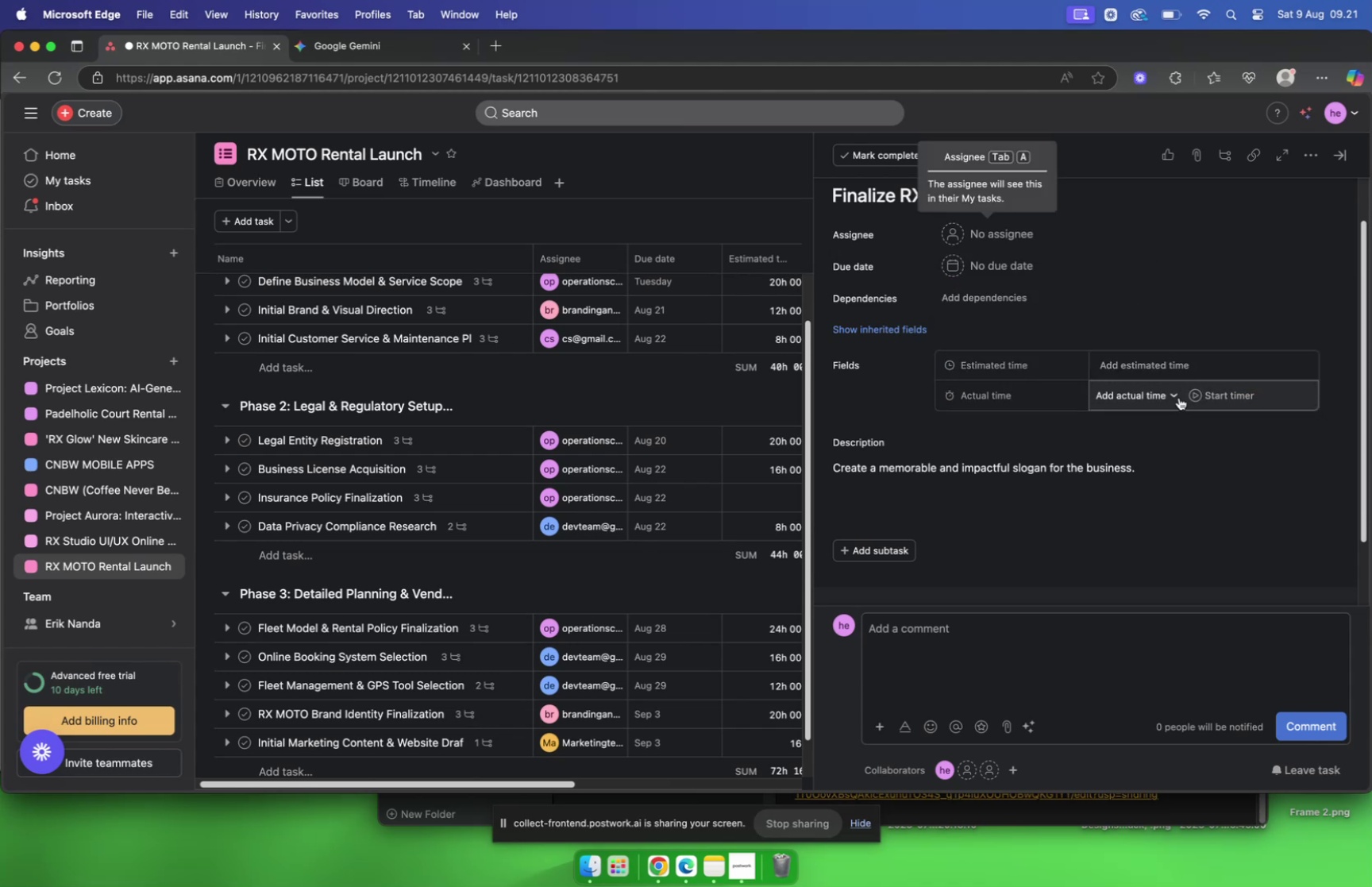 
wait(8.35)
 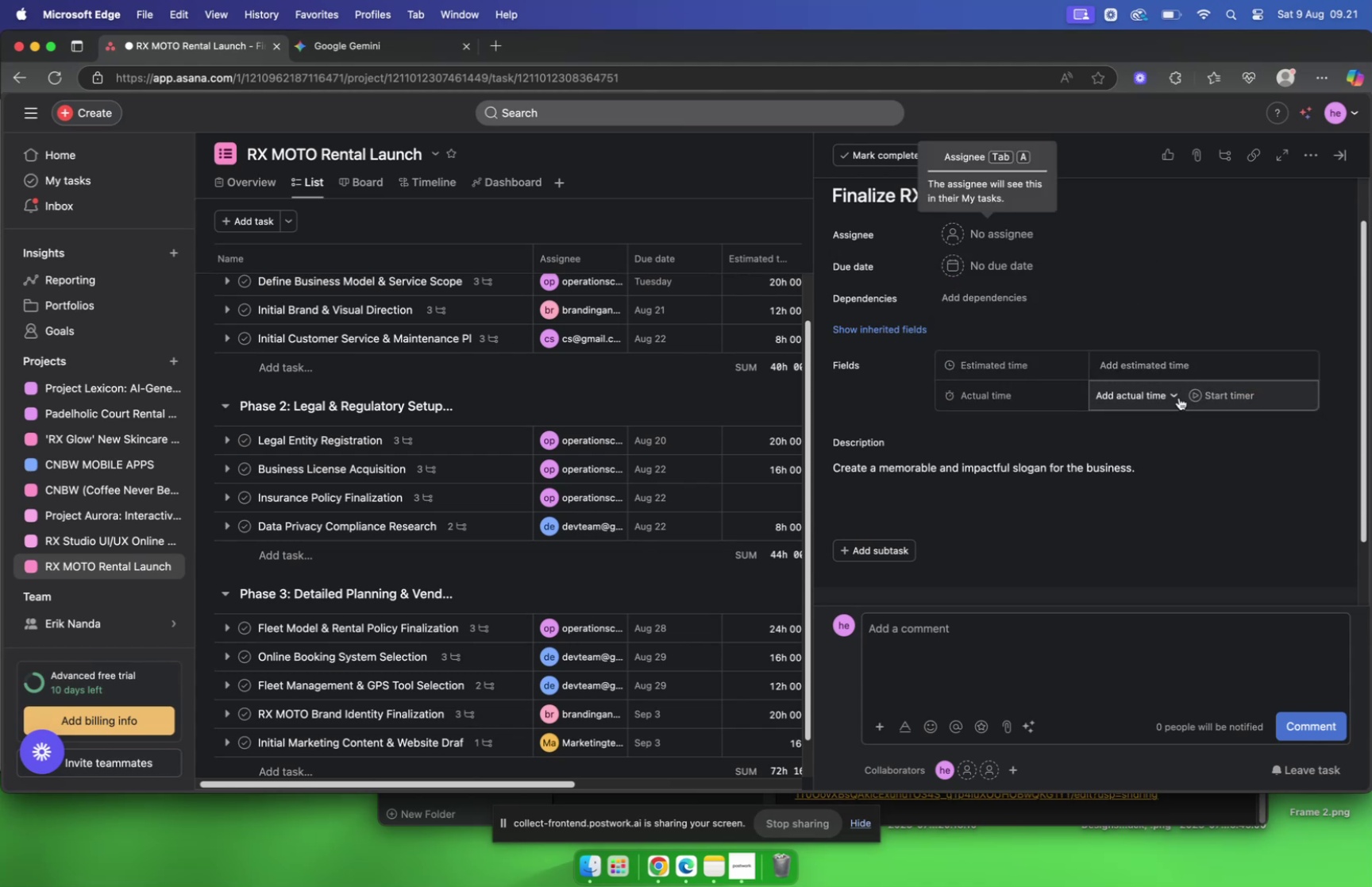 
scroll: coordinate [1030, 388], scroll_direction: down, amount: 1.0
 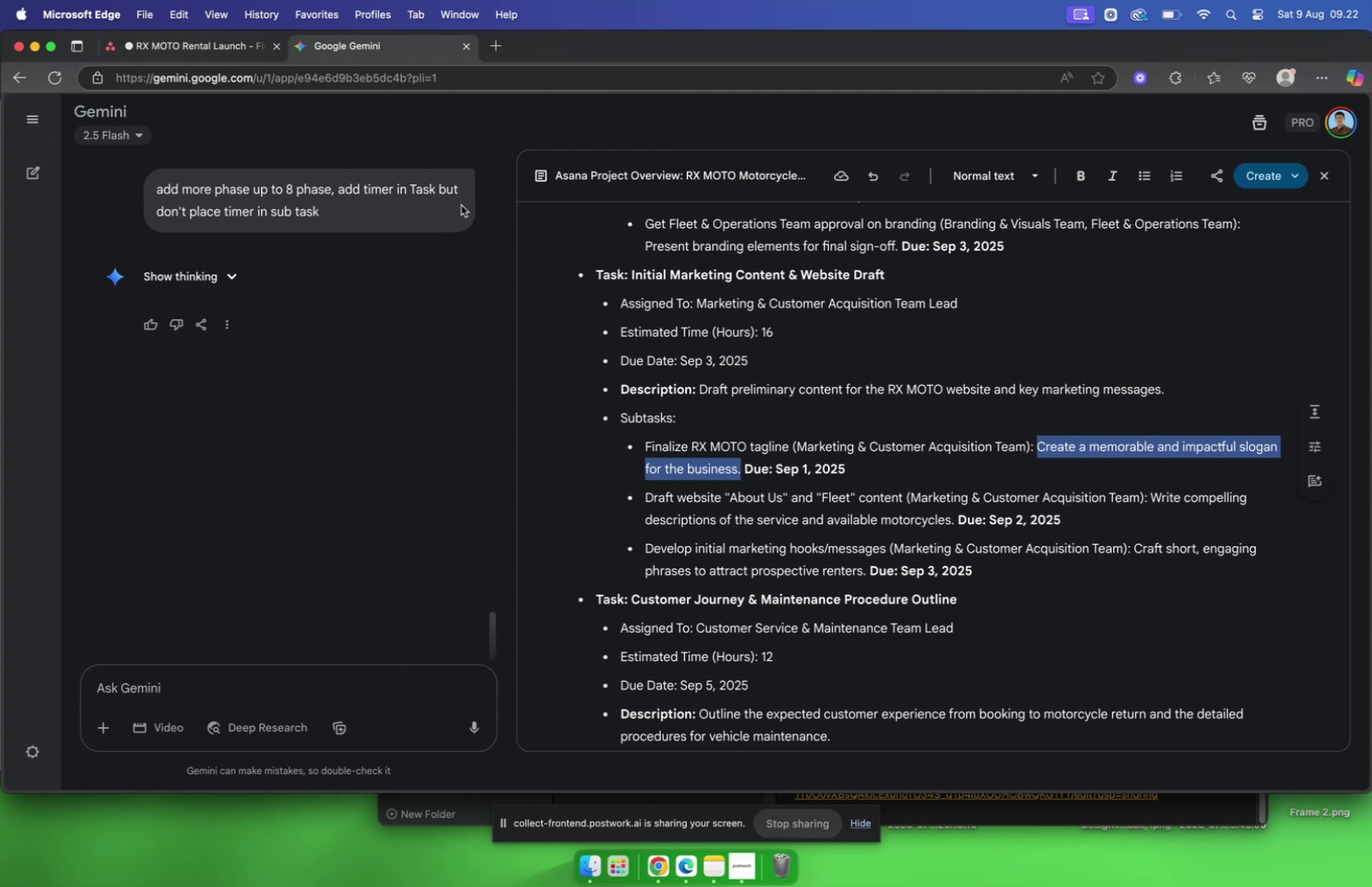 
left_click([236, 44])
 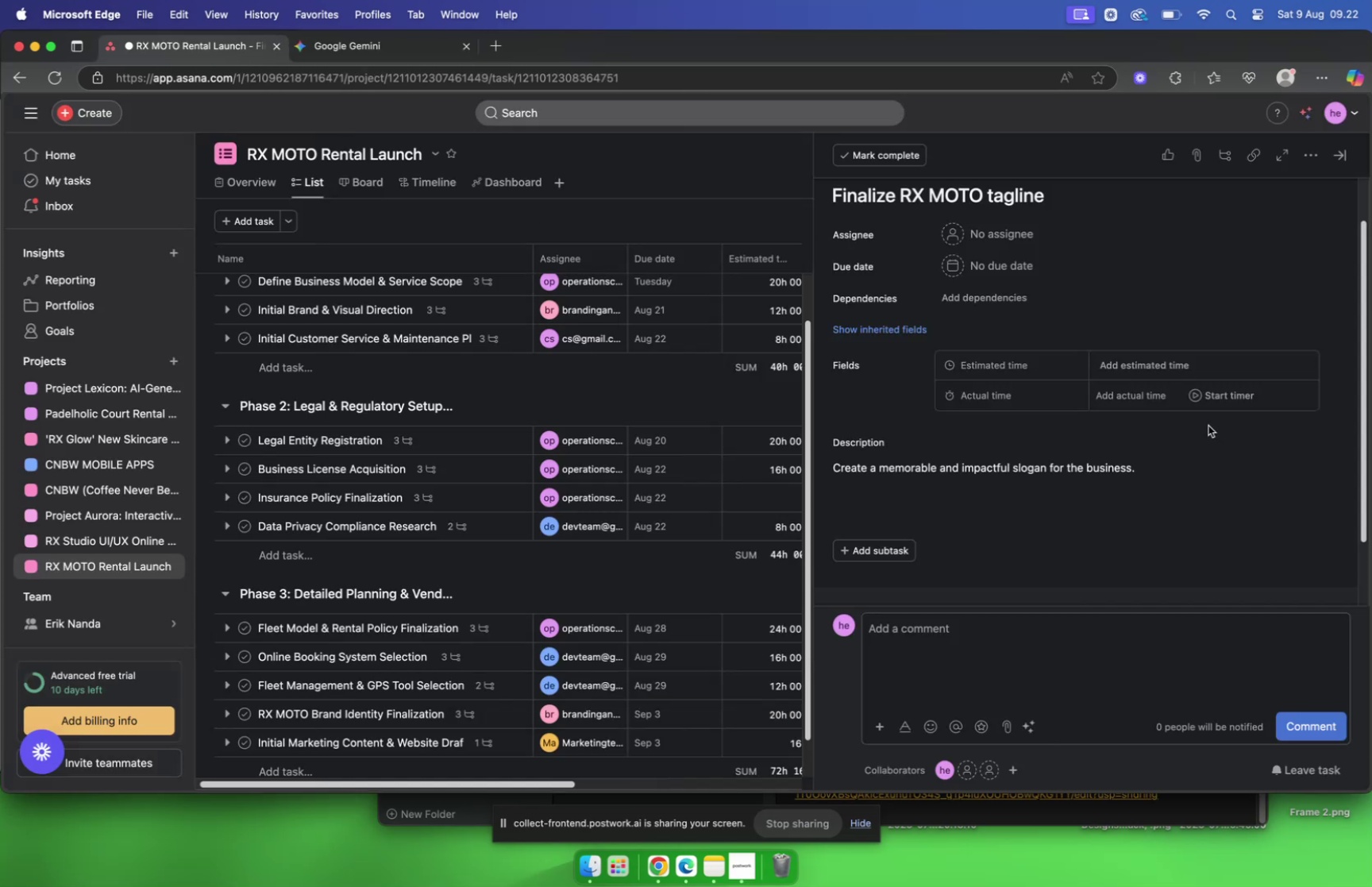 
mouse_move([969, 244])
 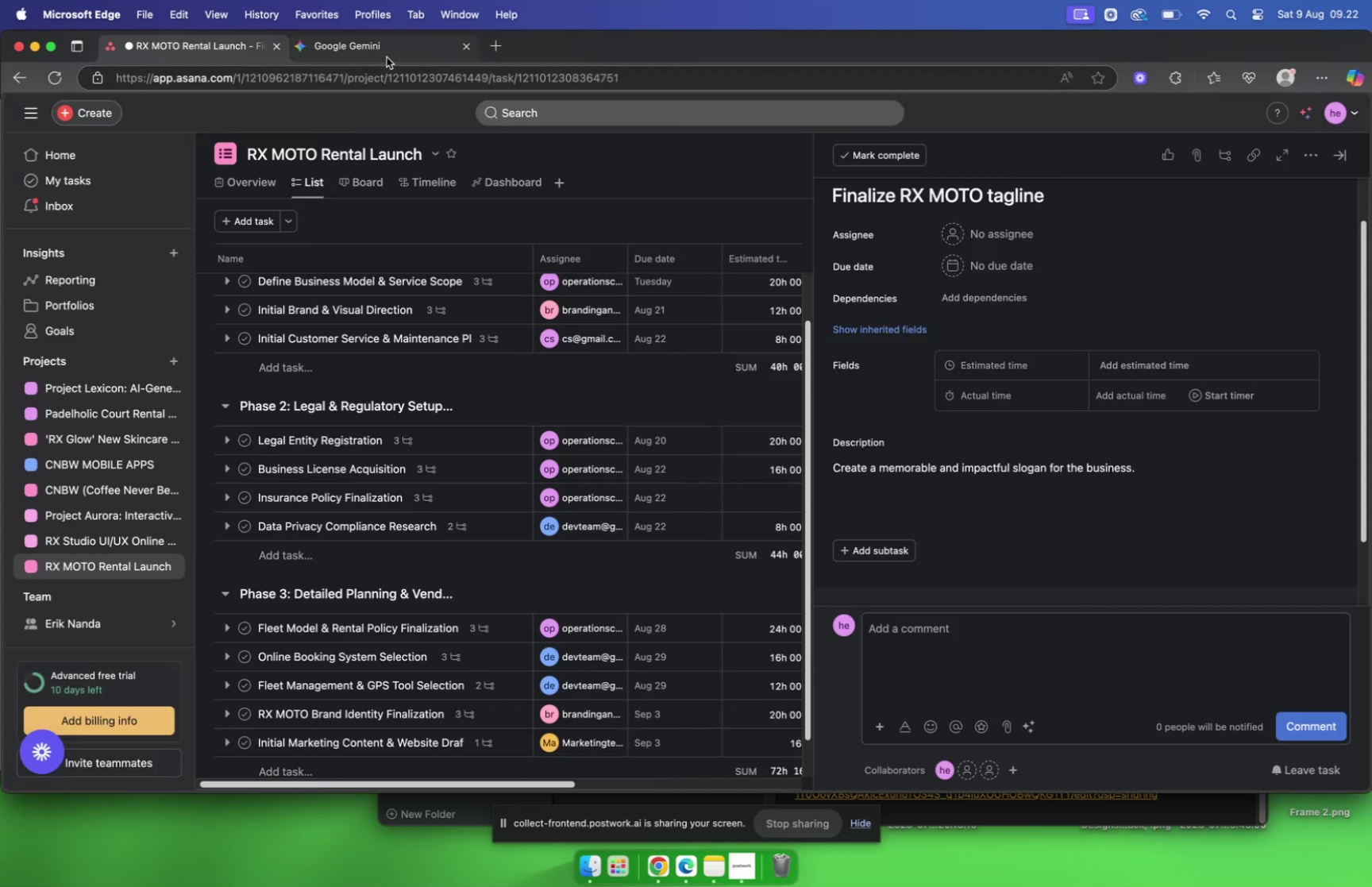 
left_click([387, 57])
 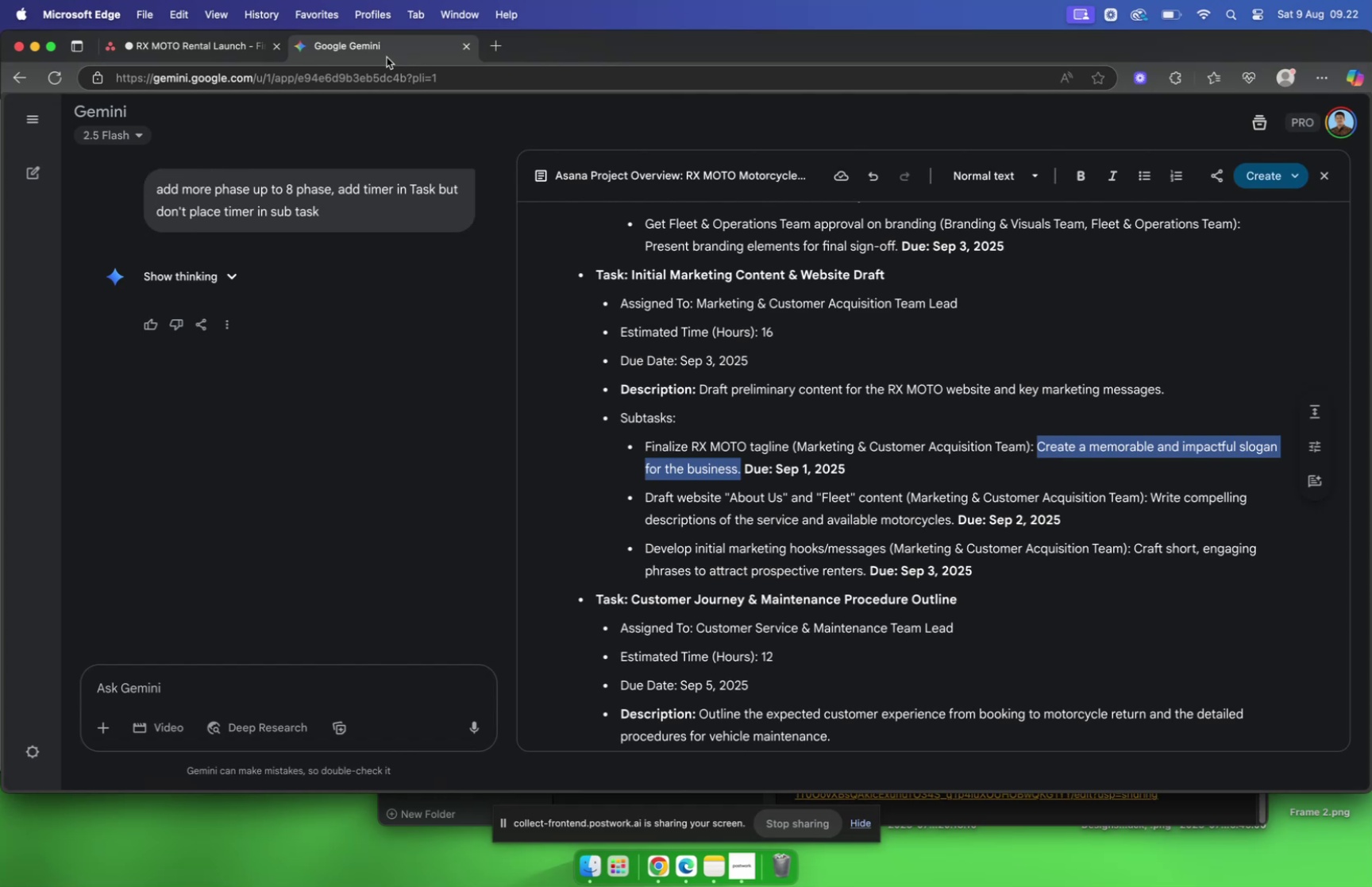 
left_click([205, 52])
 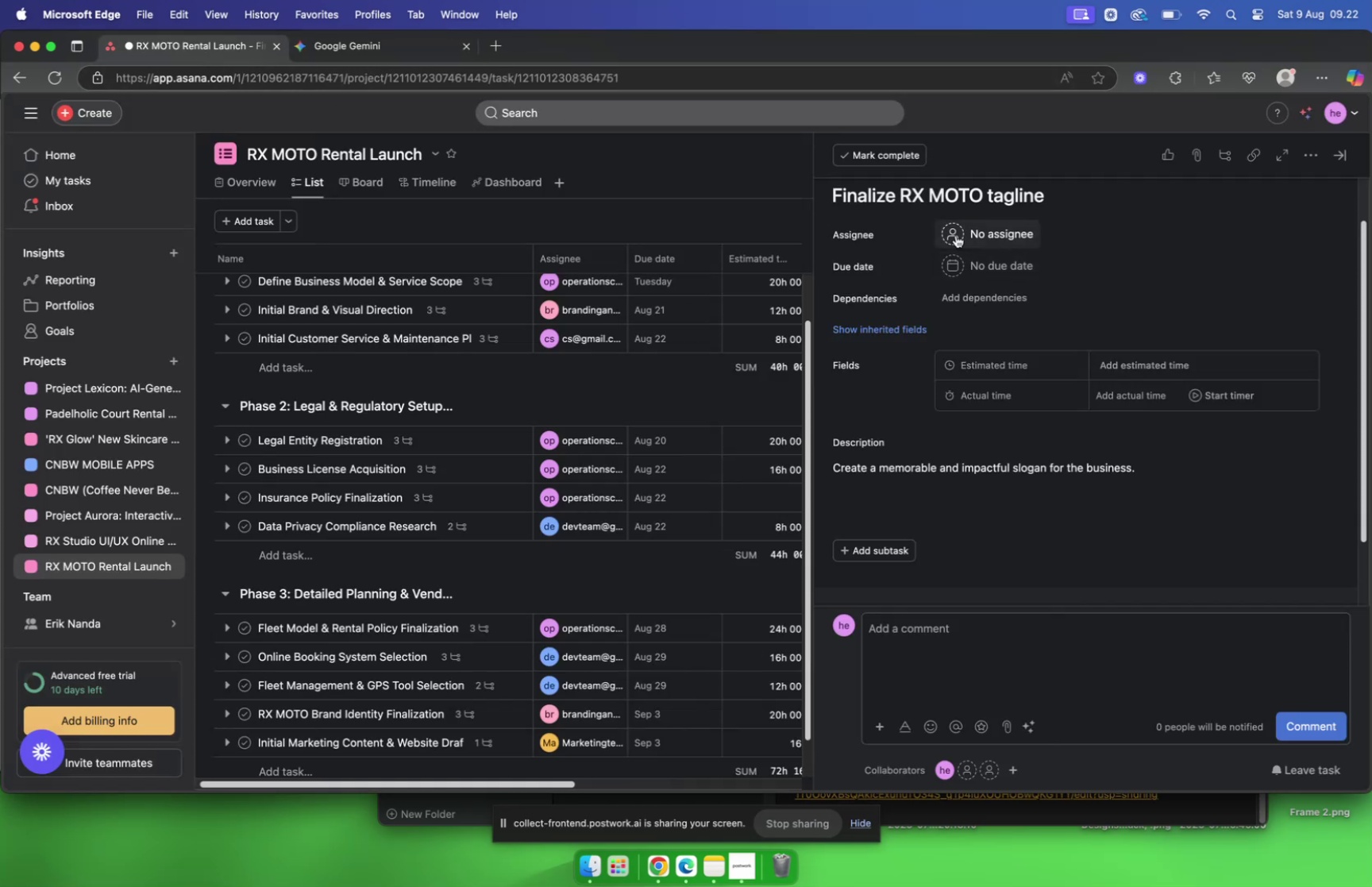 
left_click([956, 235])
 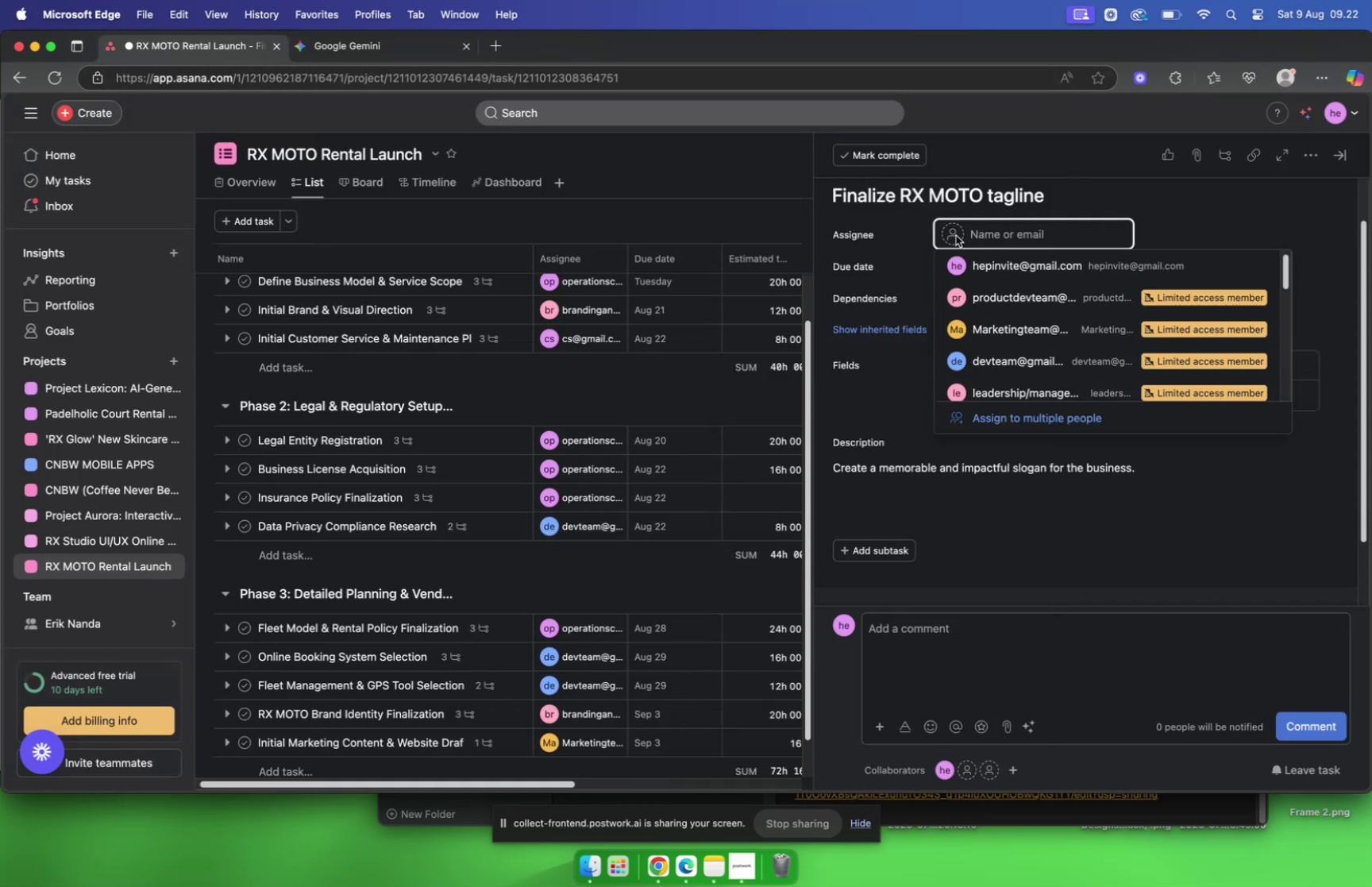 
type(mar)
 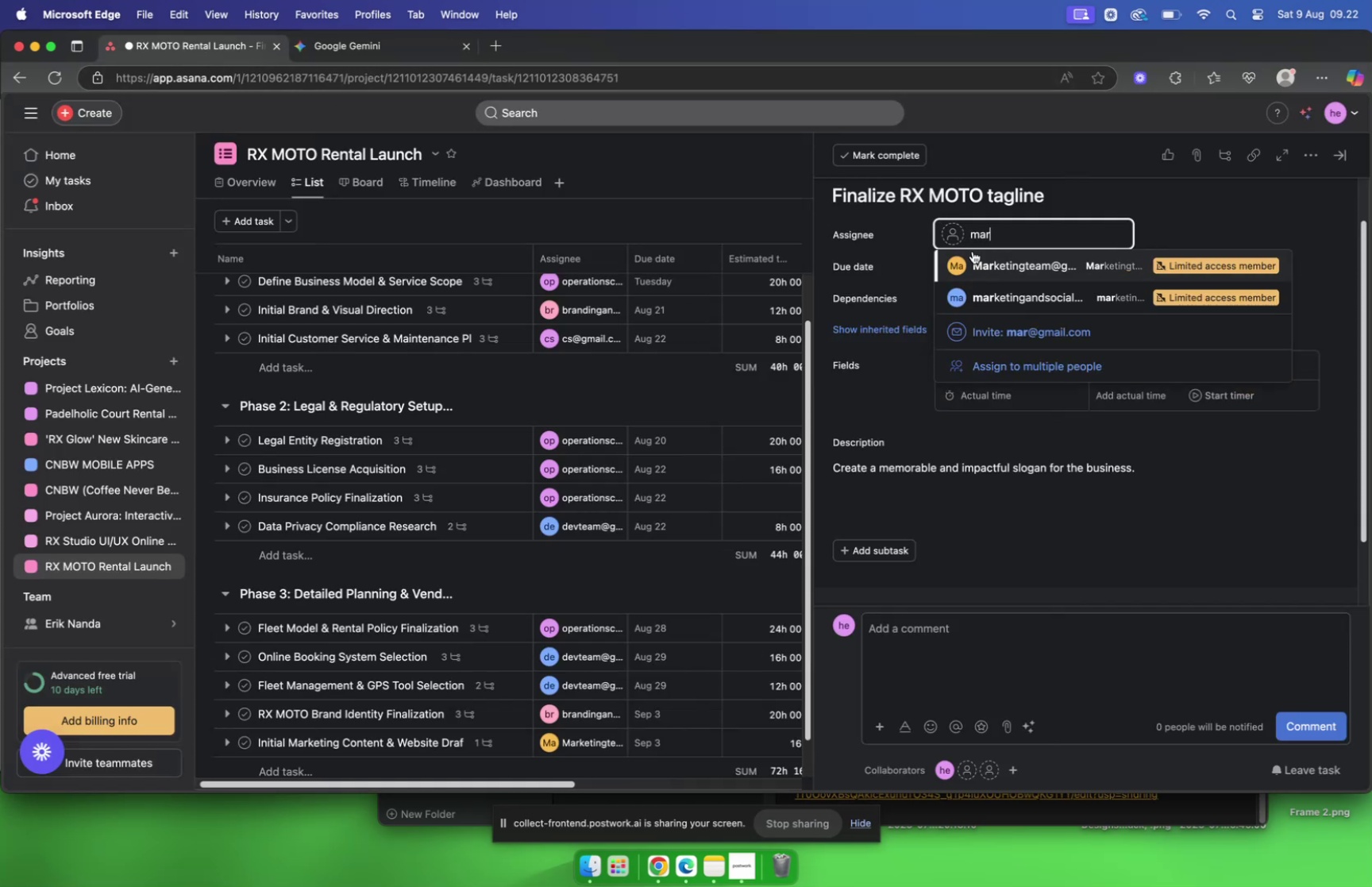 
left_click([982, 262])
 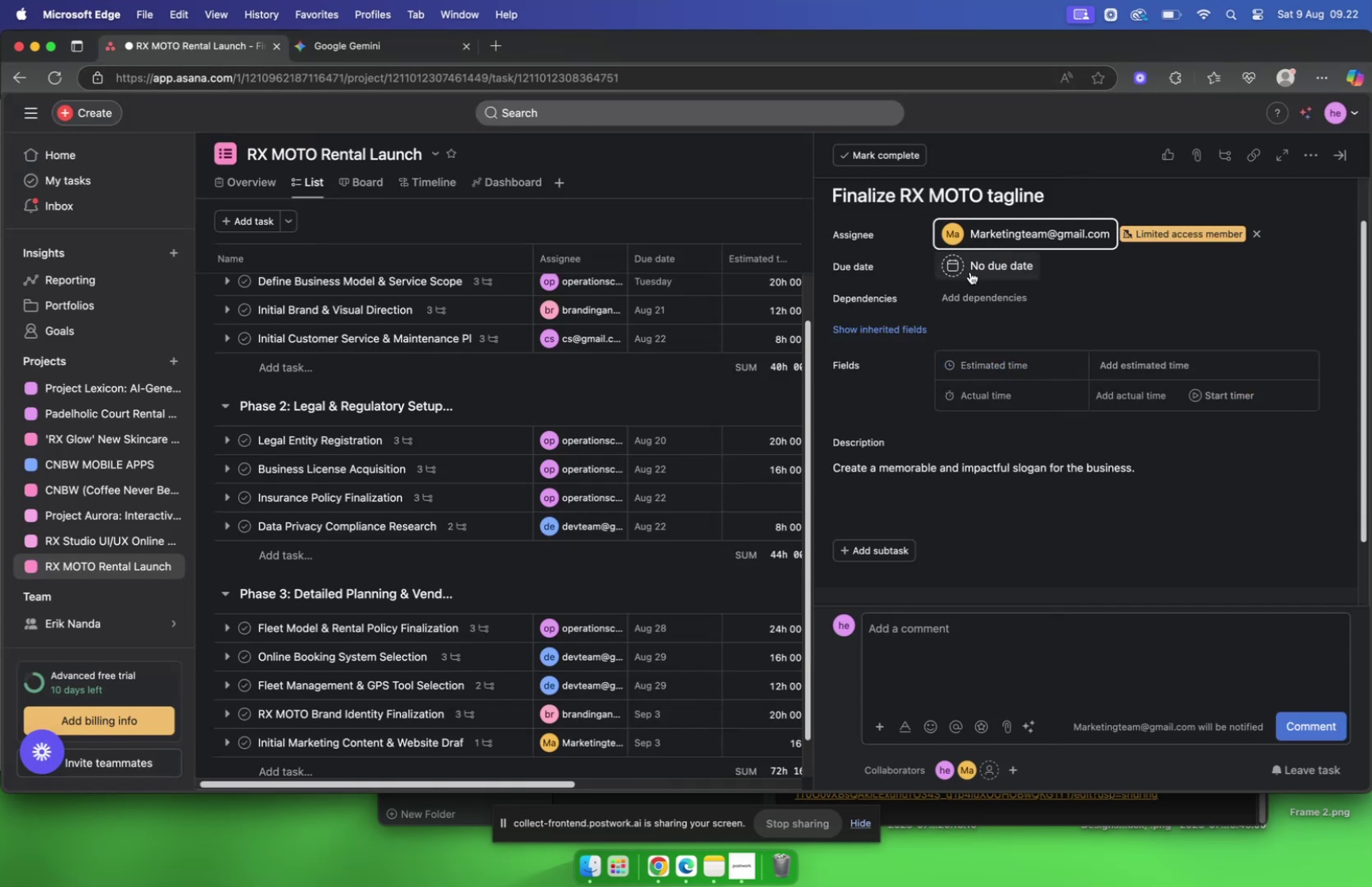 
left_click([969, 268])
 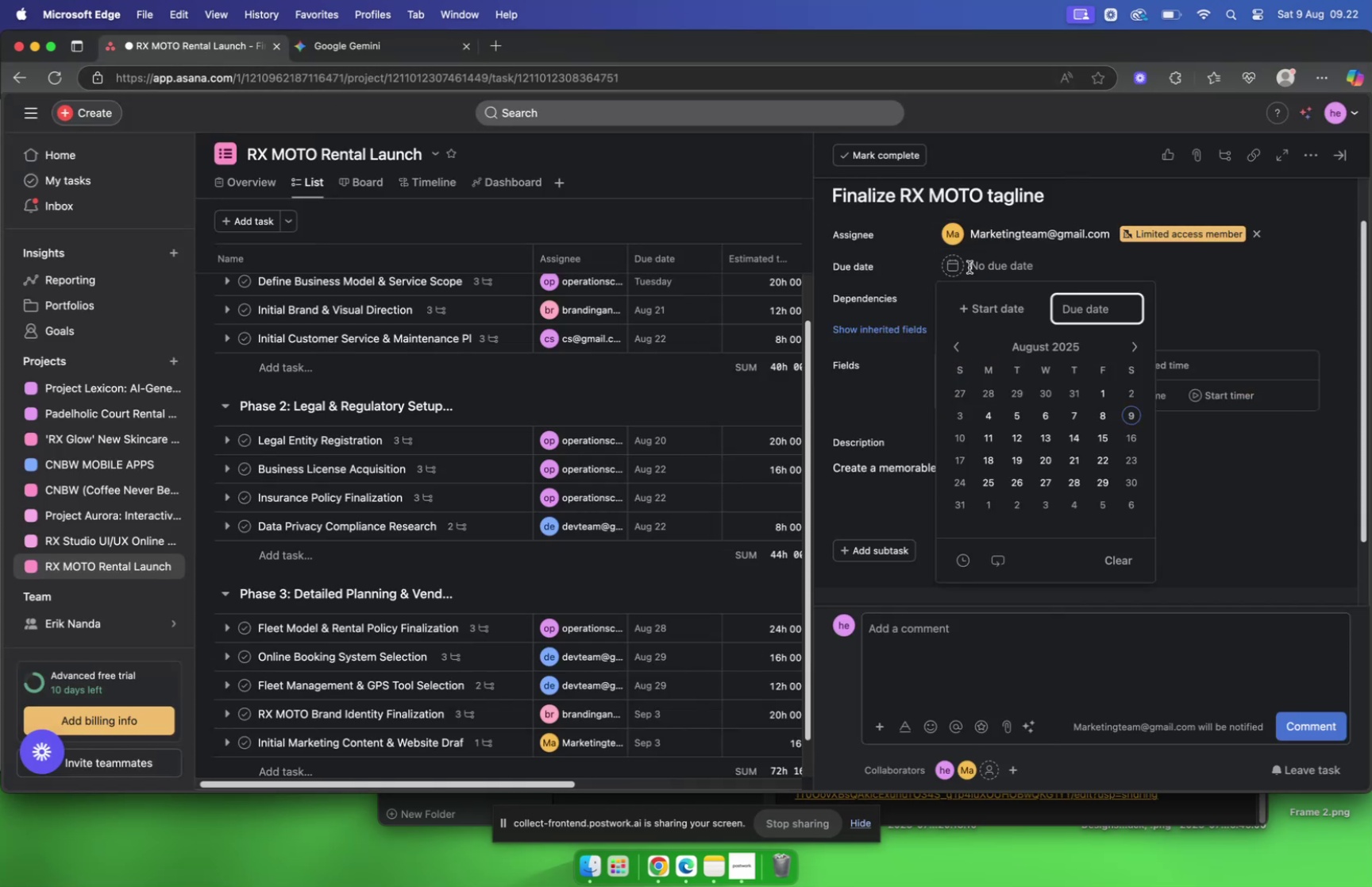 
type(sep)
 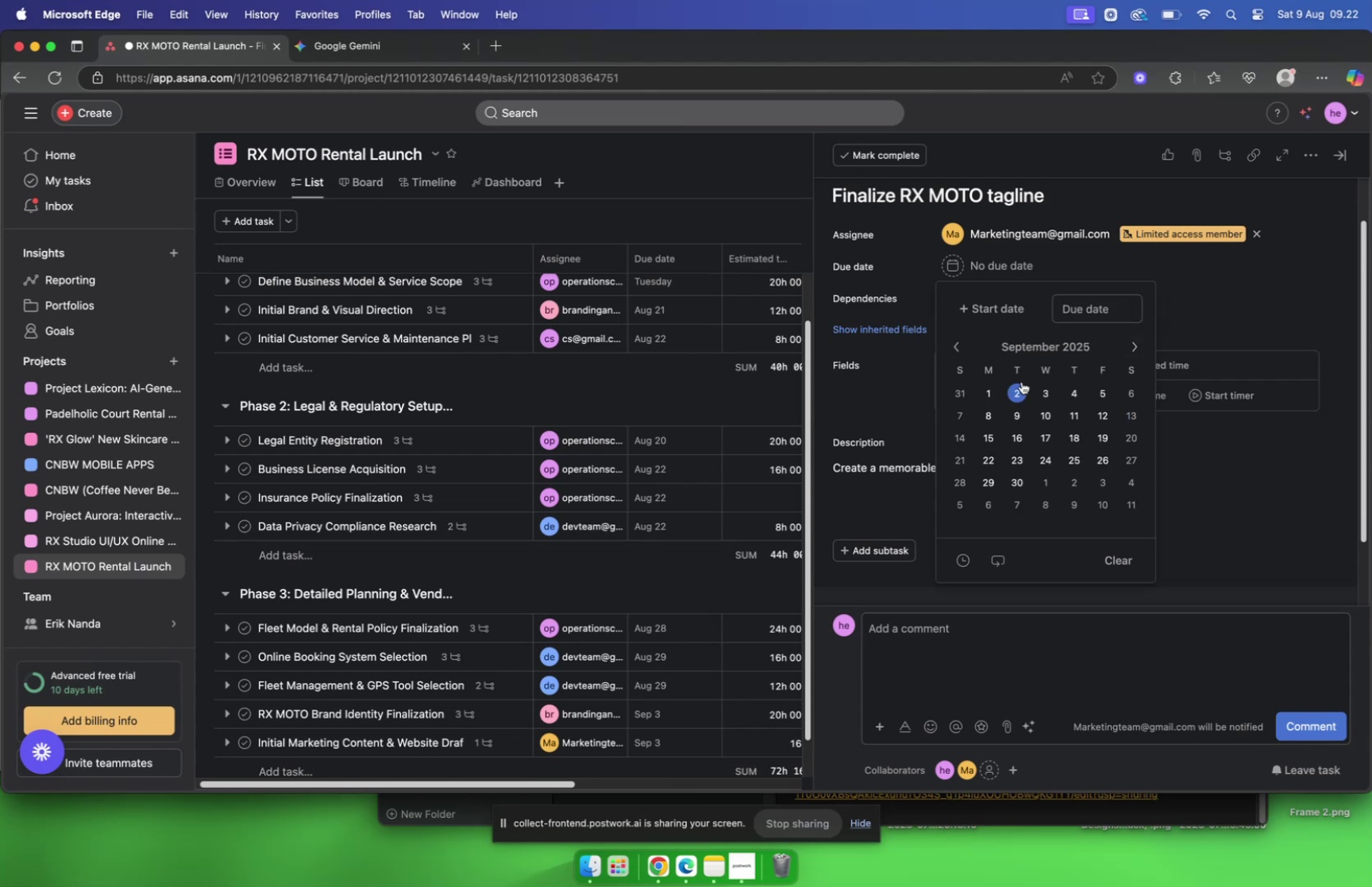 
left_click([1197, 312])
 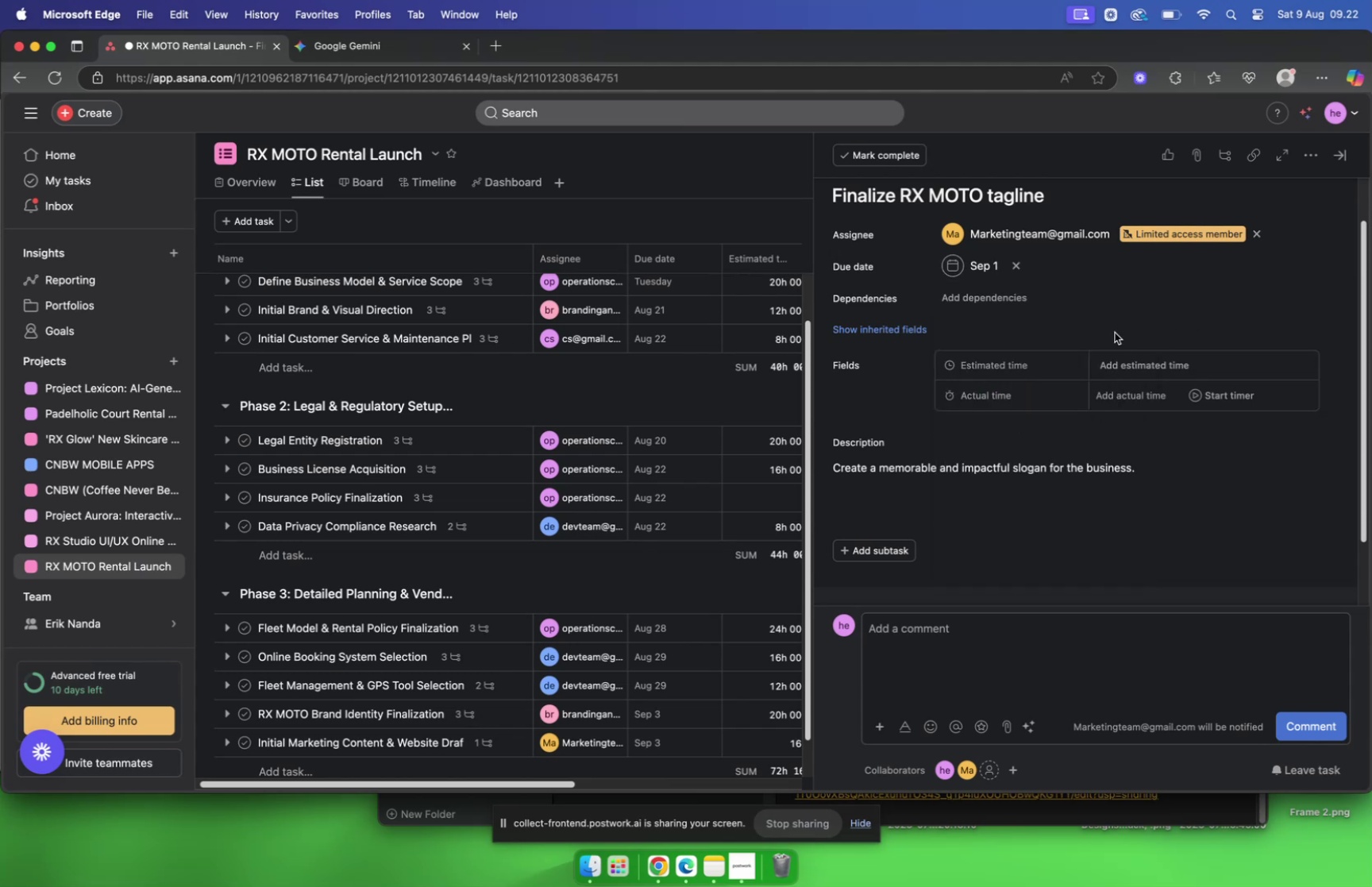 
scroll: coordinate [1096, 329], scroll_direction: down, amount: 13.0
 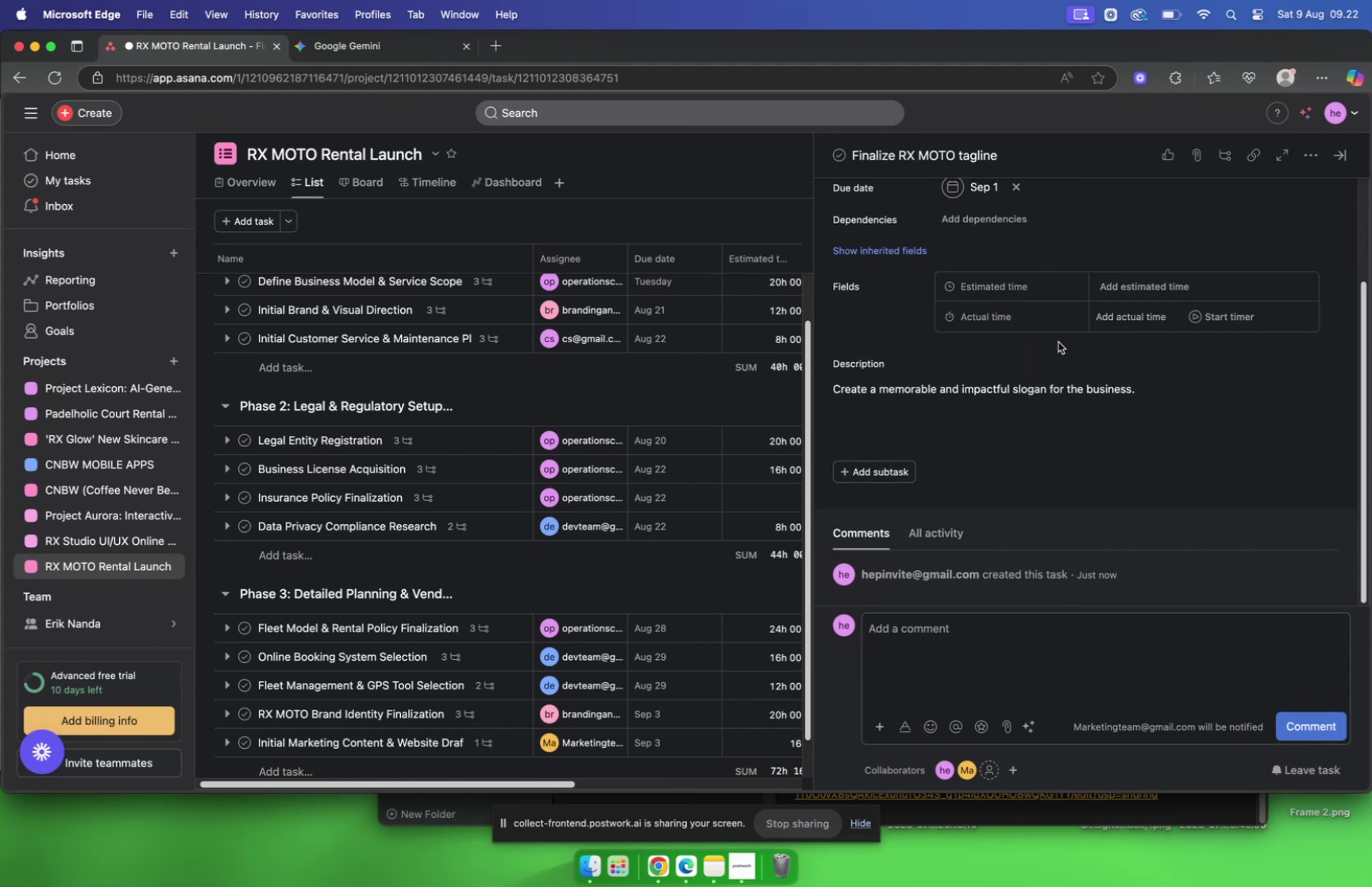 
scroll: coordinate [900, 370], scroll_direction: up, amount: 9.0
 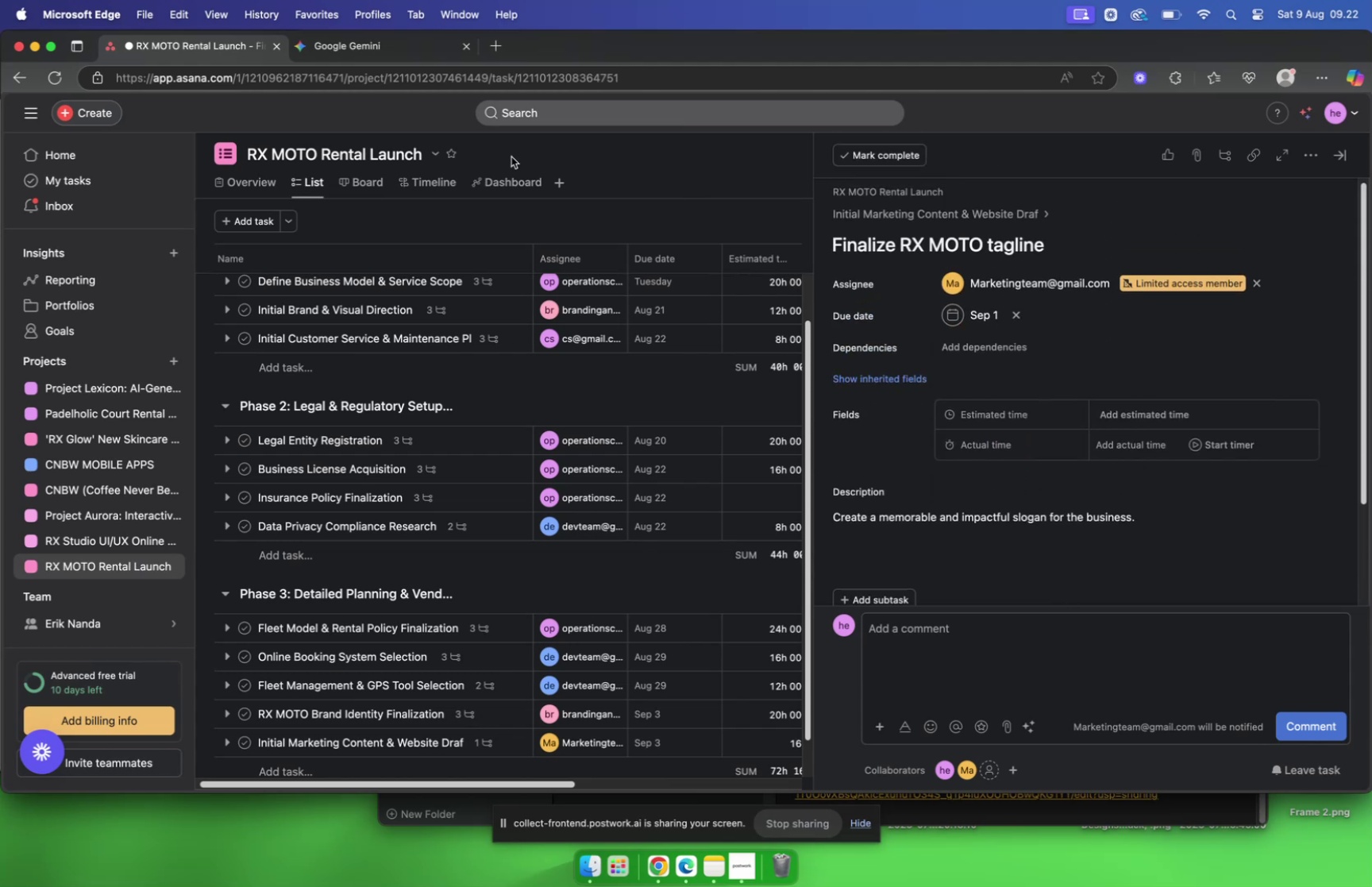 
left_click([357, 56])
 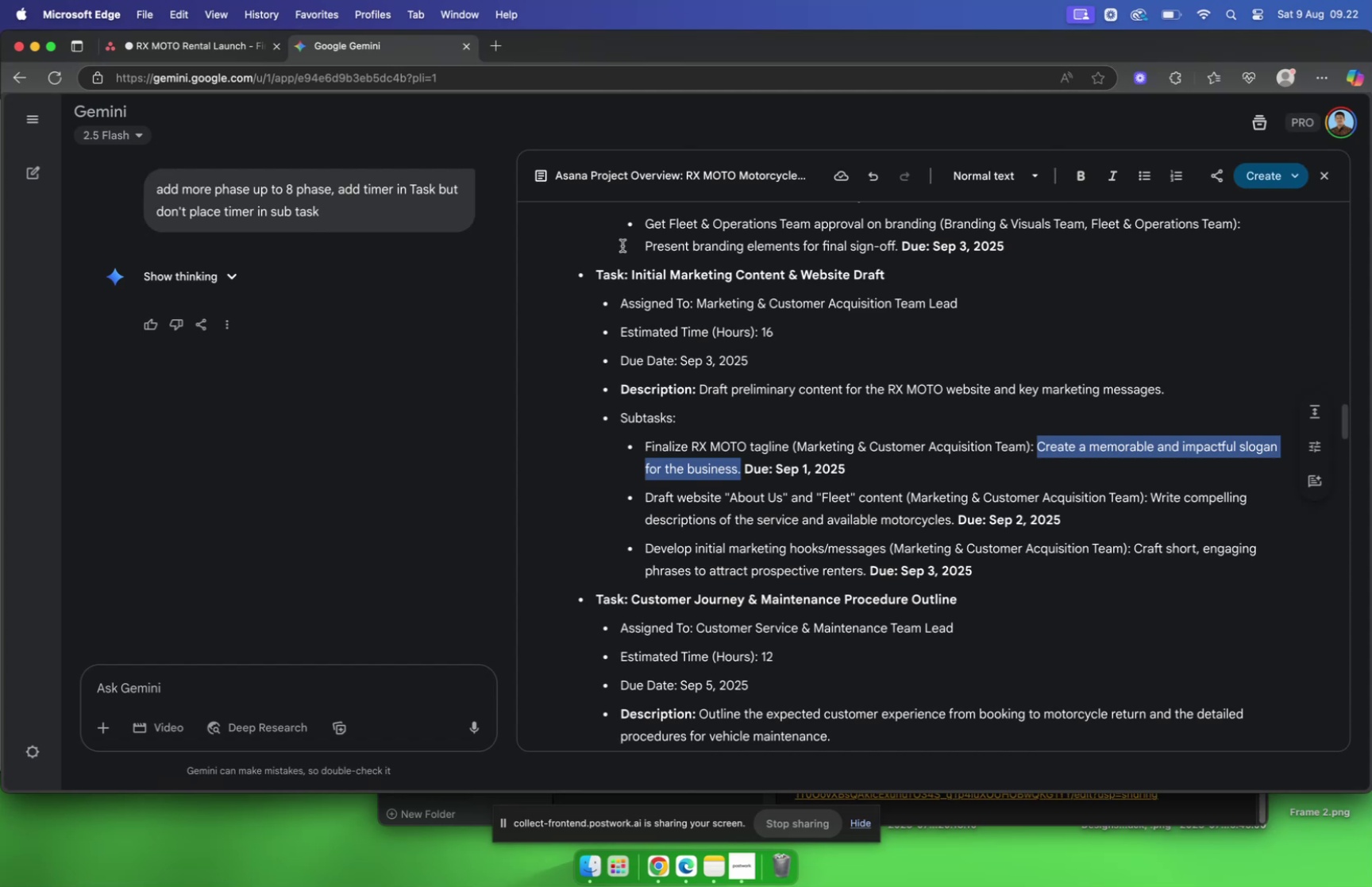 
wait(5.48)
 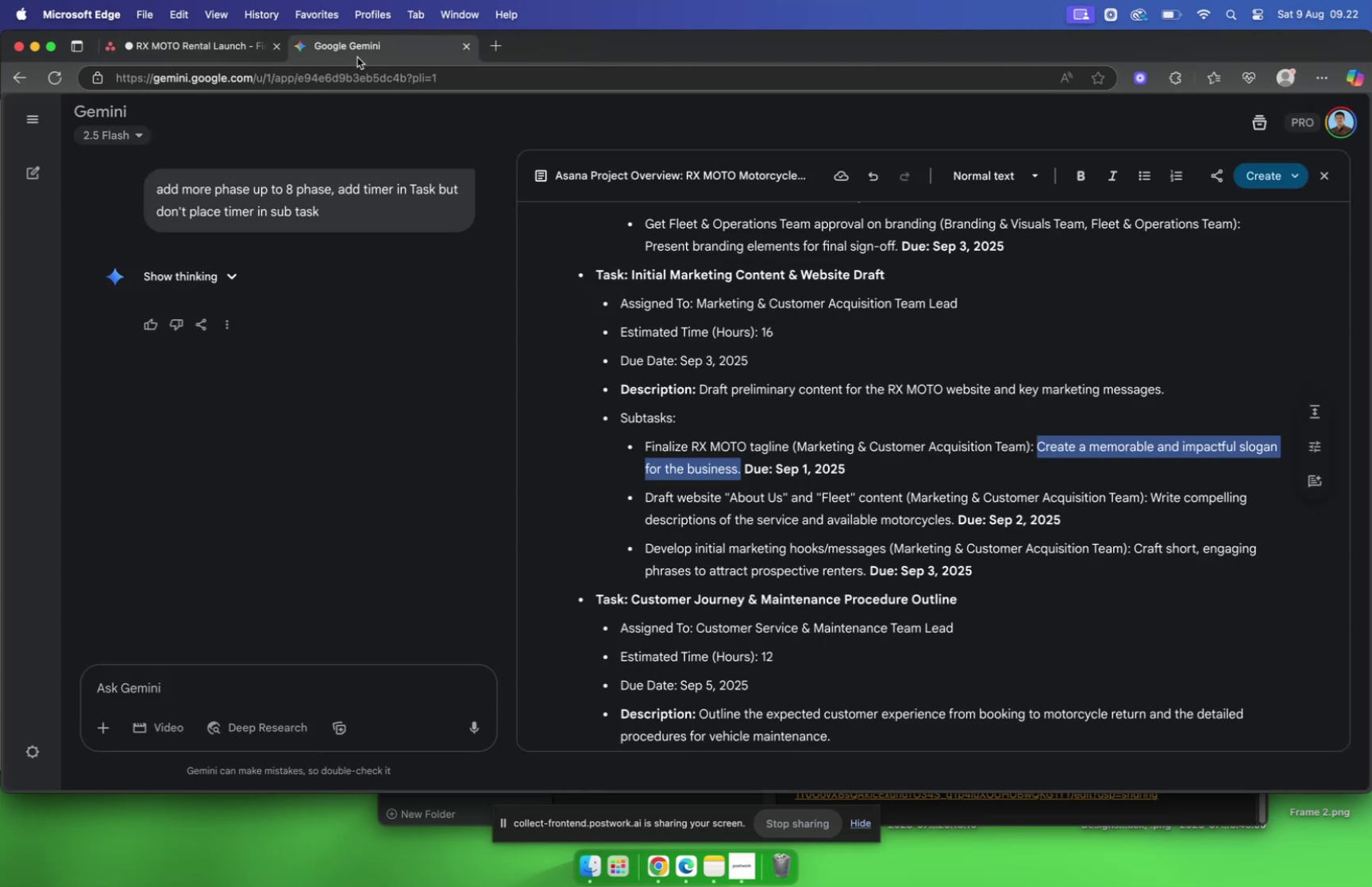 
left_click([198, 54])
 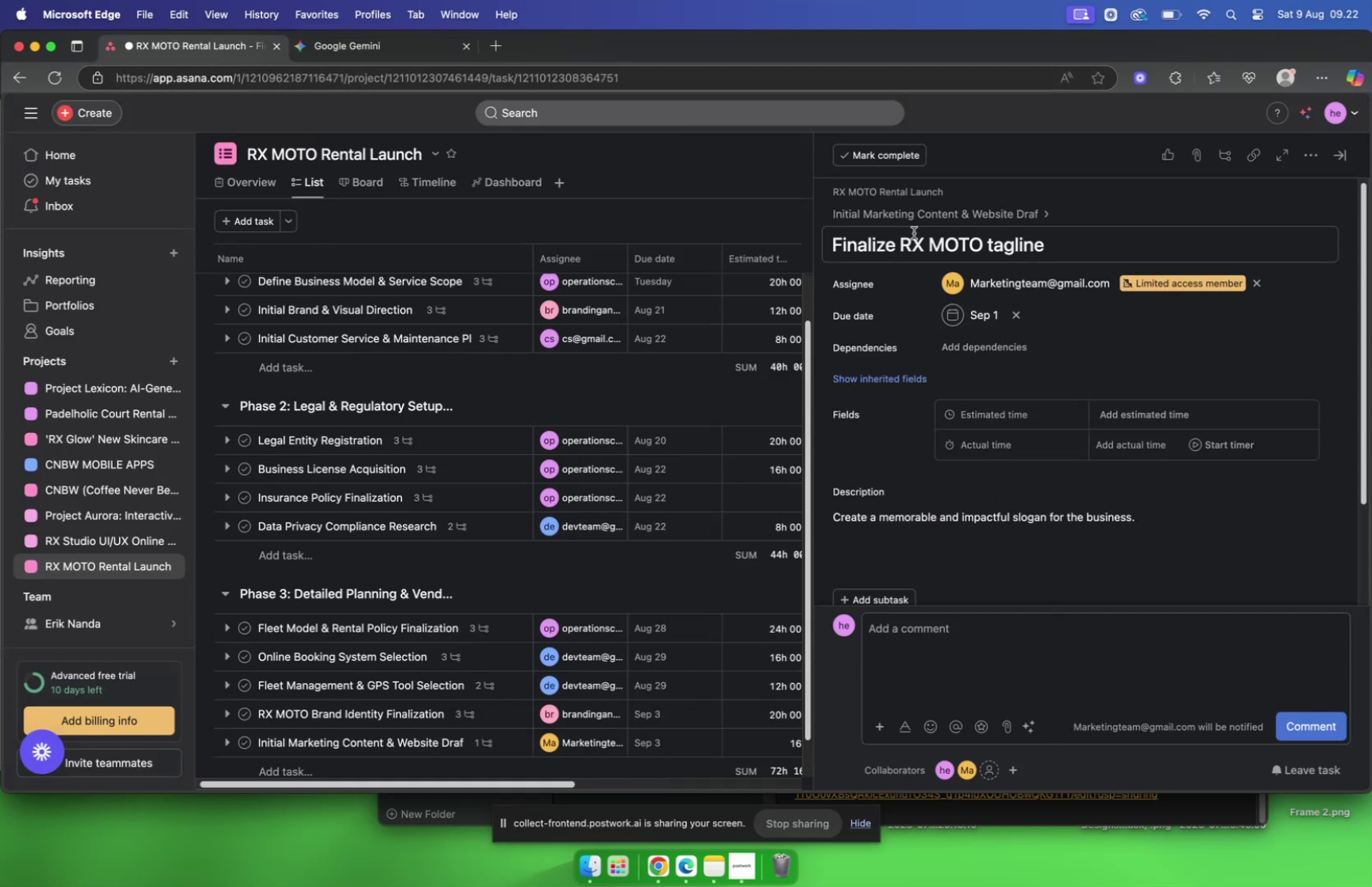 
left_click([908, 212])
 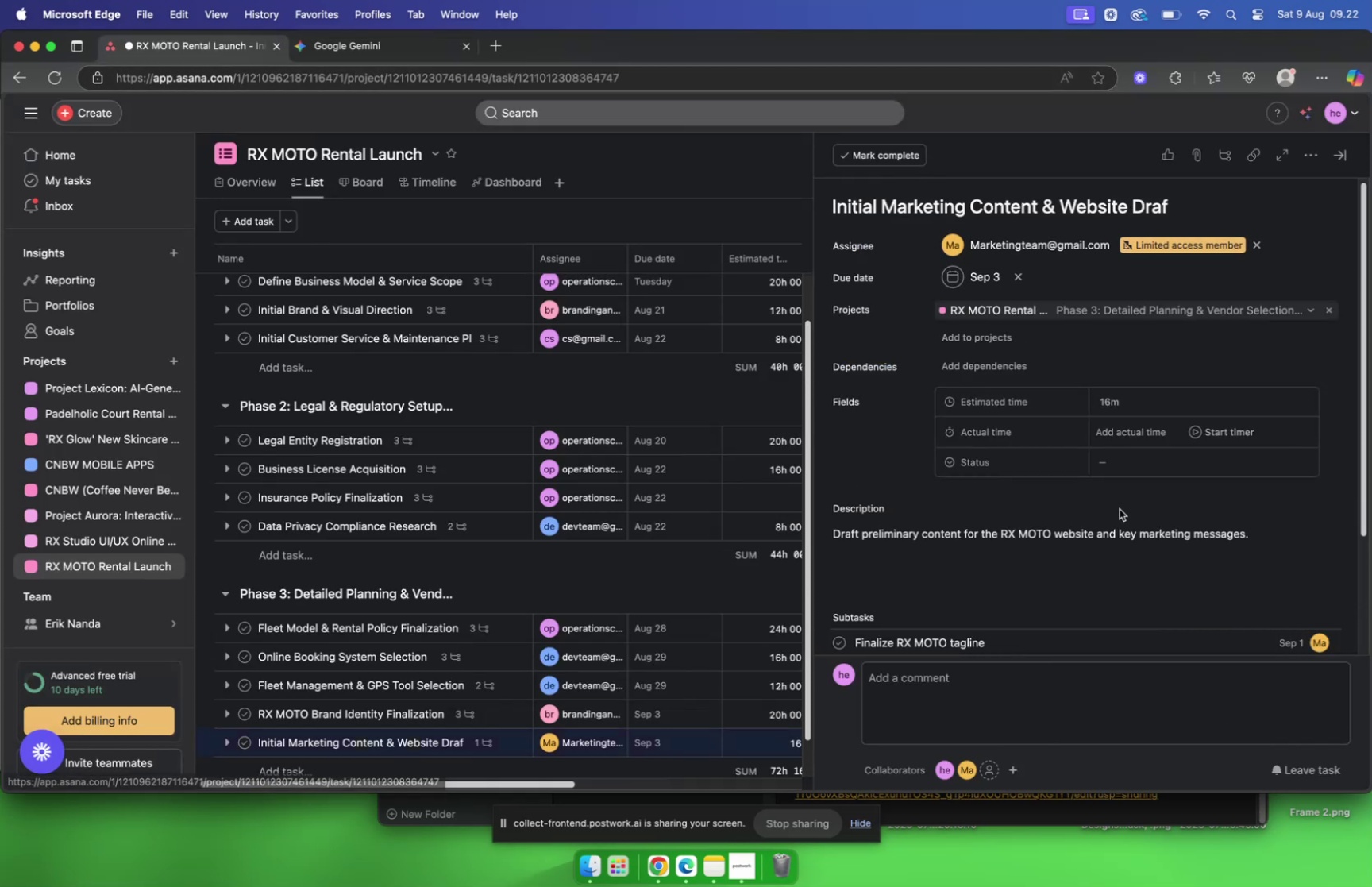 
scroll: coordinate [1120, 508], scroll_direction: down, amount: 14.0
 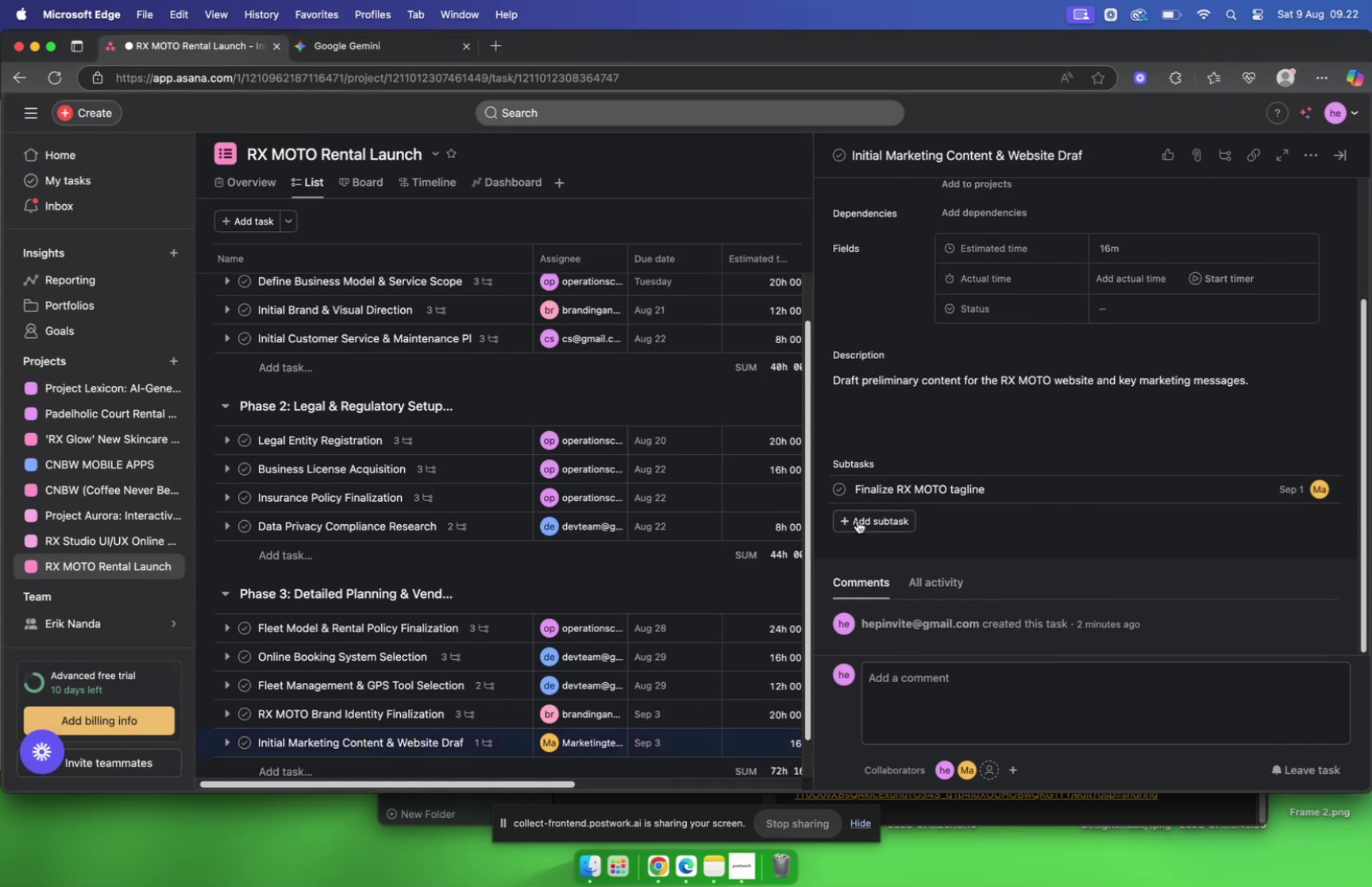 
left_click([854, 520])
 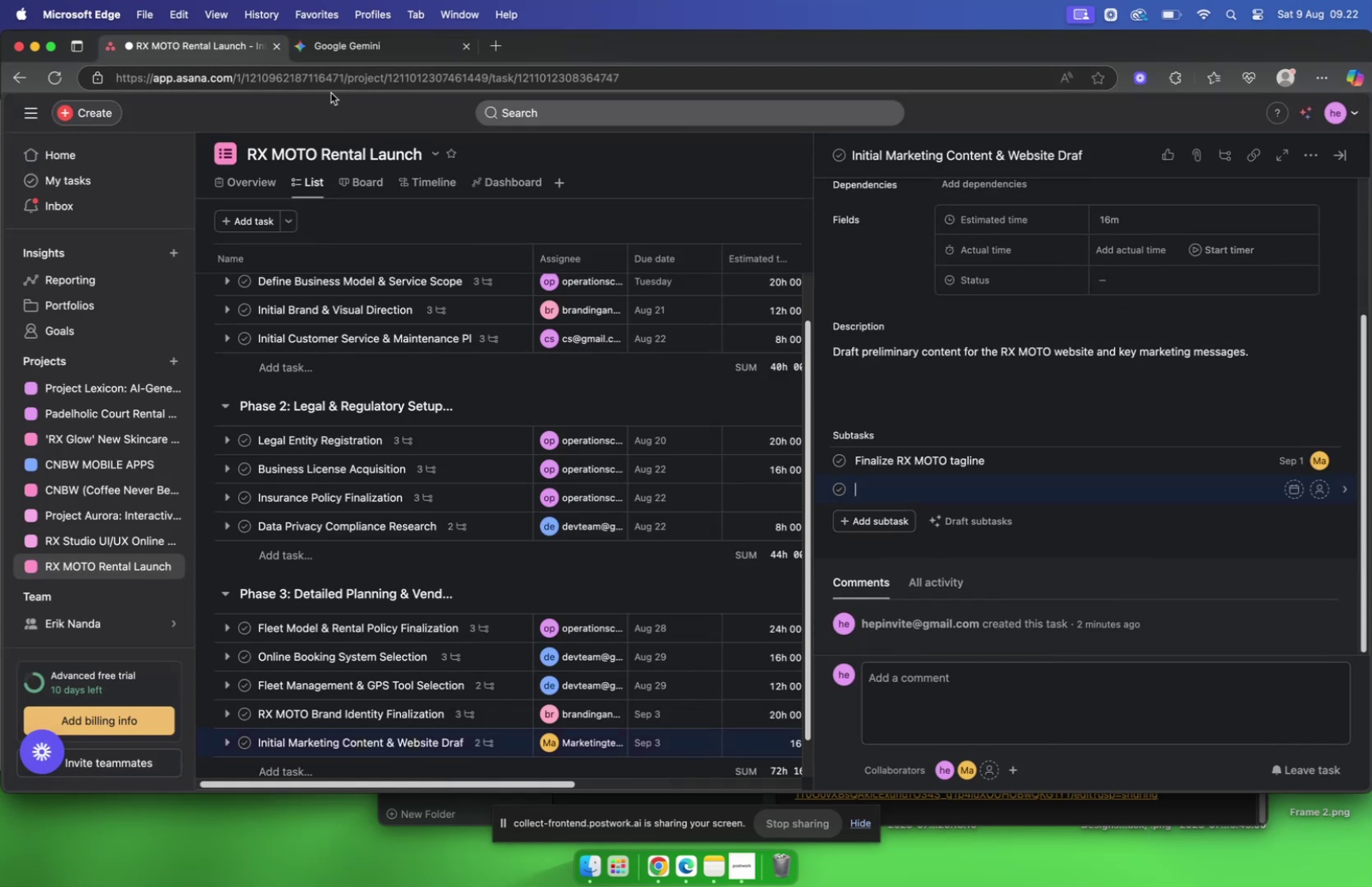 
left_click([348, 54])
 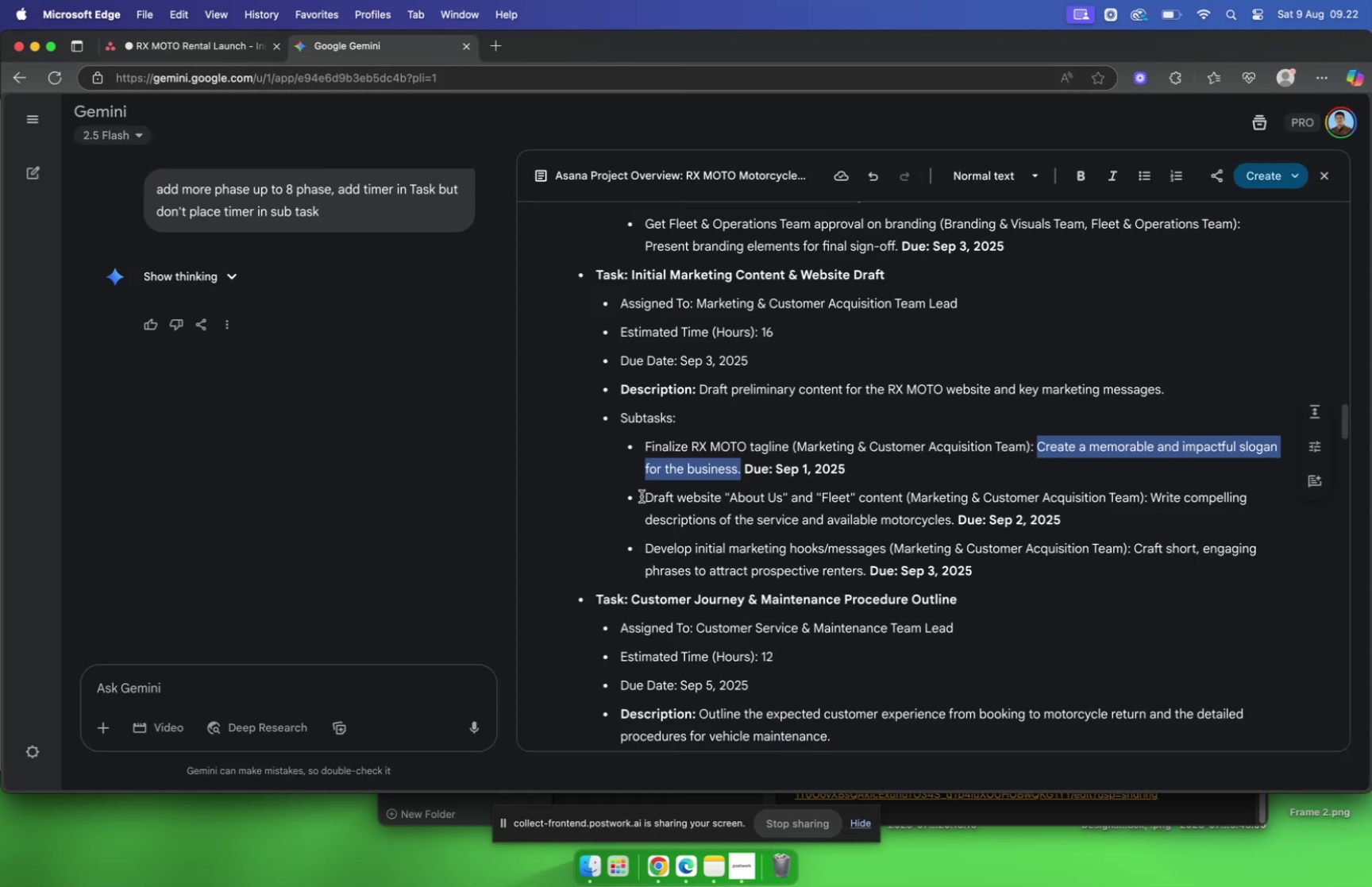 
left_click_drag(start_coordinate=[642, 495], to_coordinate=[902, 496])
 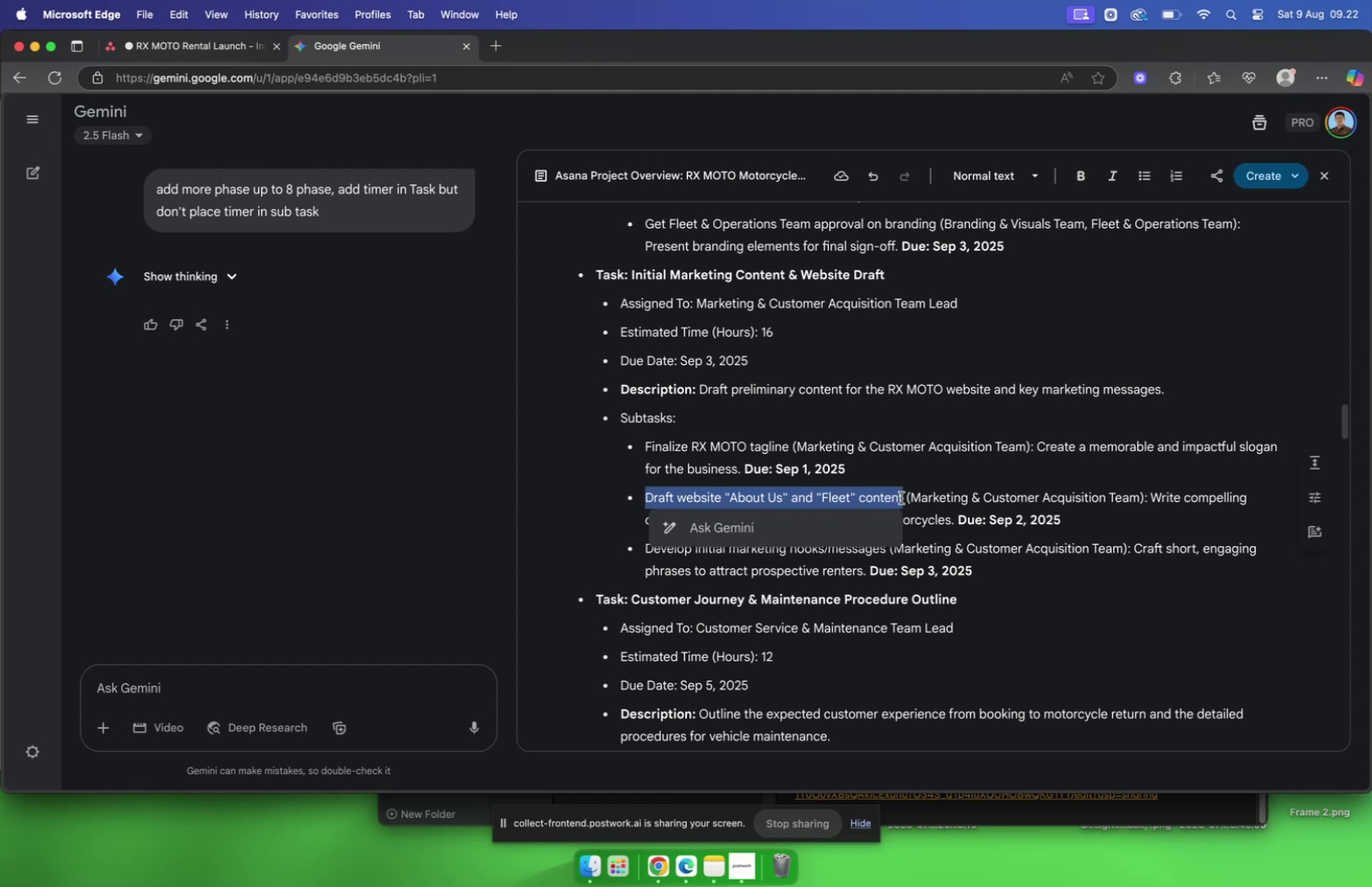 
key(Meta+C)
 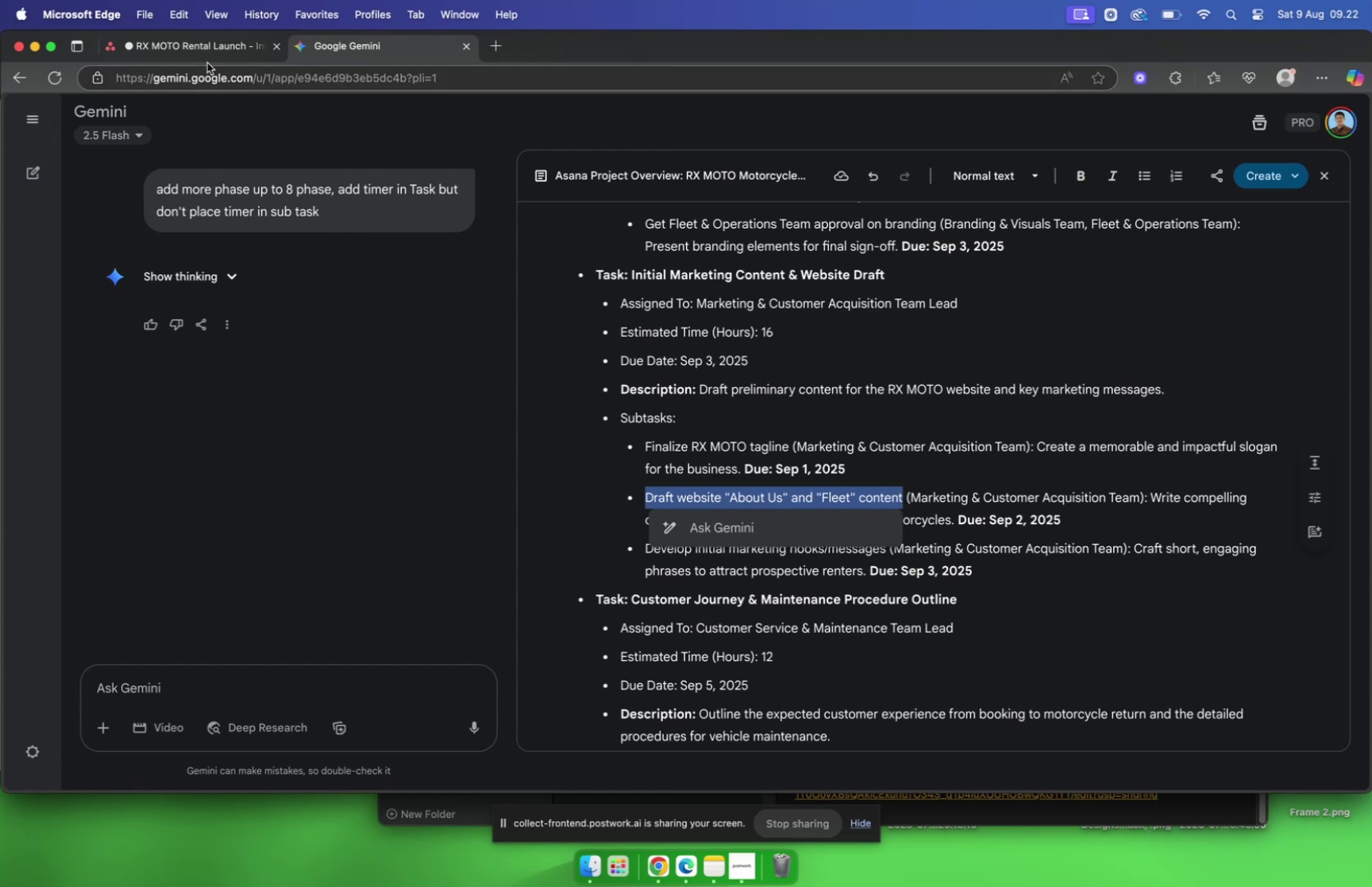 
left_click([202, 38])
 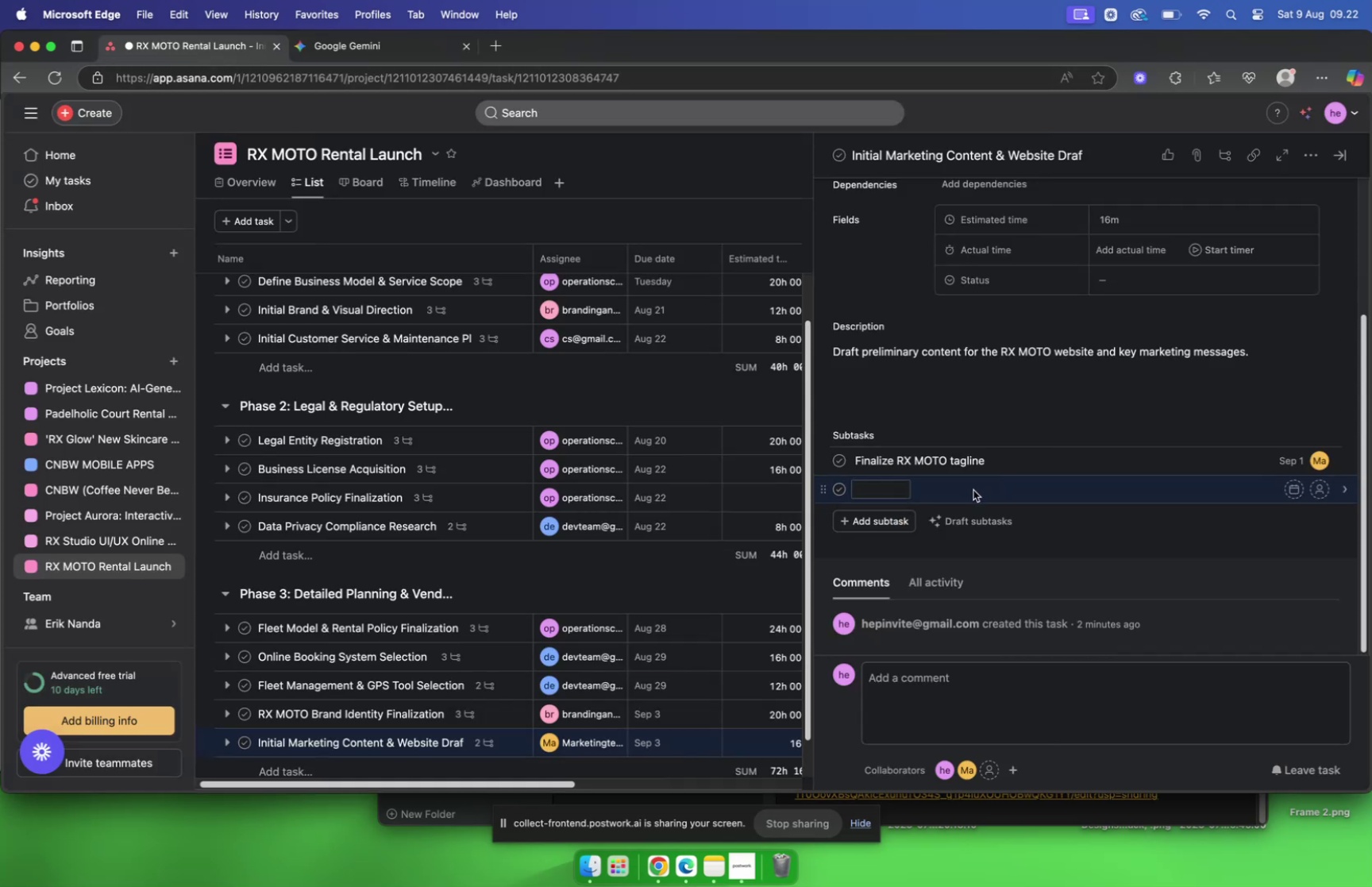 
key(Meta+V)
 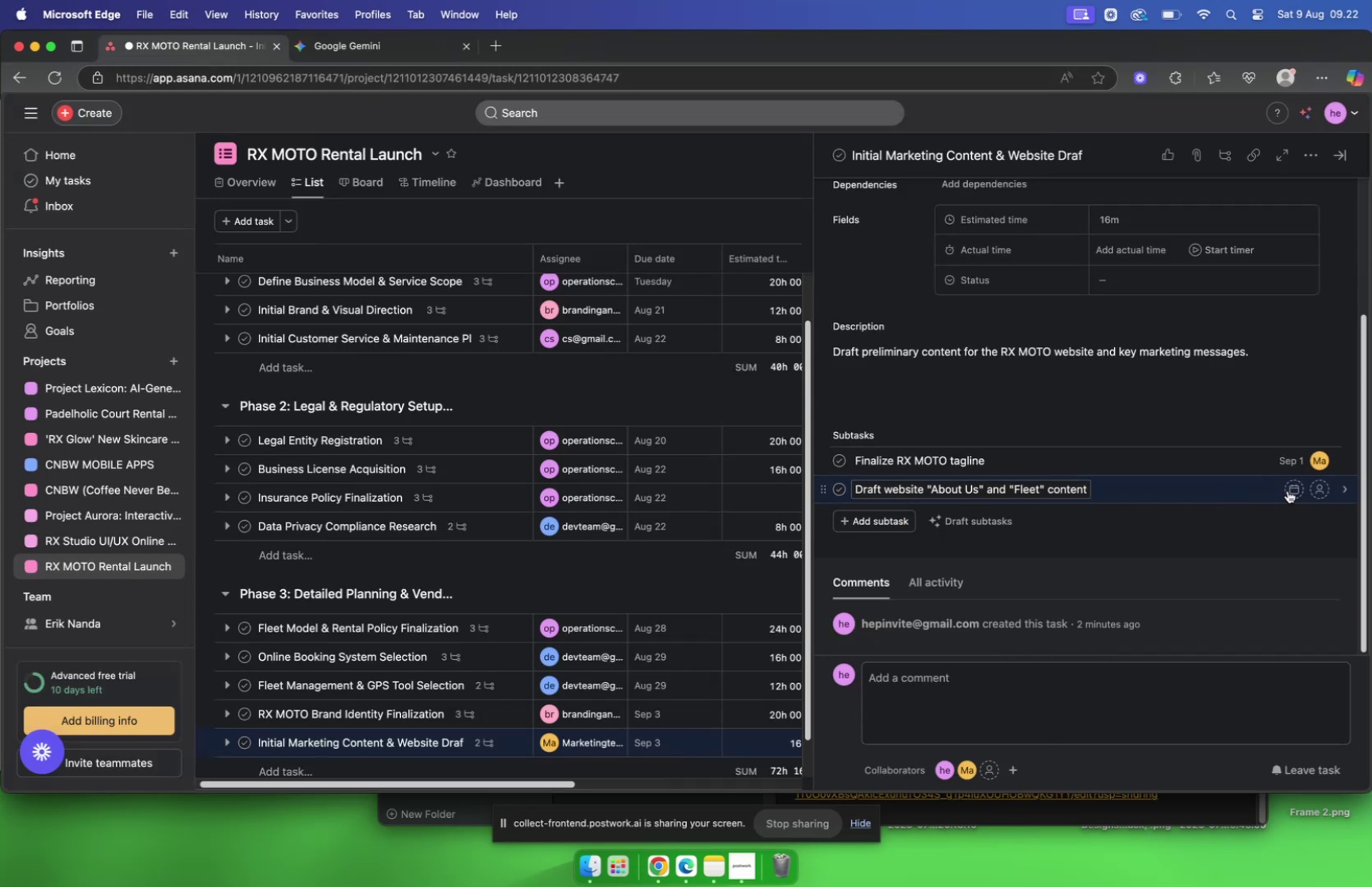 
left_click([1291, 488])
 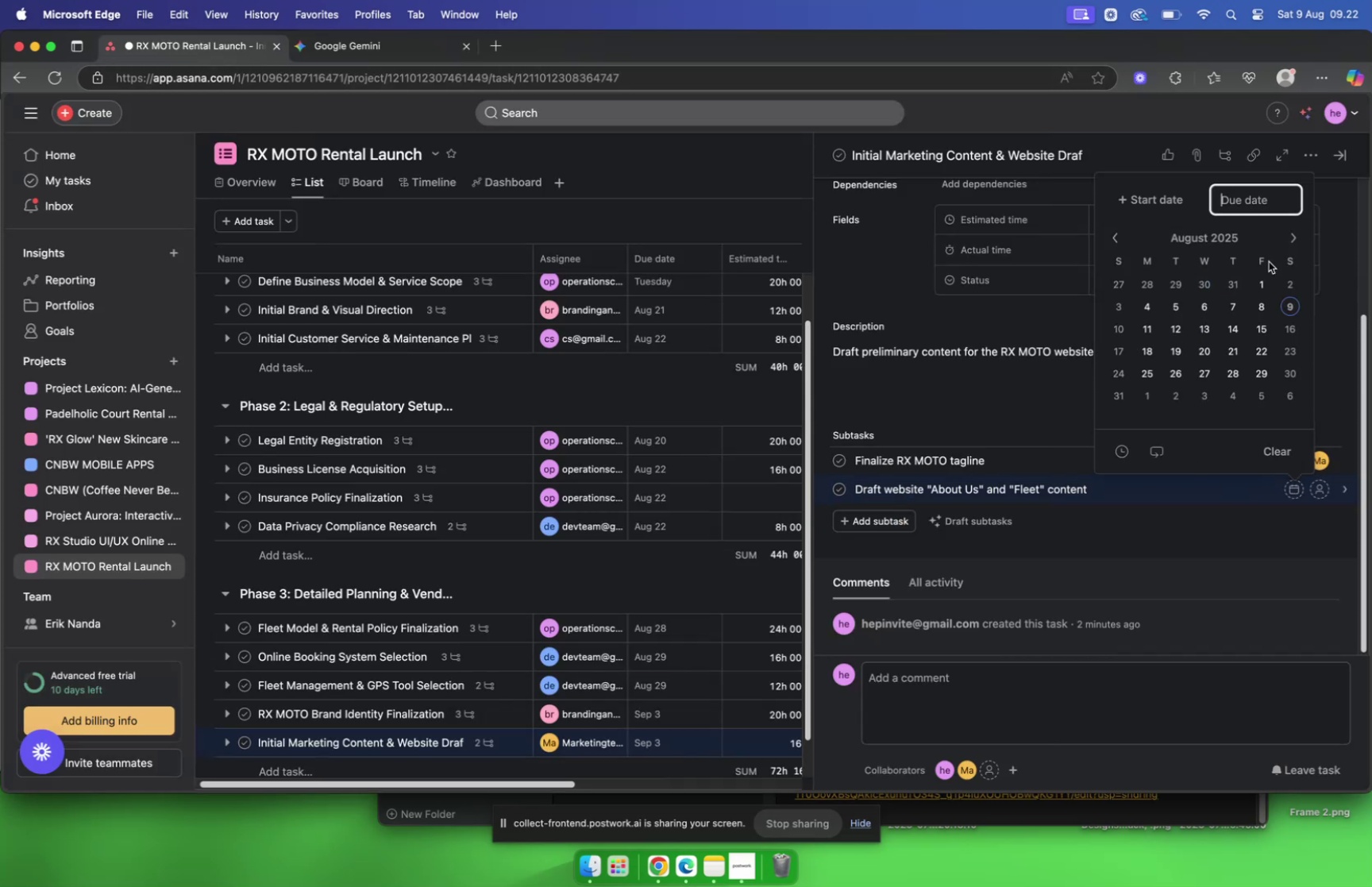 
left_click([1285, 241])
 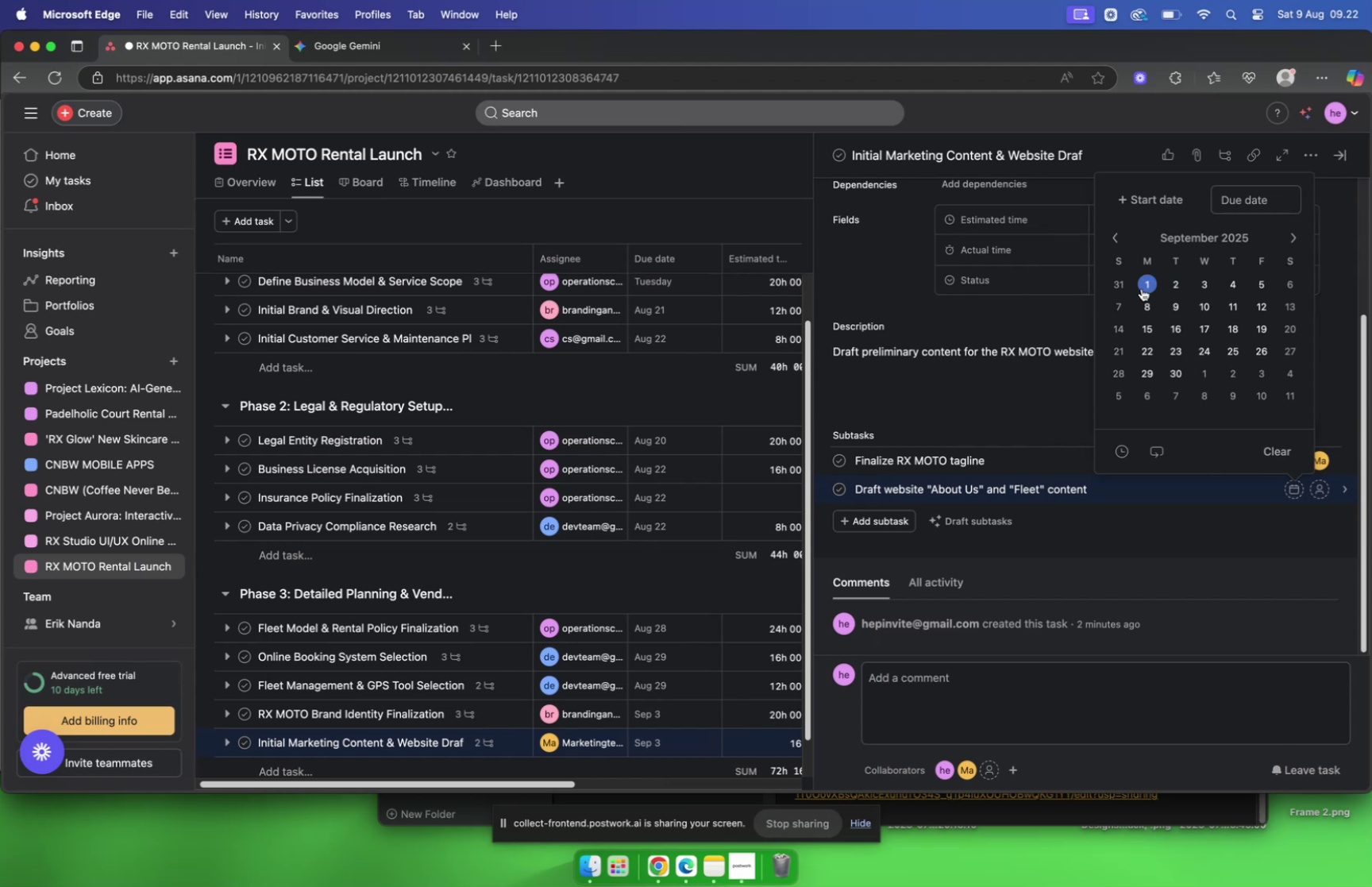 
left_click([1139, 290])
 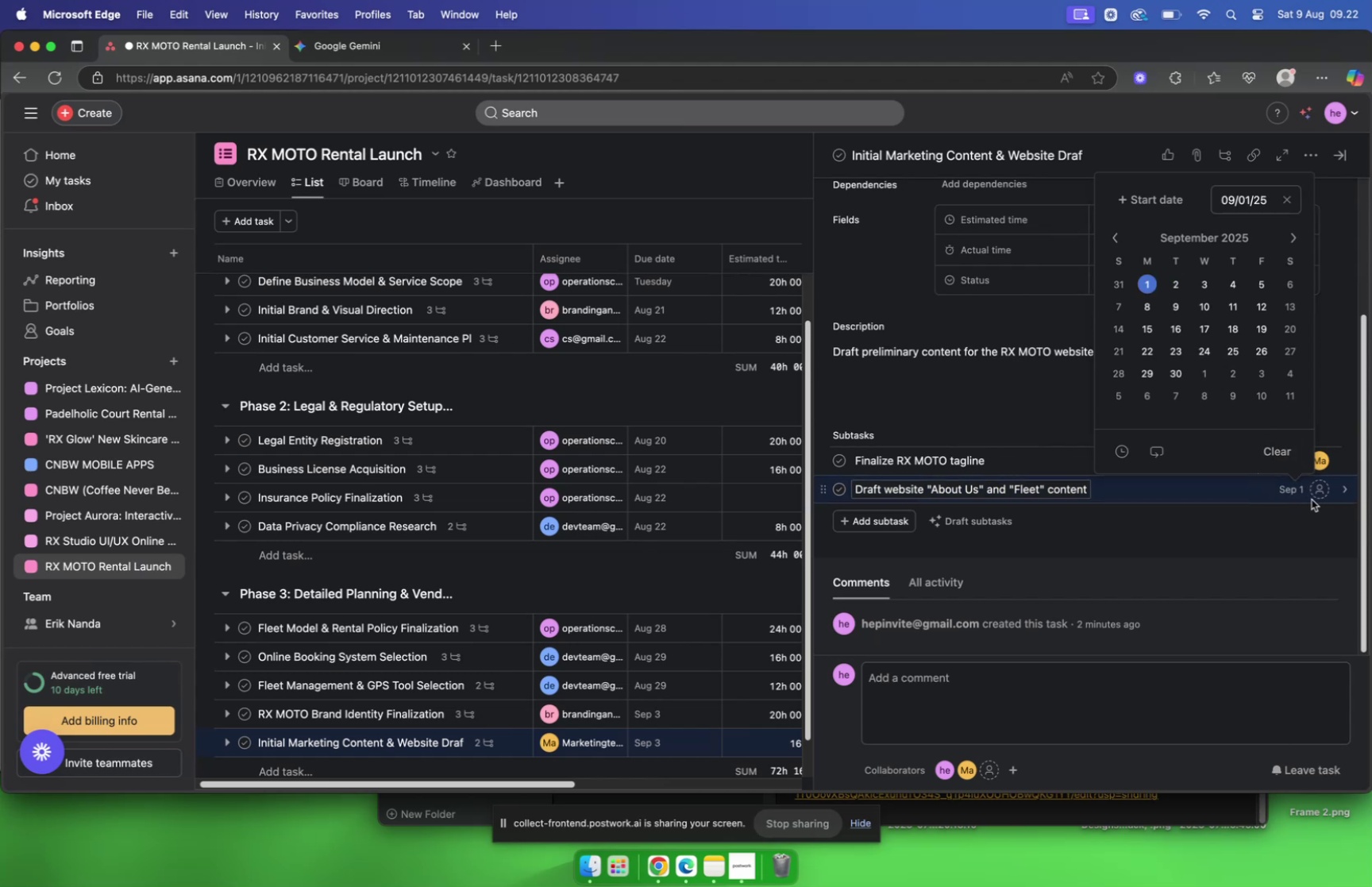 
left_click([1313, 492])
 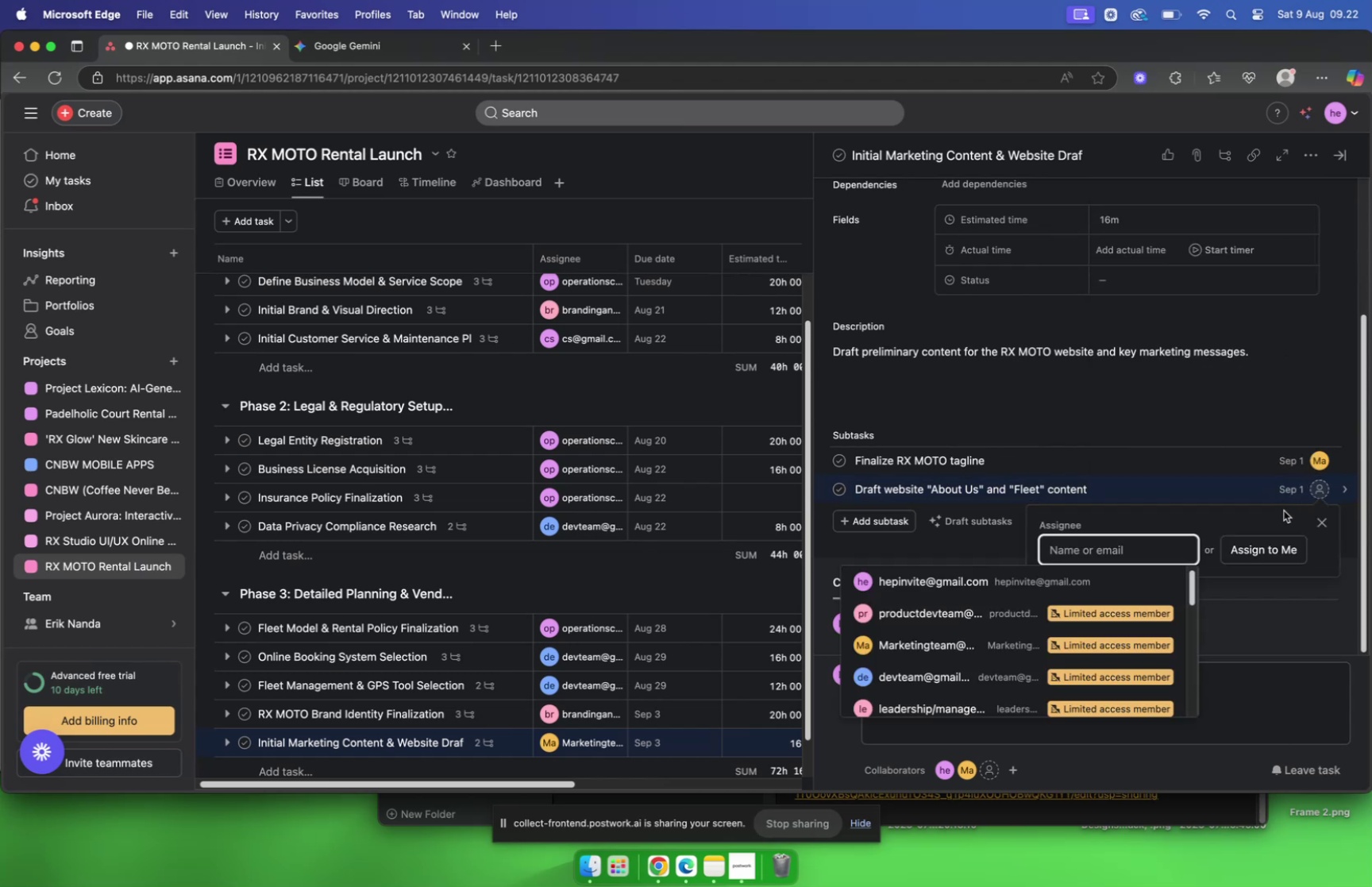 
type(mar)
 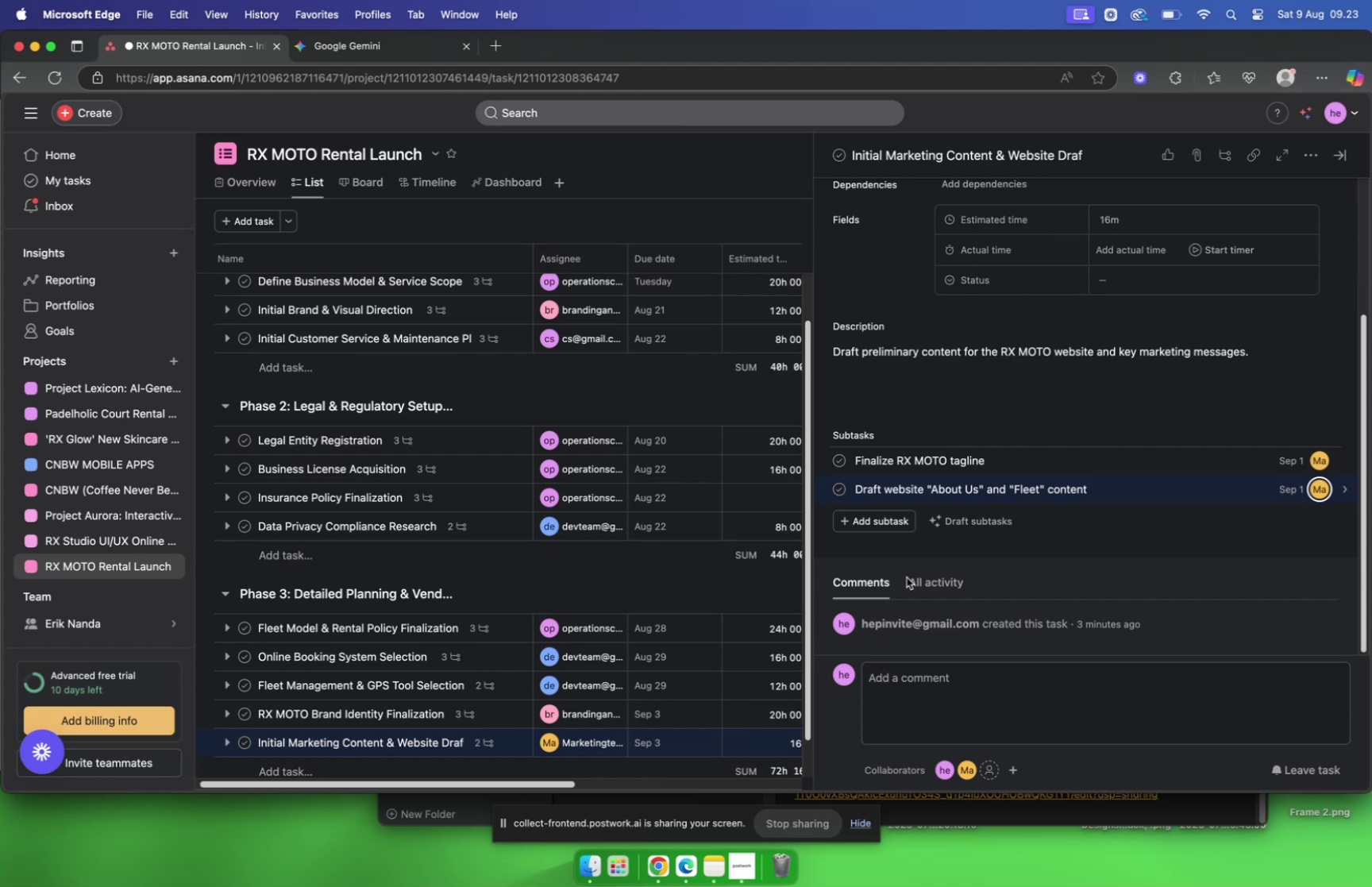 
wait(58.91)
 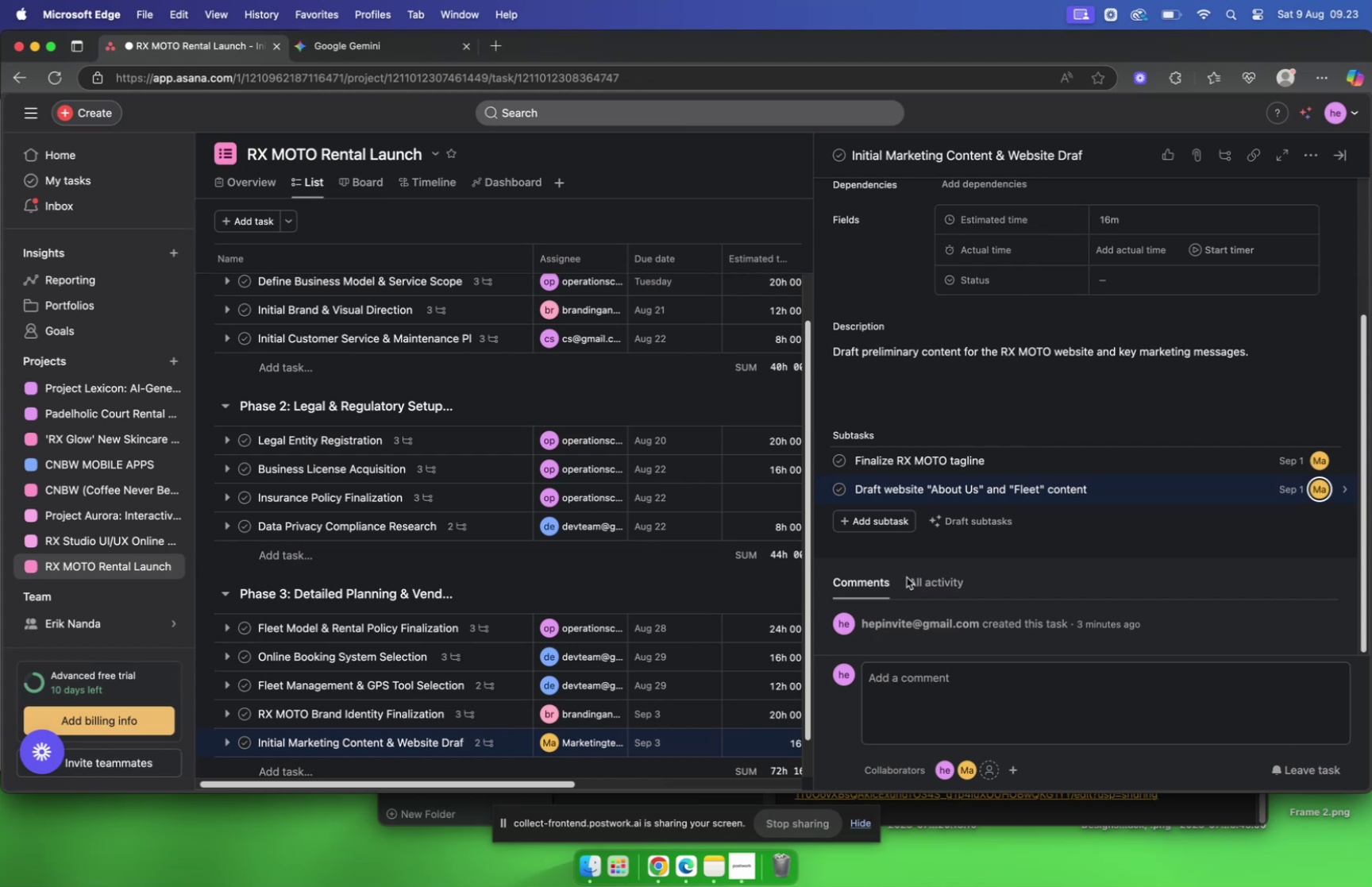 
left_click([665, 862])
 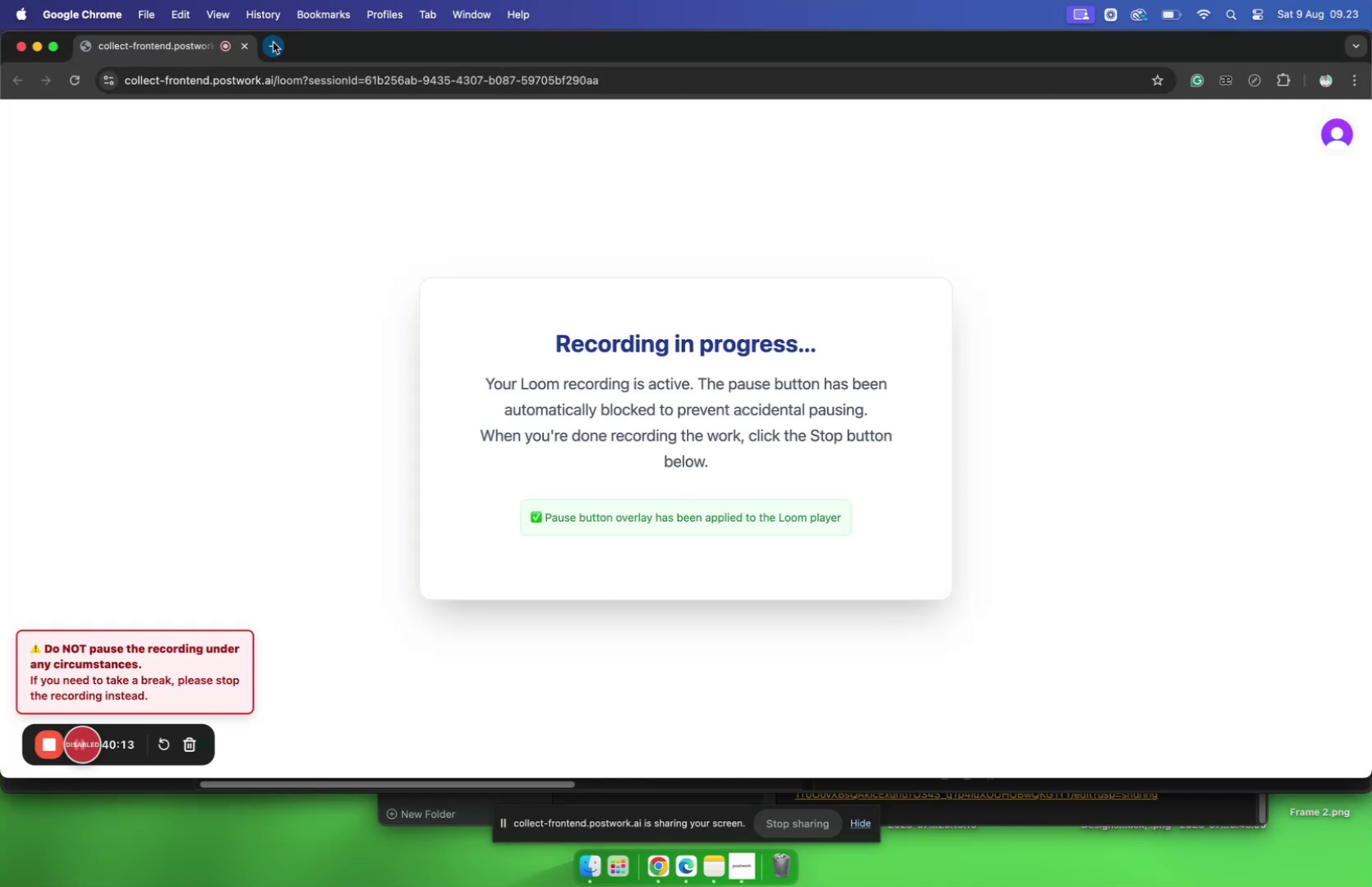 
left_click([275, 46])
 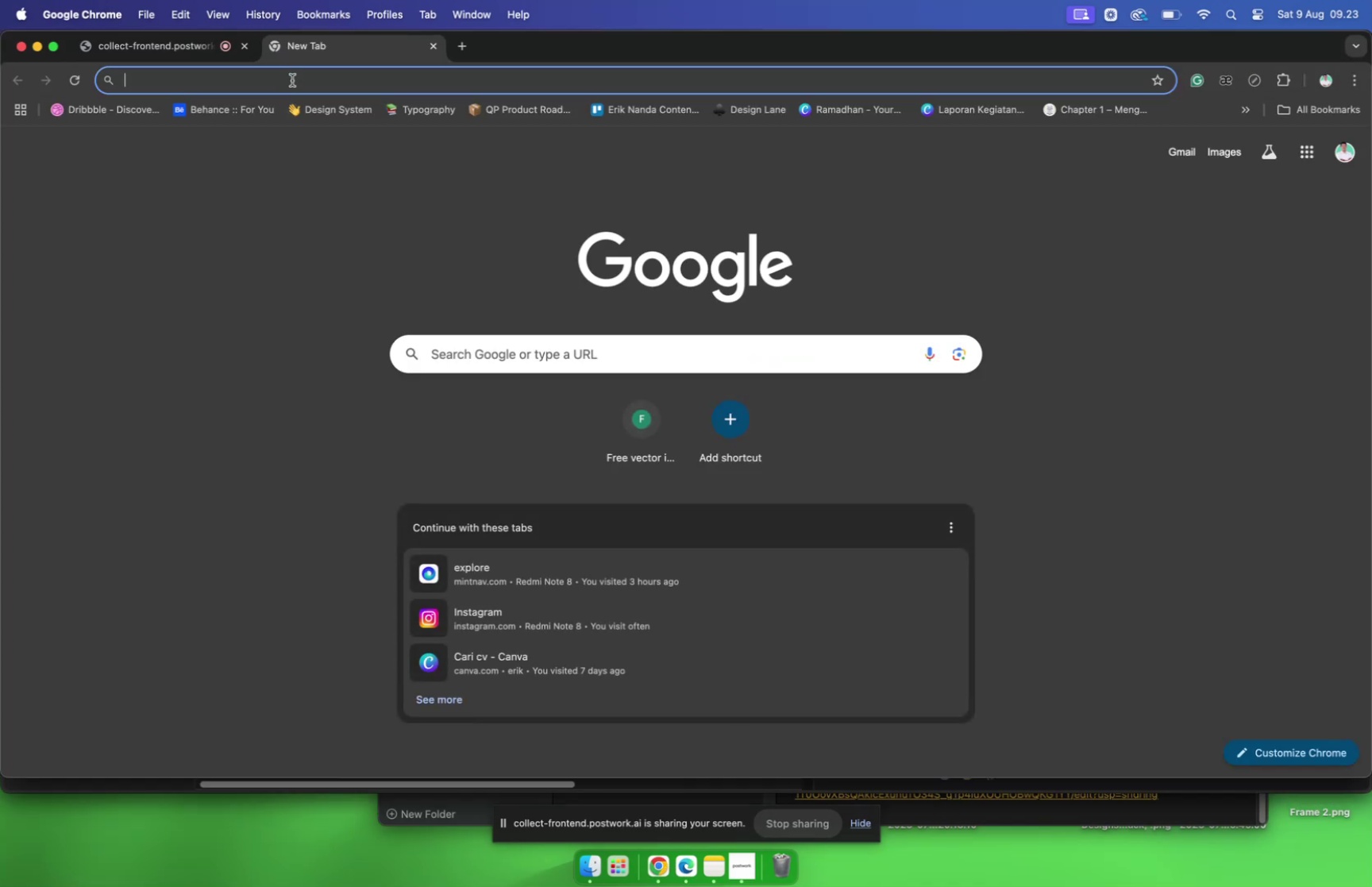 
left_click([292, 81])
 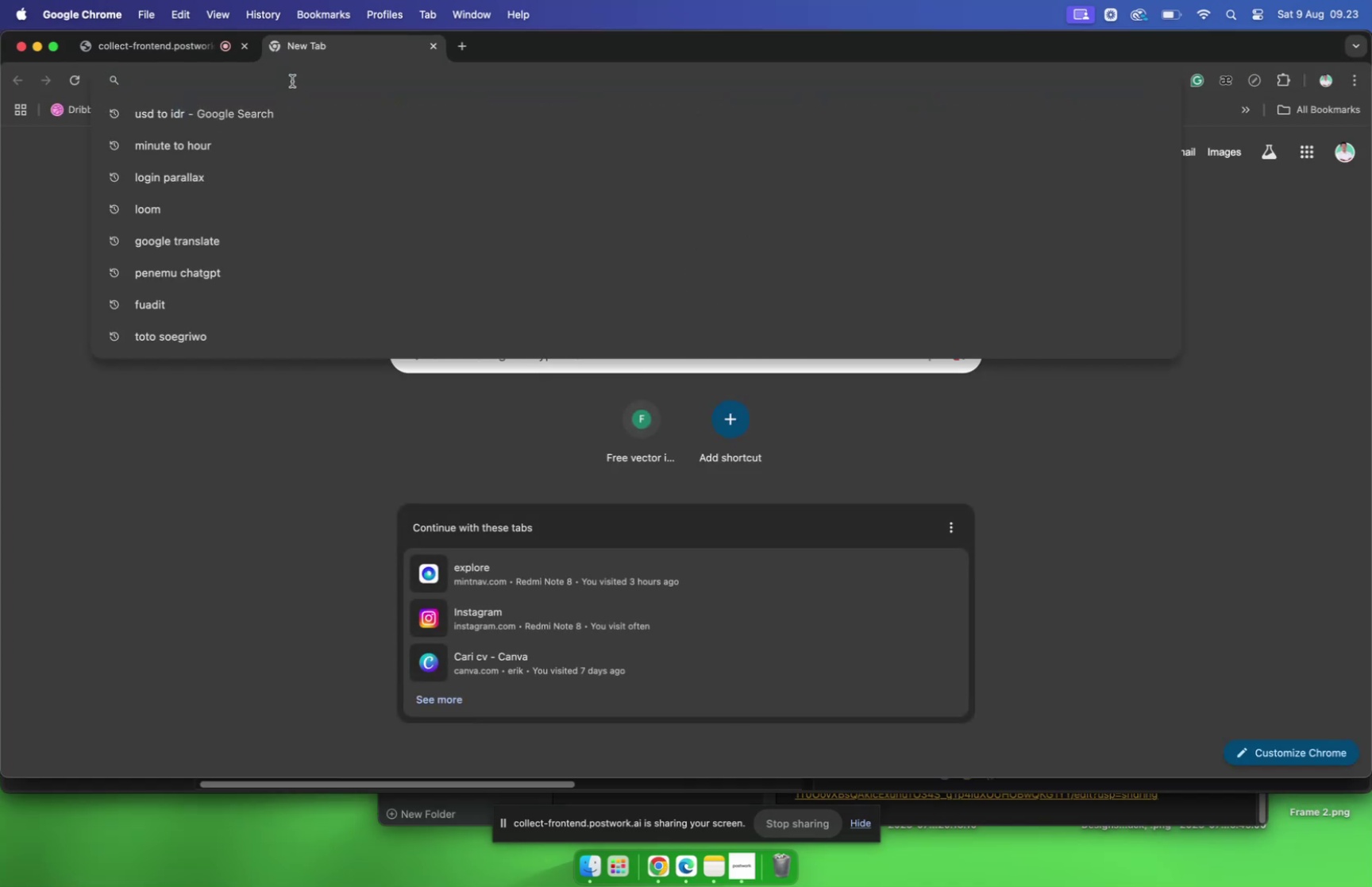 
type(mr)
 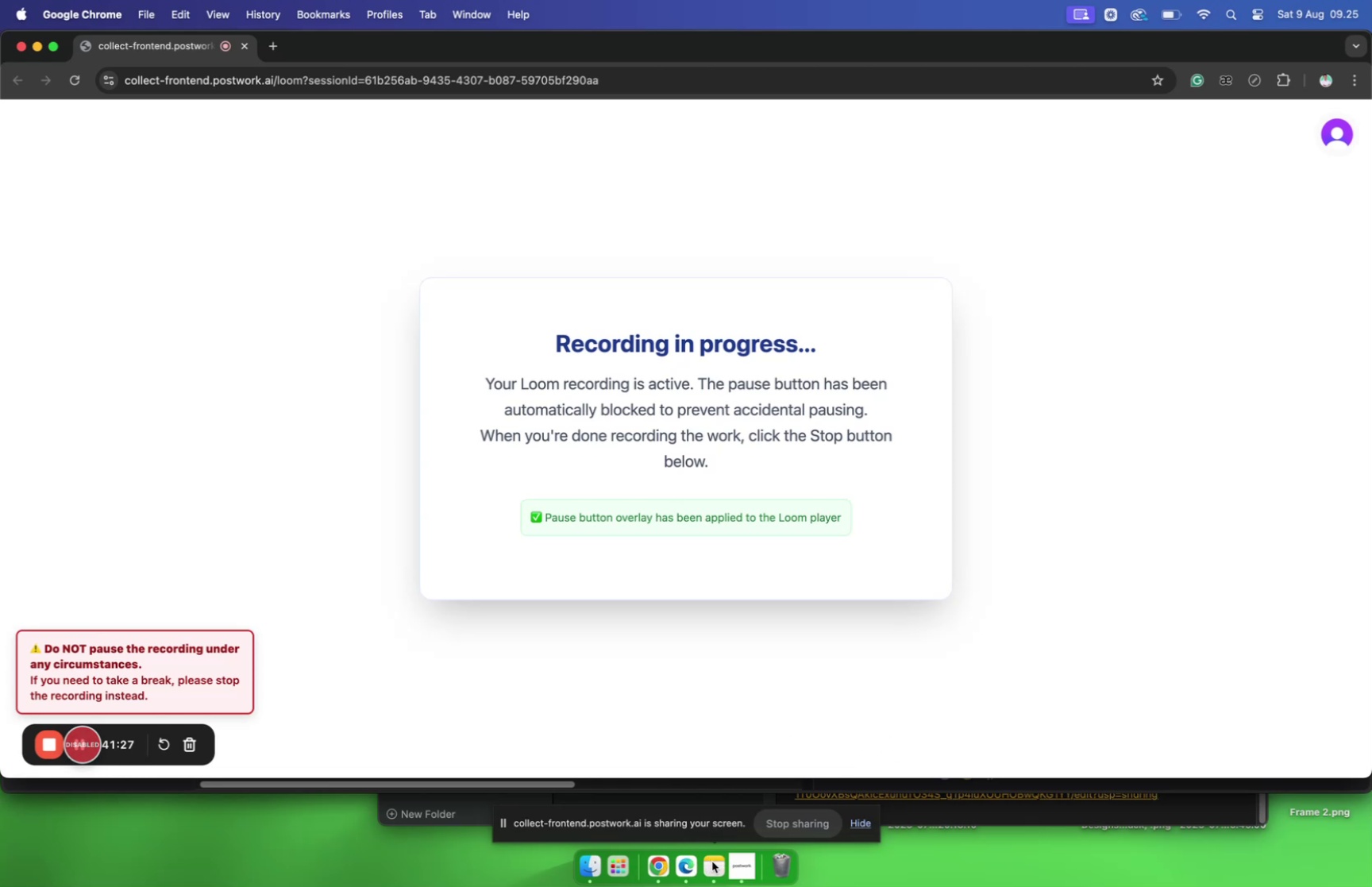 
wait(74.8)
 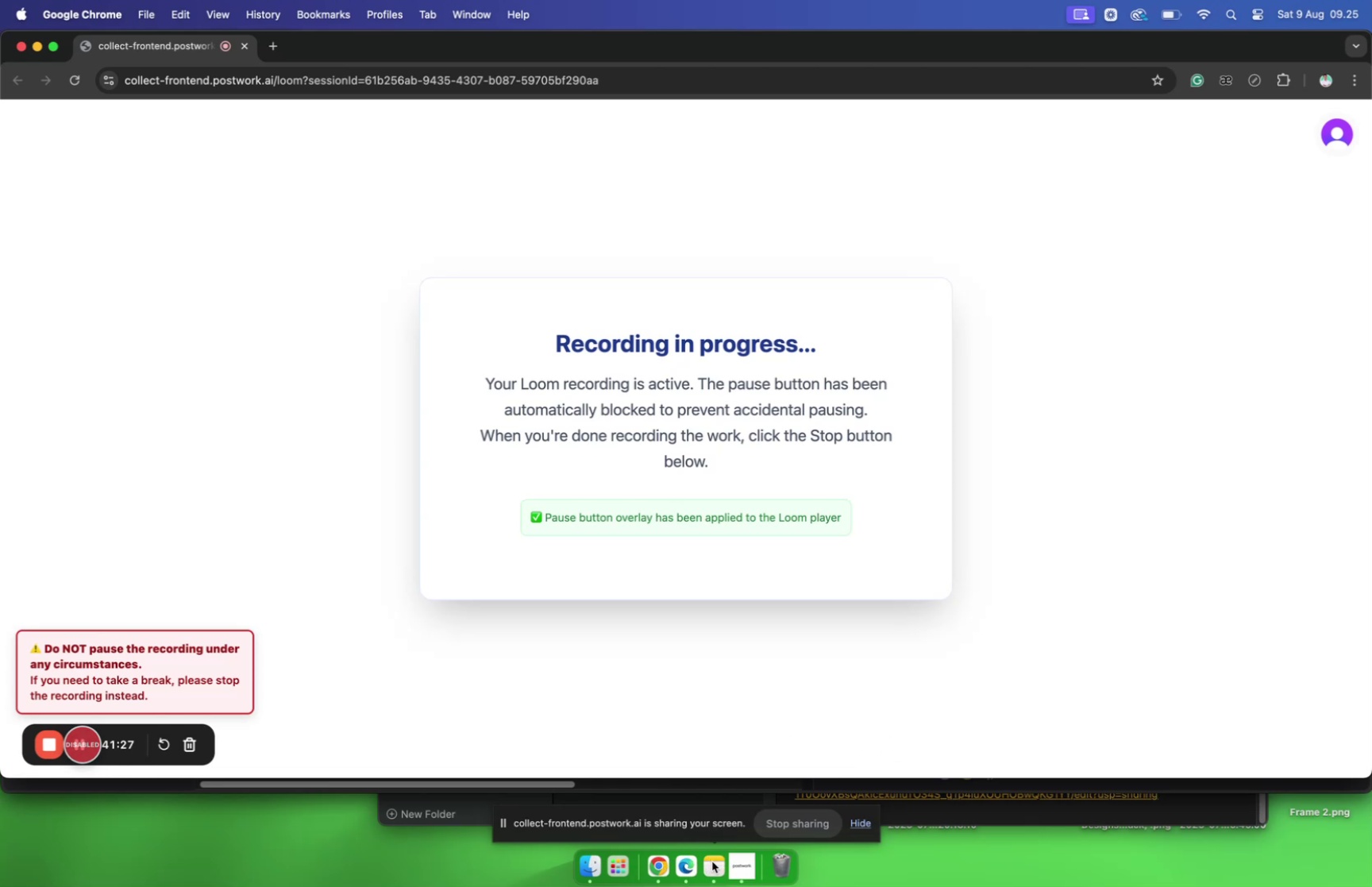 
left_click([692, 862])
 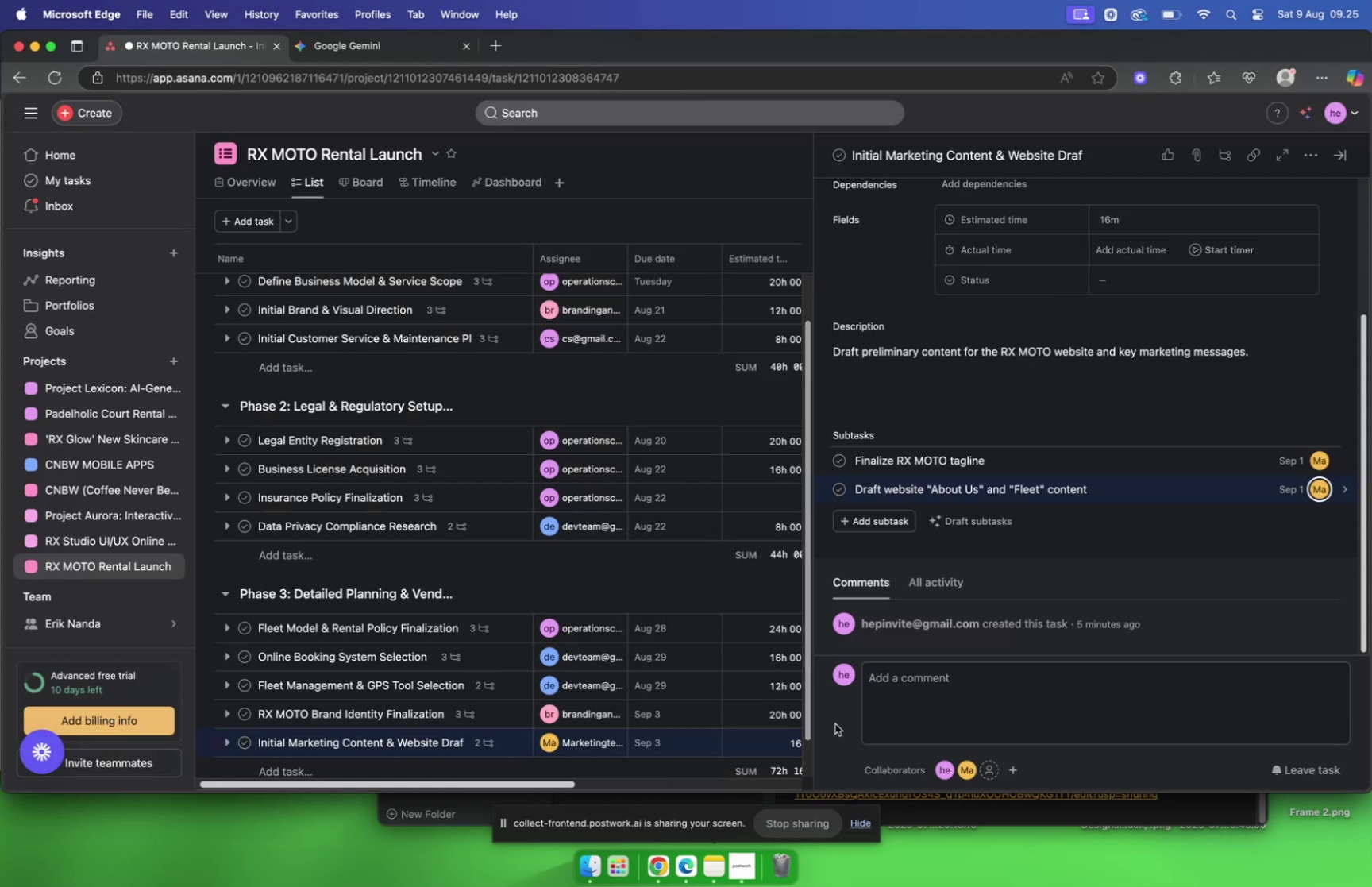 
scroll: coordinate [908, 656], scroll_direction: down, amount: 5.0
 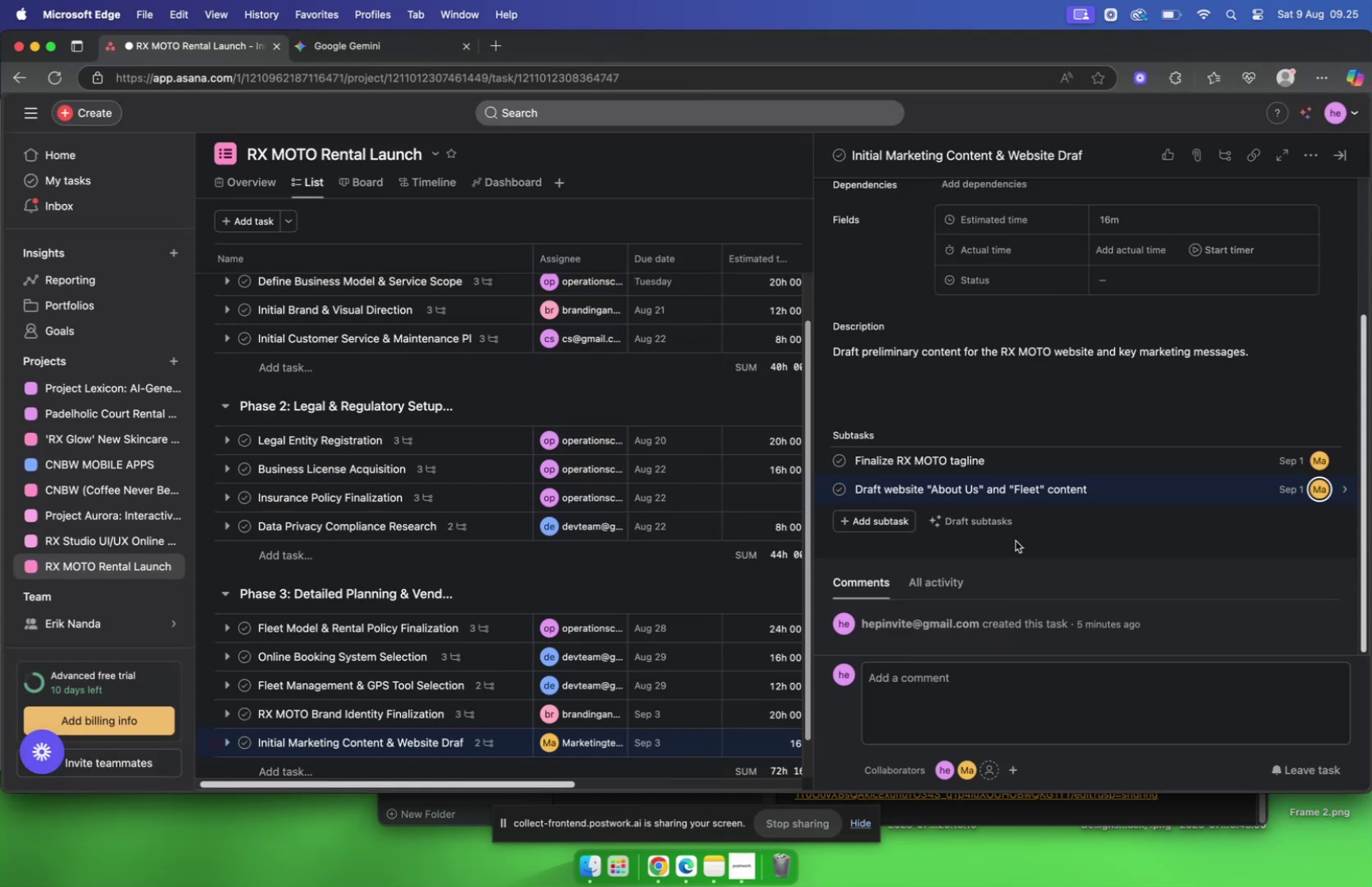 
scroll: coordinate [1177, 534], scroll_direction: up, amount: 10.0
 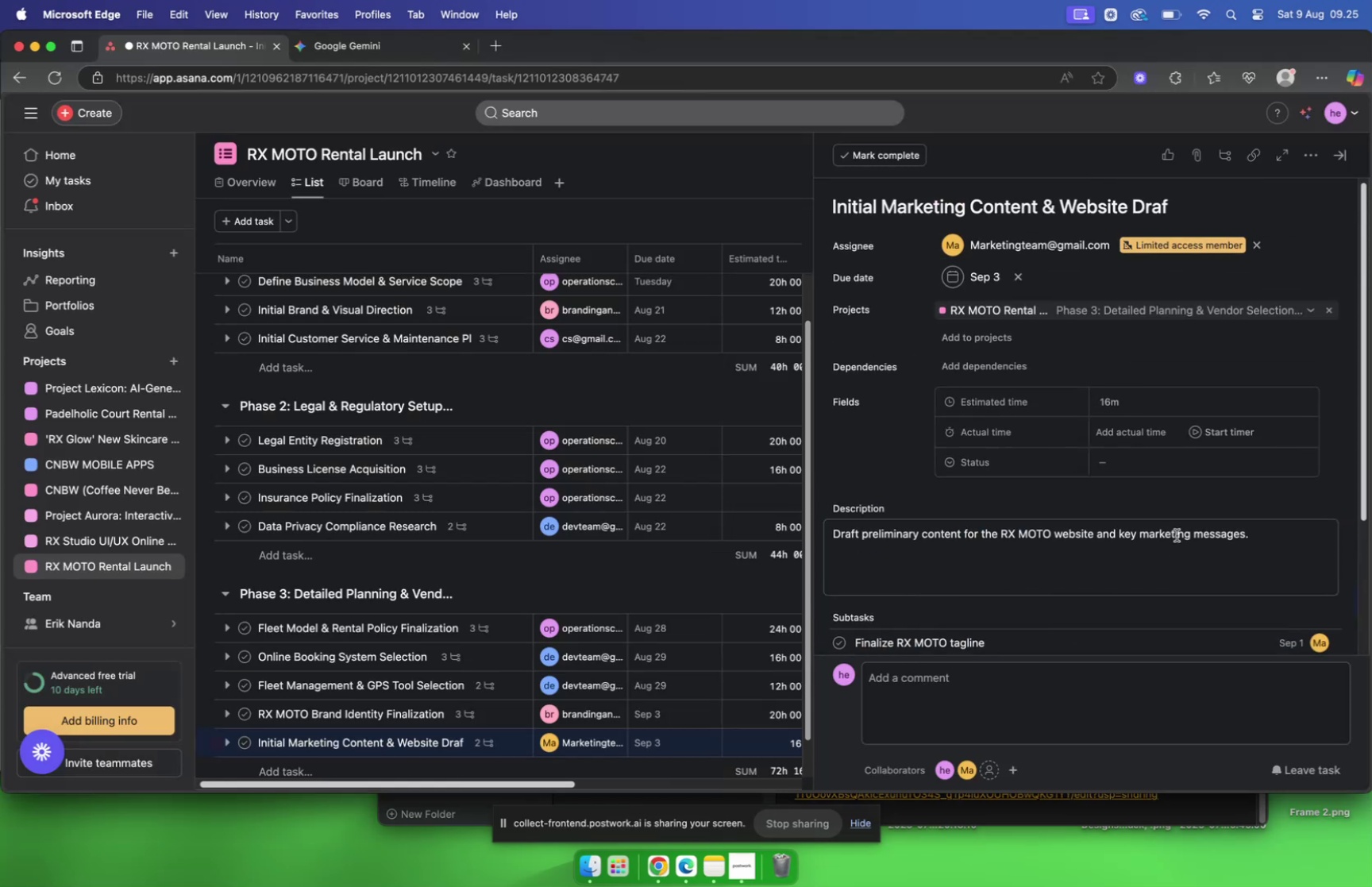 
scroll: coordinate [1177, 535], scroll_direction: down, amount: 13.0
 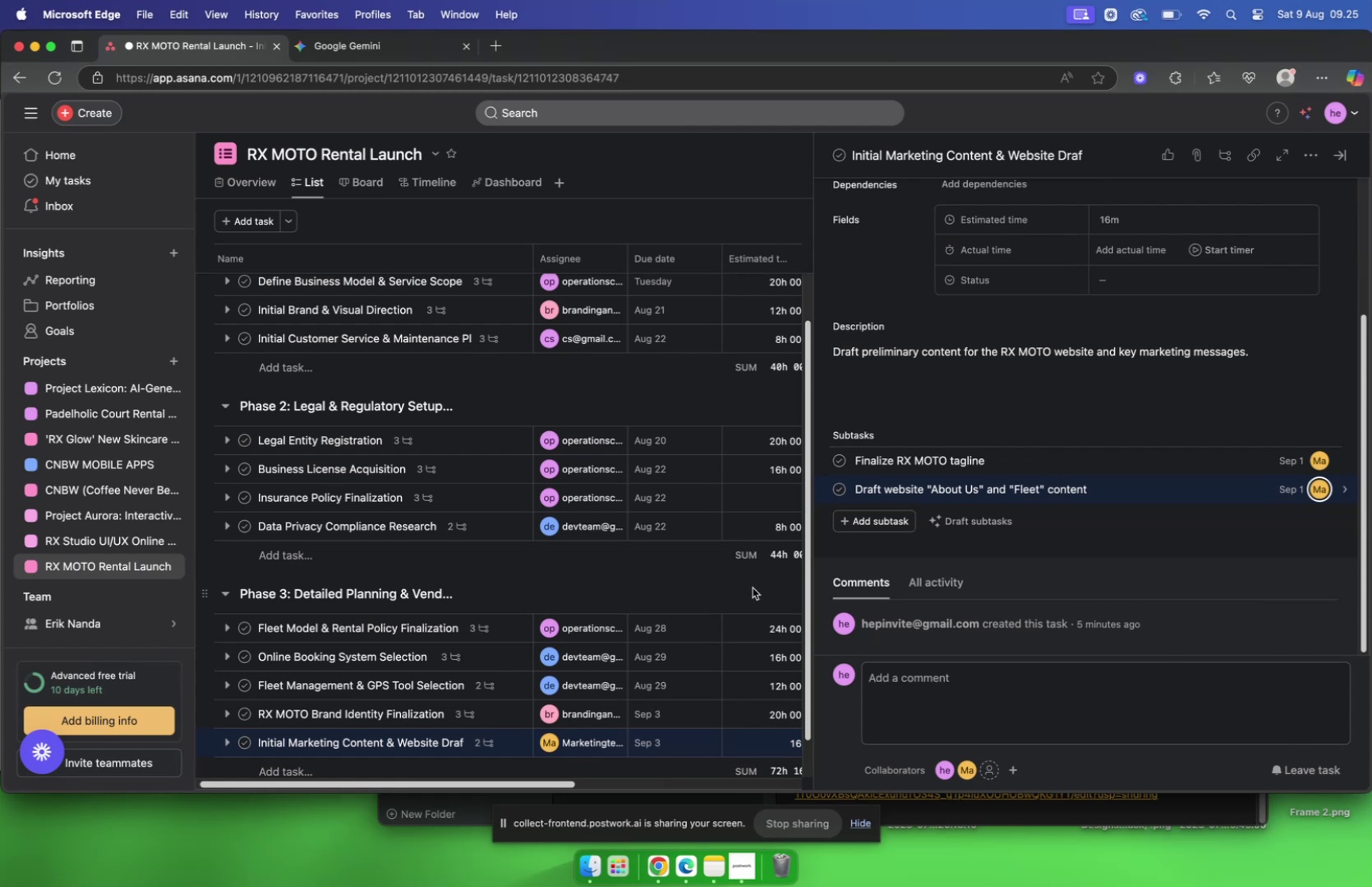 
scroll: coordinate [1352, 301], scroll_direction: up, amount: 10.0
 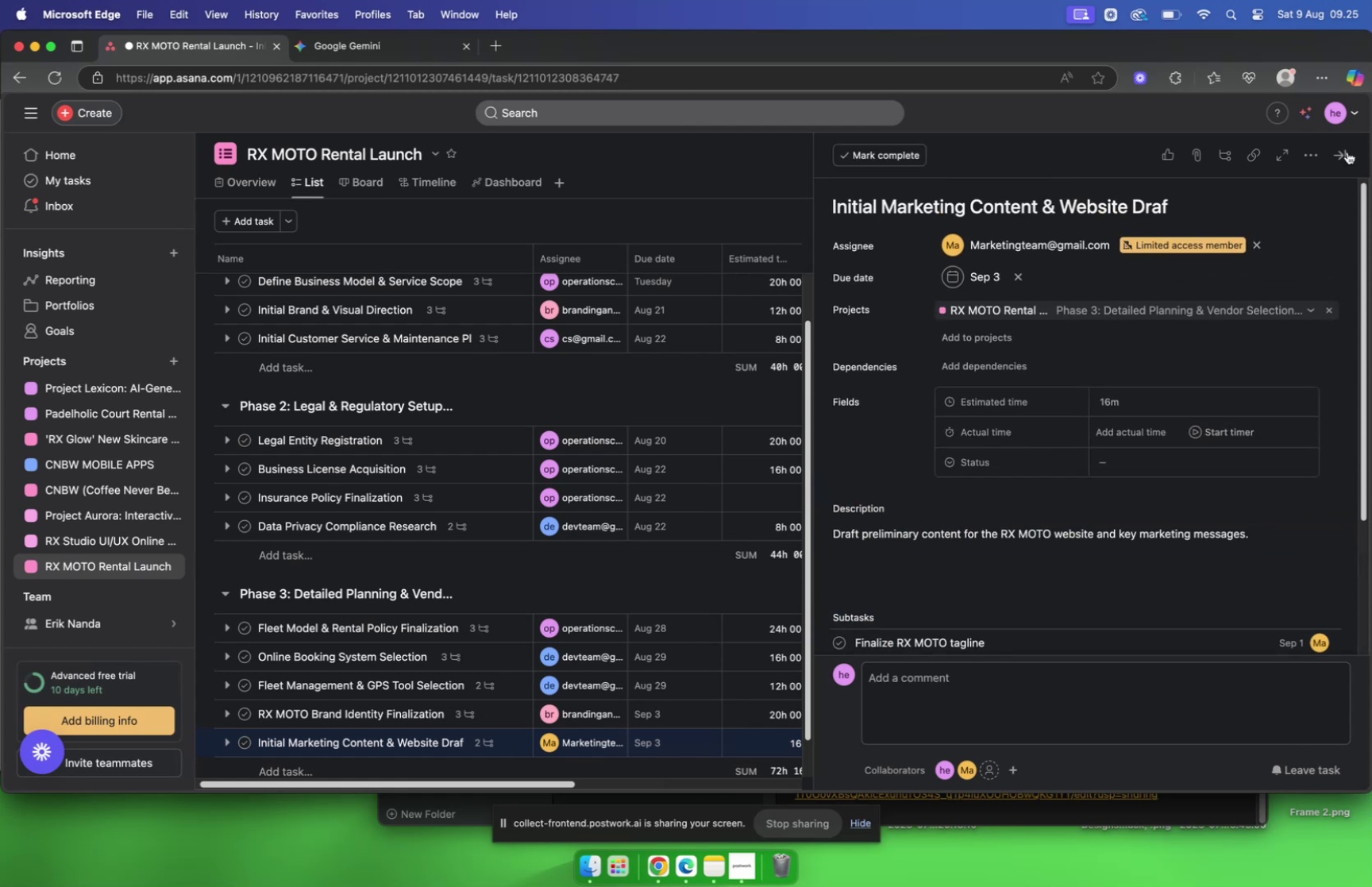 
left_click([1339, 149])
 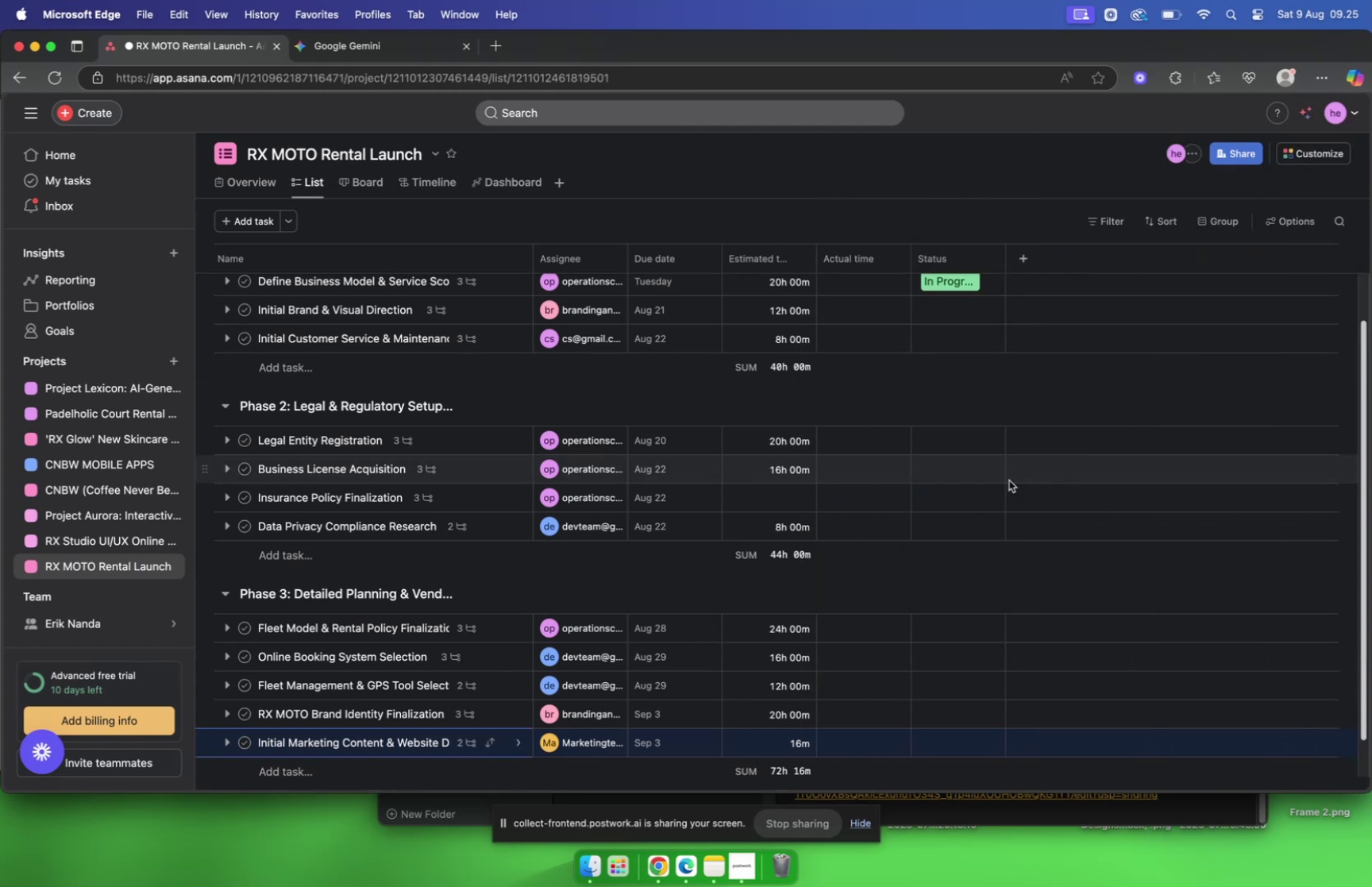 
scroll: coordinate [890, 513], scroll_direction: down, amount: 5.0
 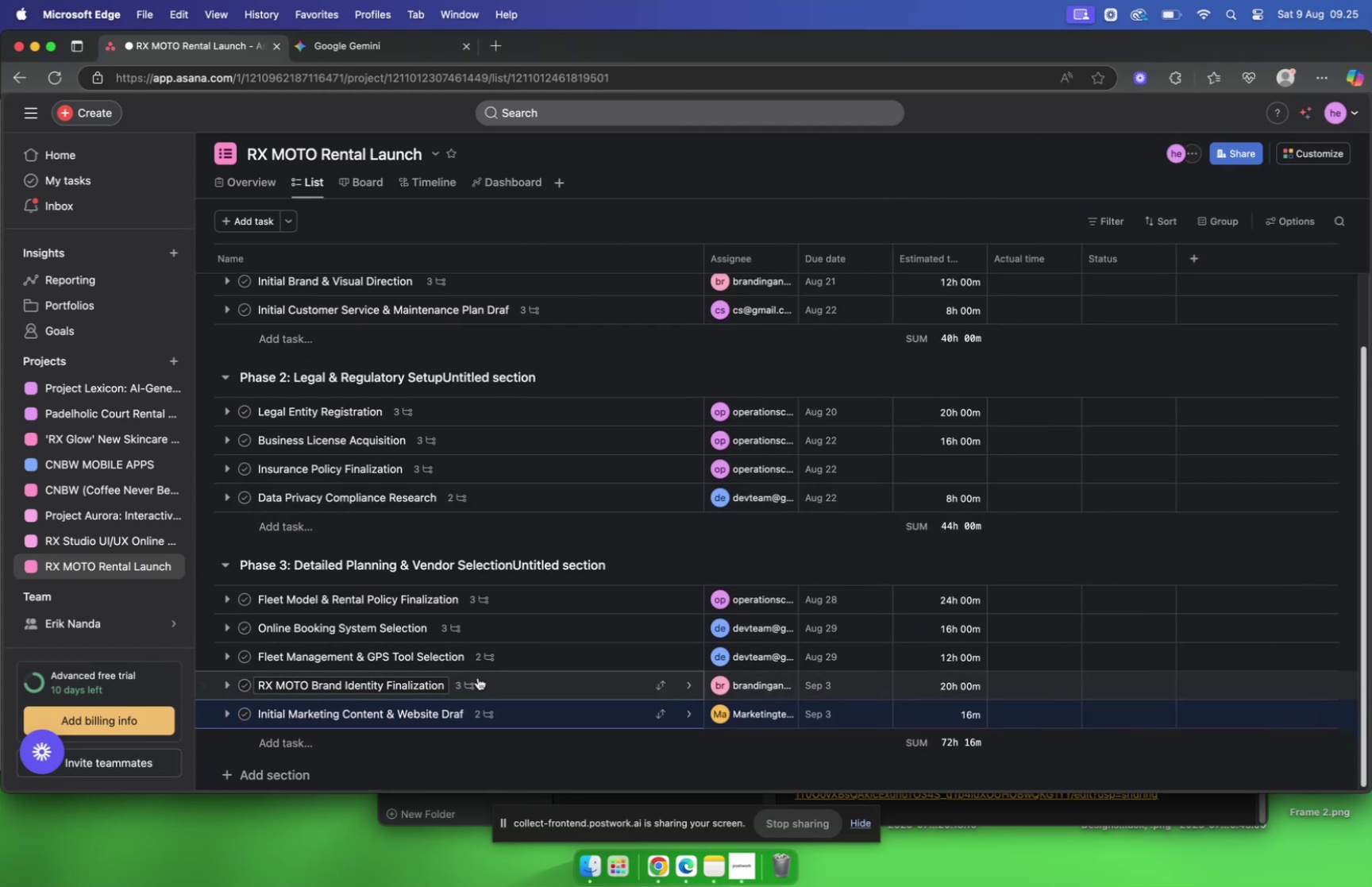 
left_click([522, 711])
 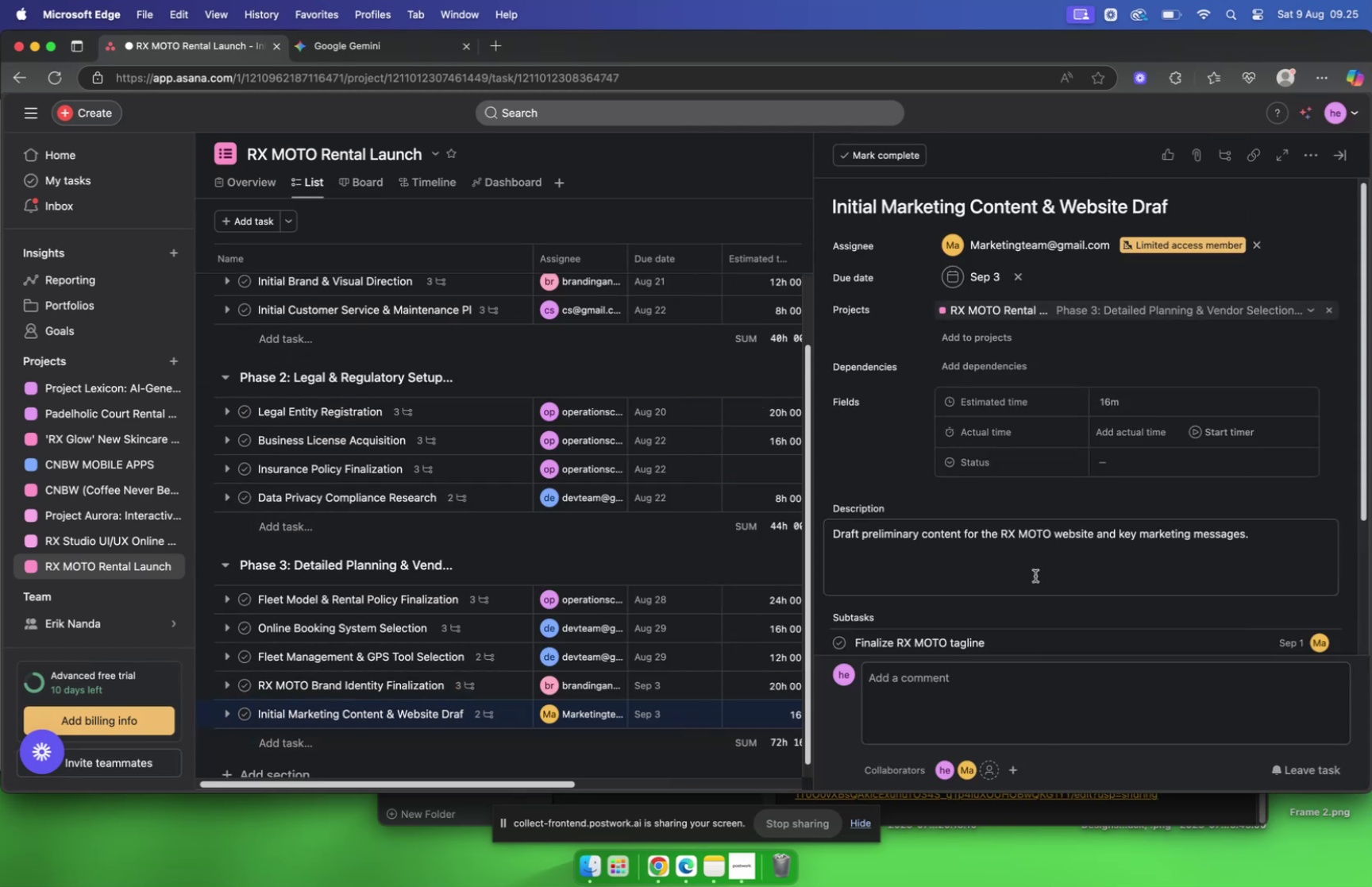 
scroll: coordinate [1035, 575], scroll_direction: down, amount: 10.0
 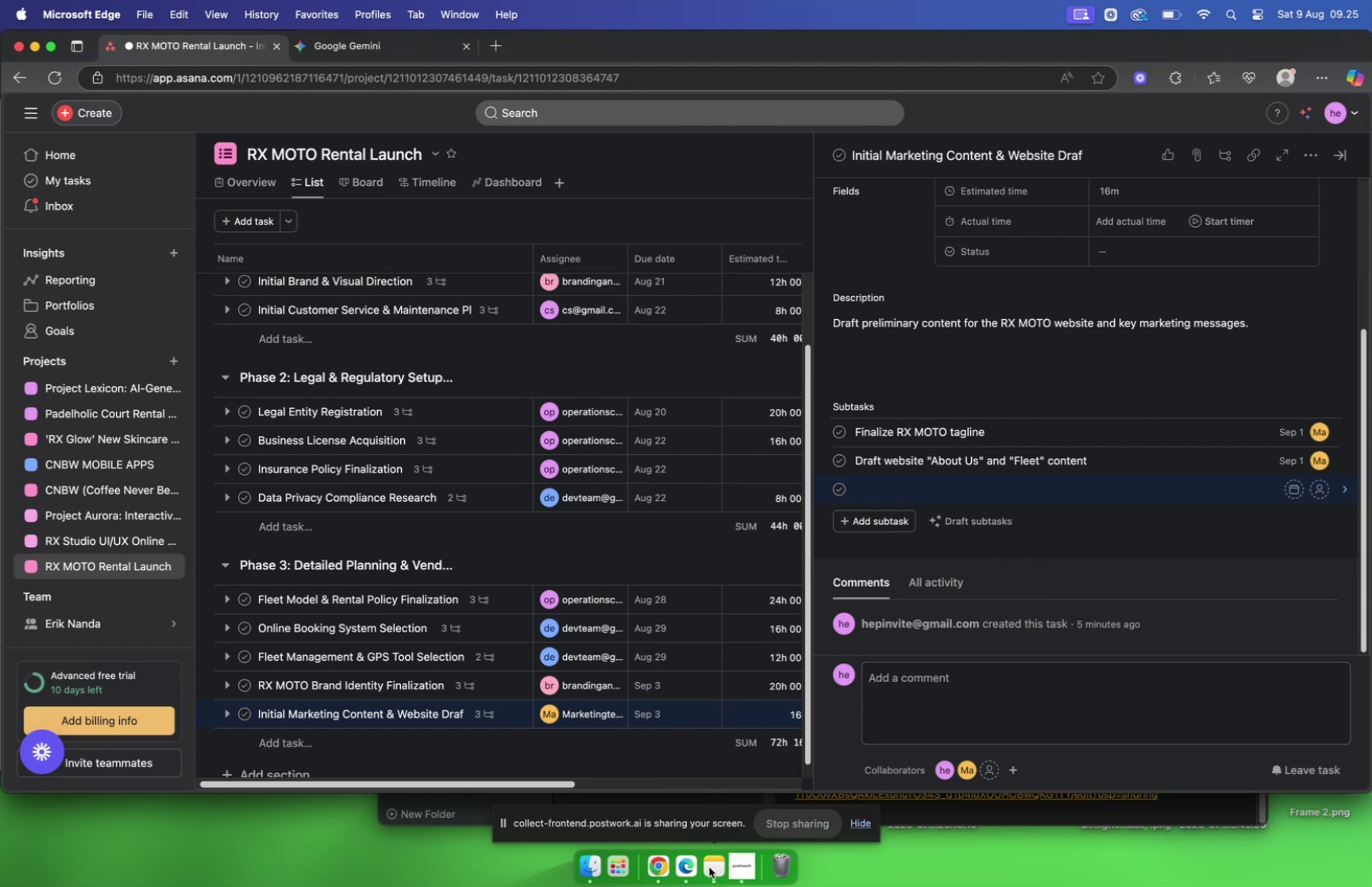 
left_click([658, 864])
 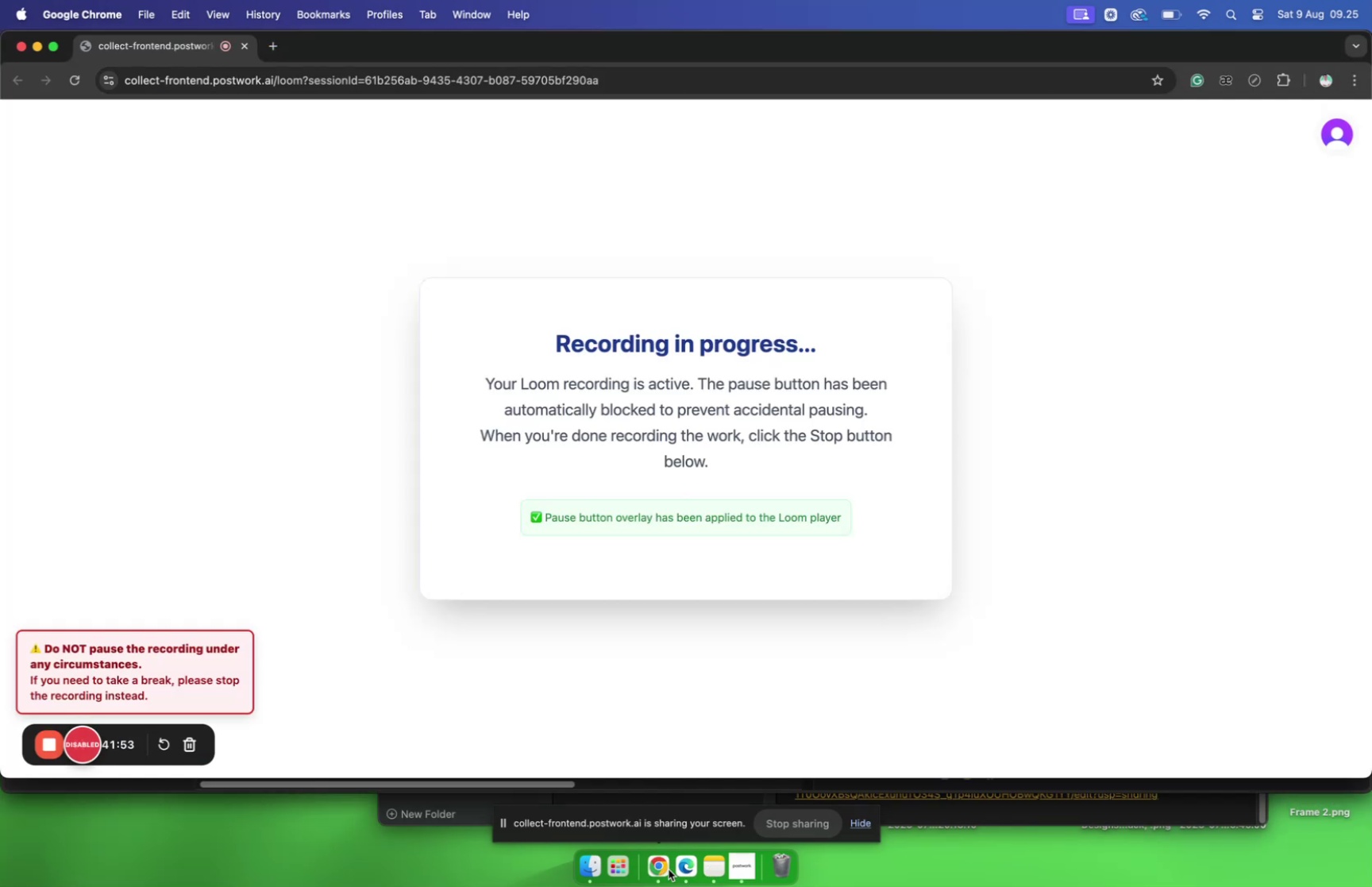 
left_click([680, 864])
 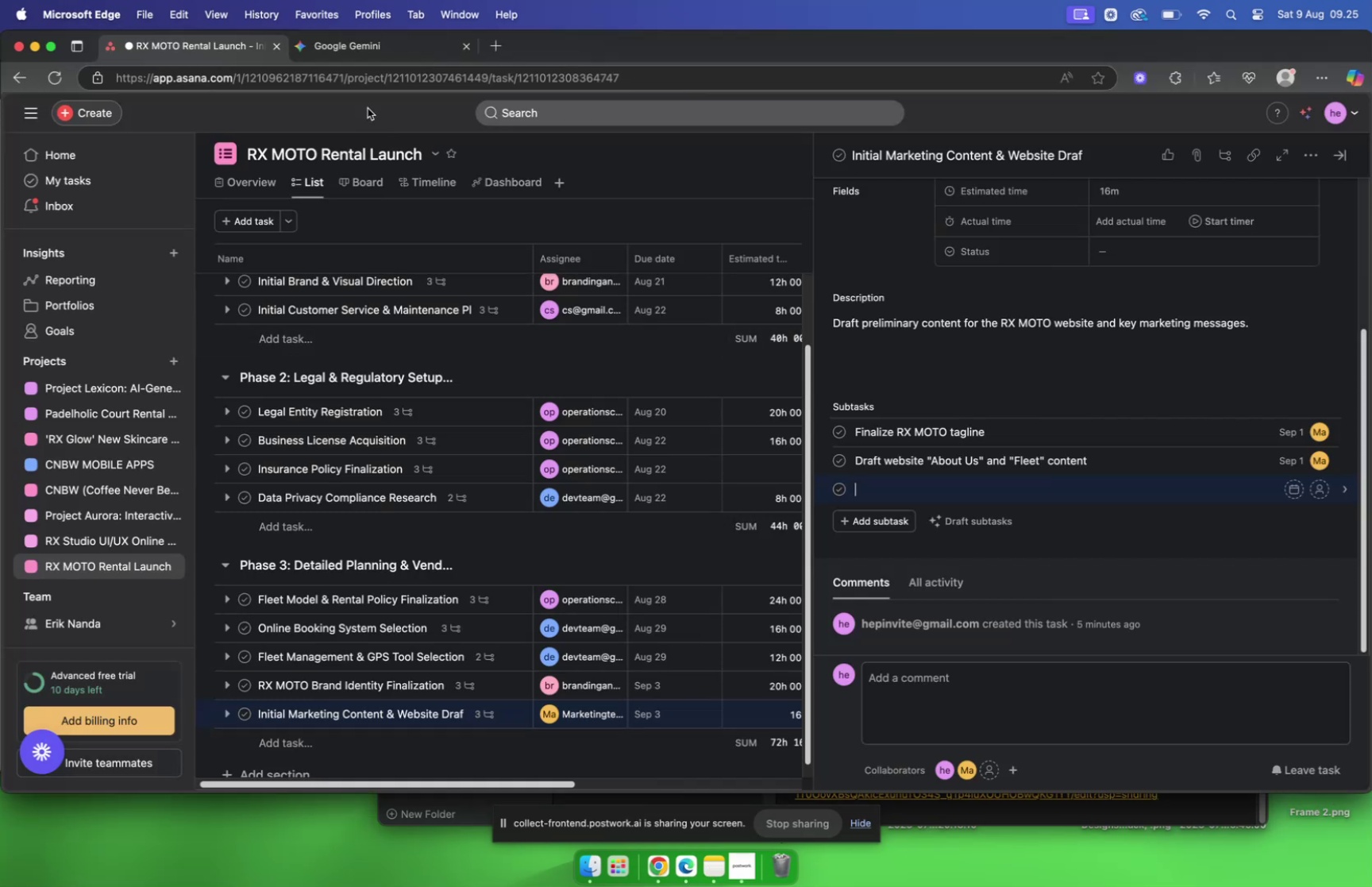 
left_click([357, 43])
 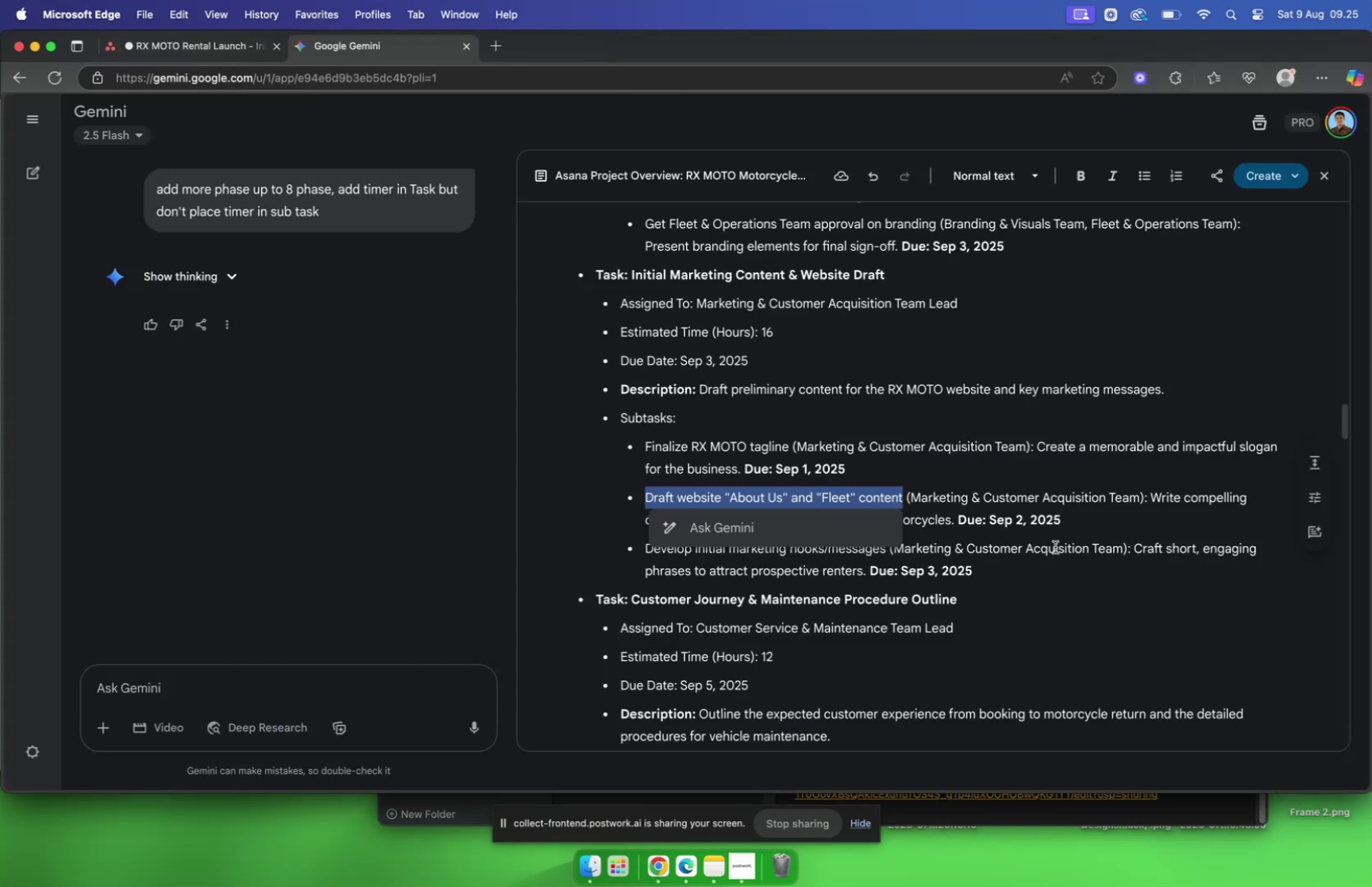 
left_click([1056, 522])
 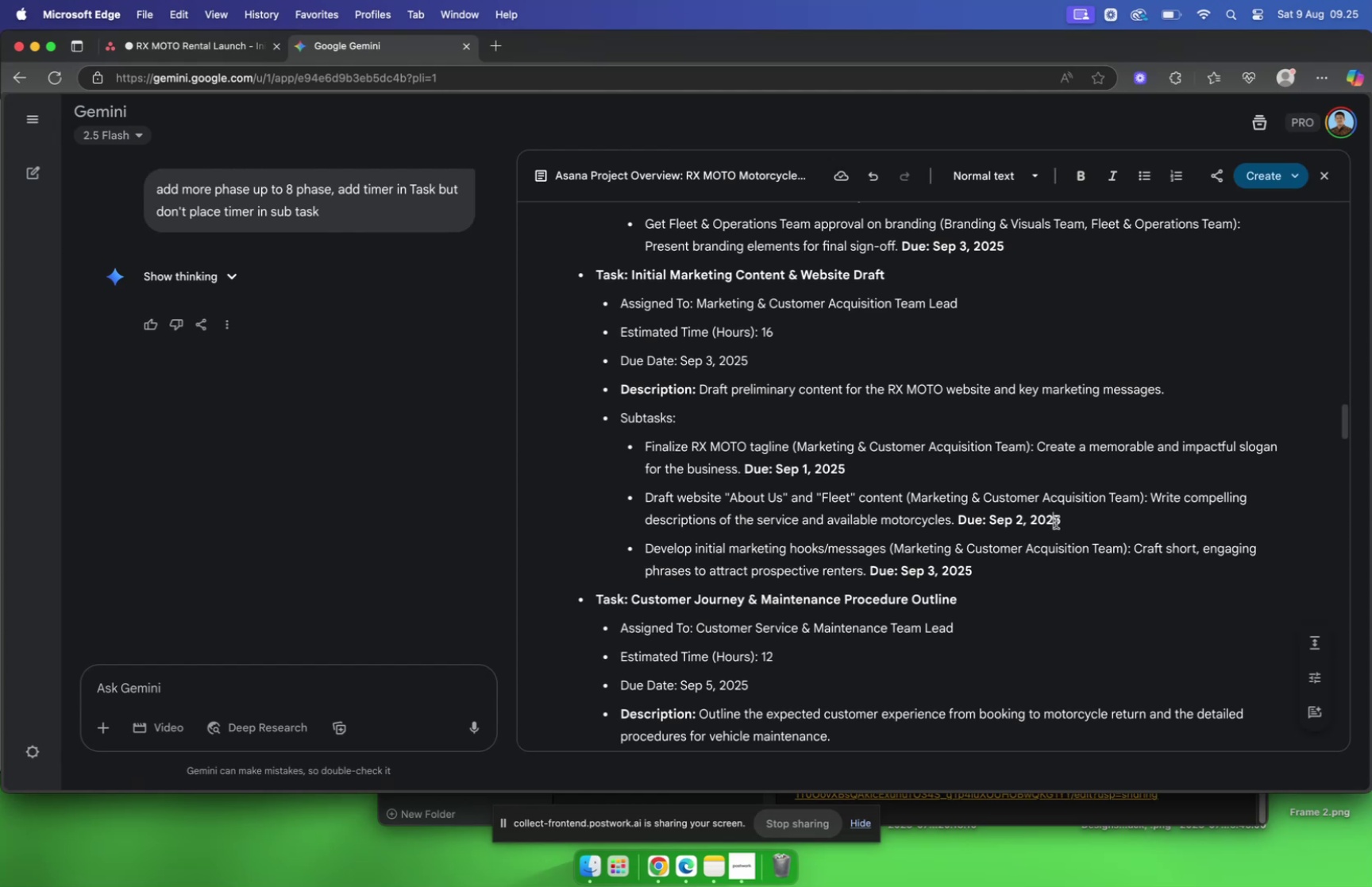 
wait(18.08)
 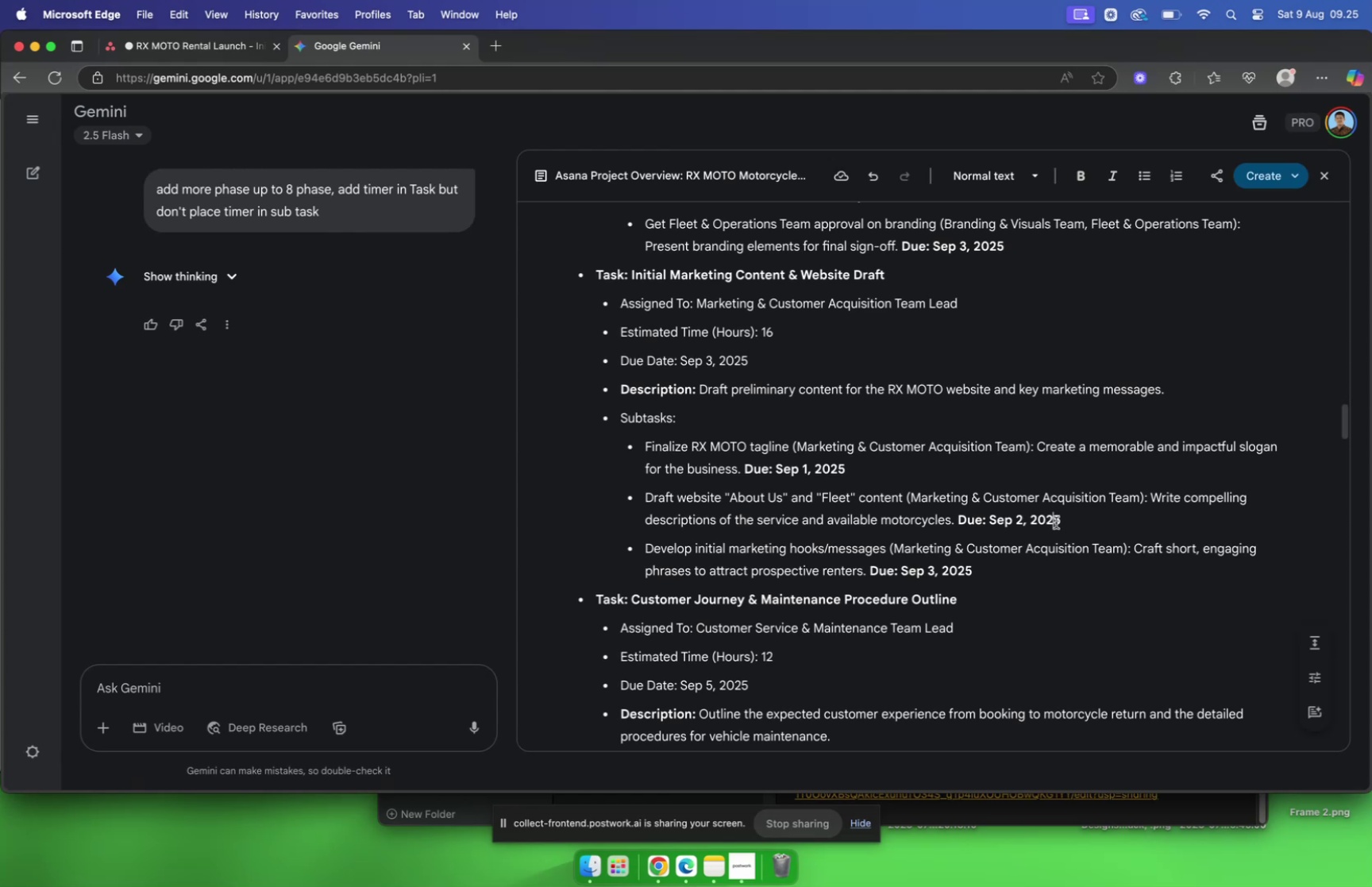 
left_click_drag(start_coordinate=[646, 545], to_coordinate=[888, 544])
 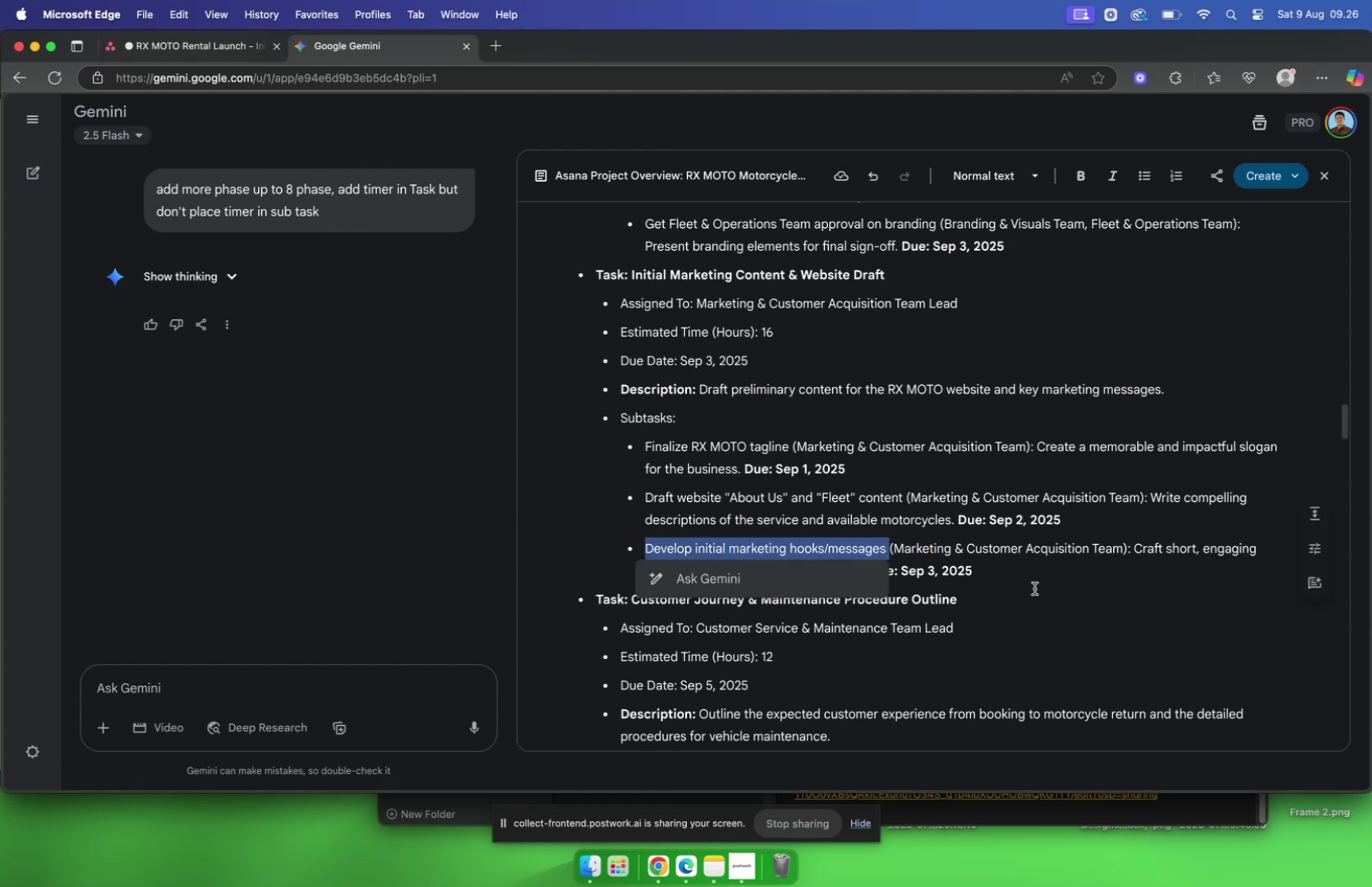 
key(Meta+CommandLeft)
 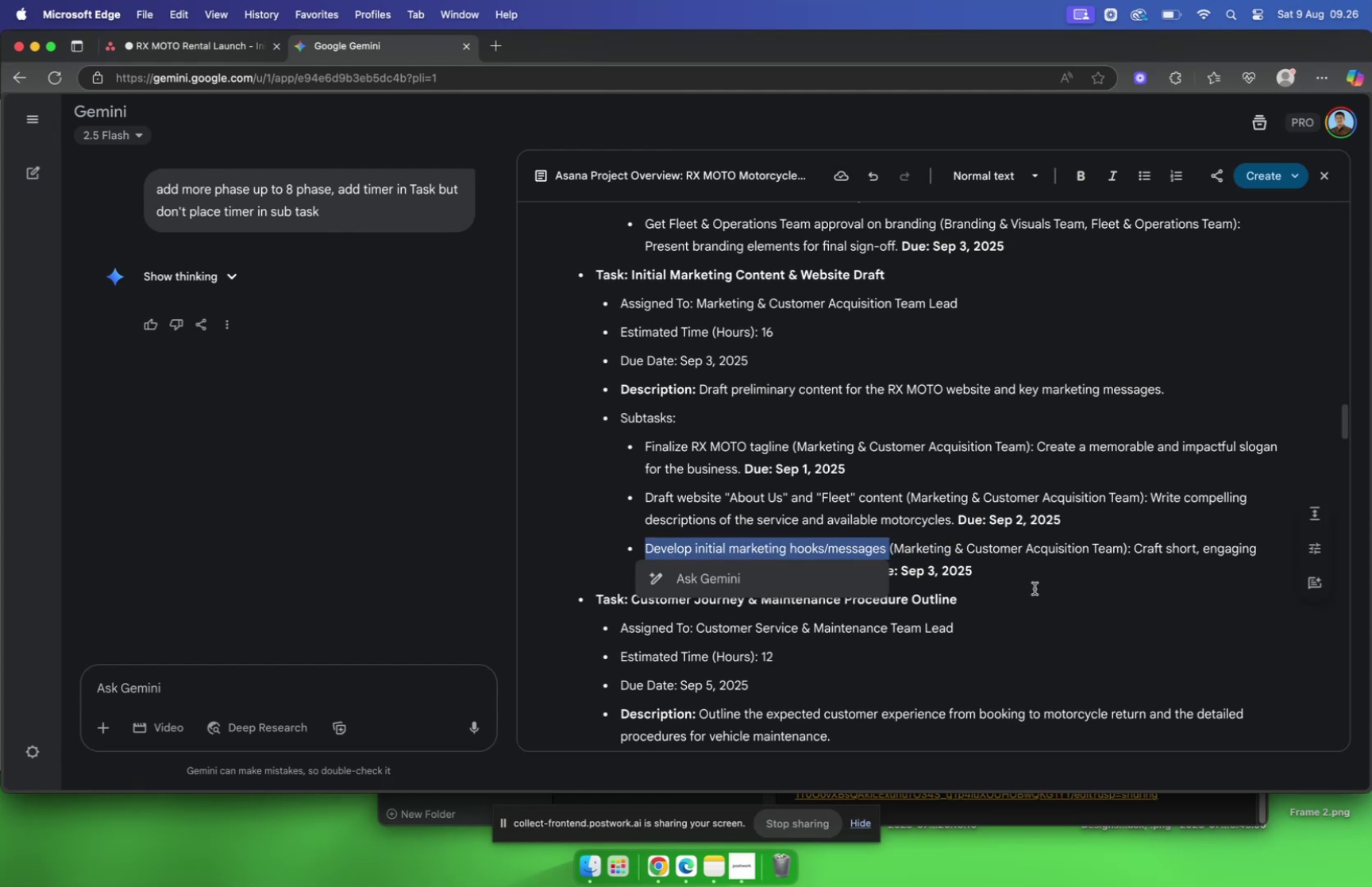 
key(Meta+C)
 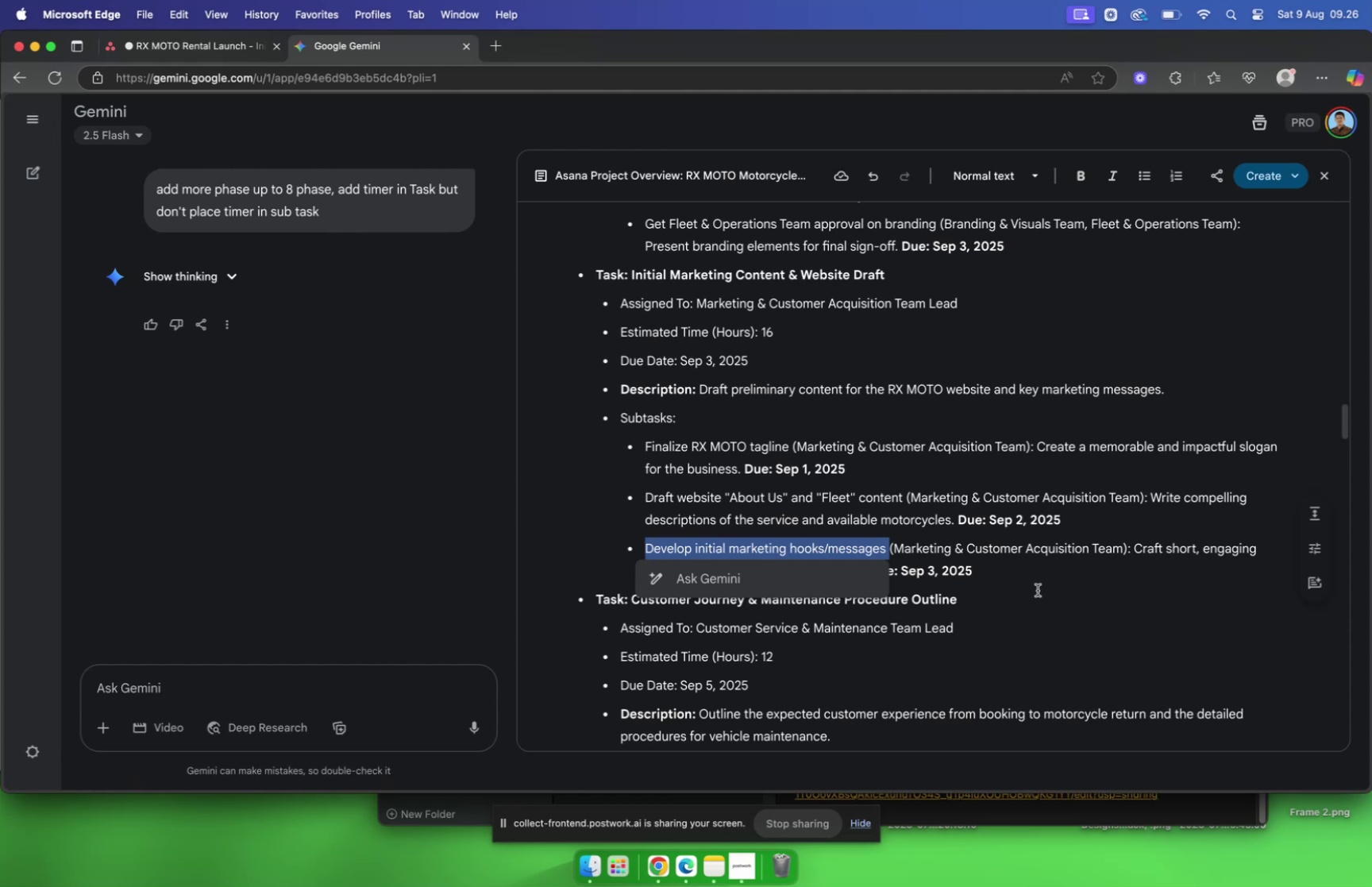 
key(Meta+C)
 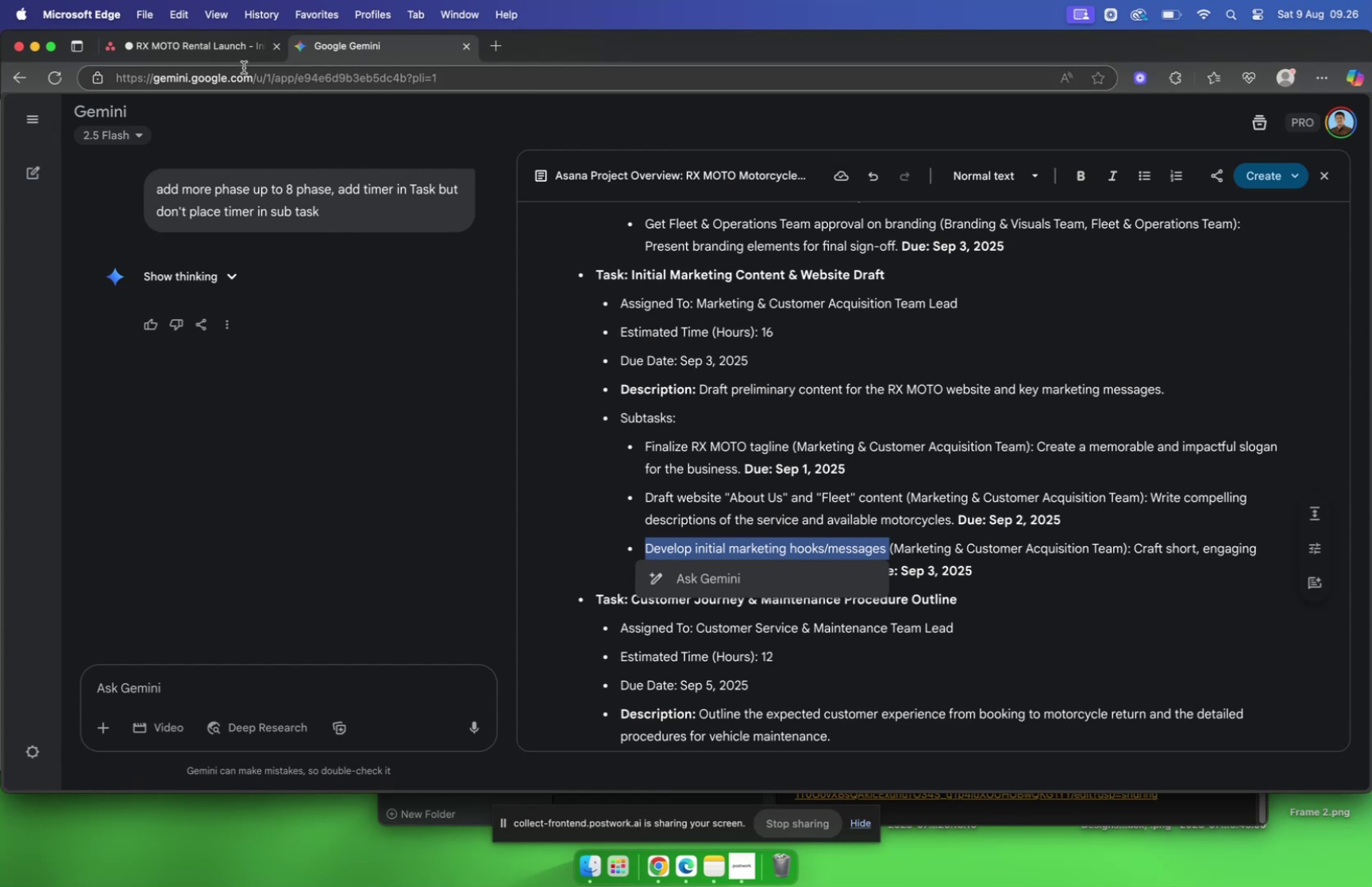 
left_click([230, 48])
 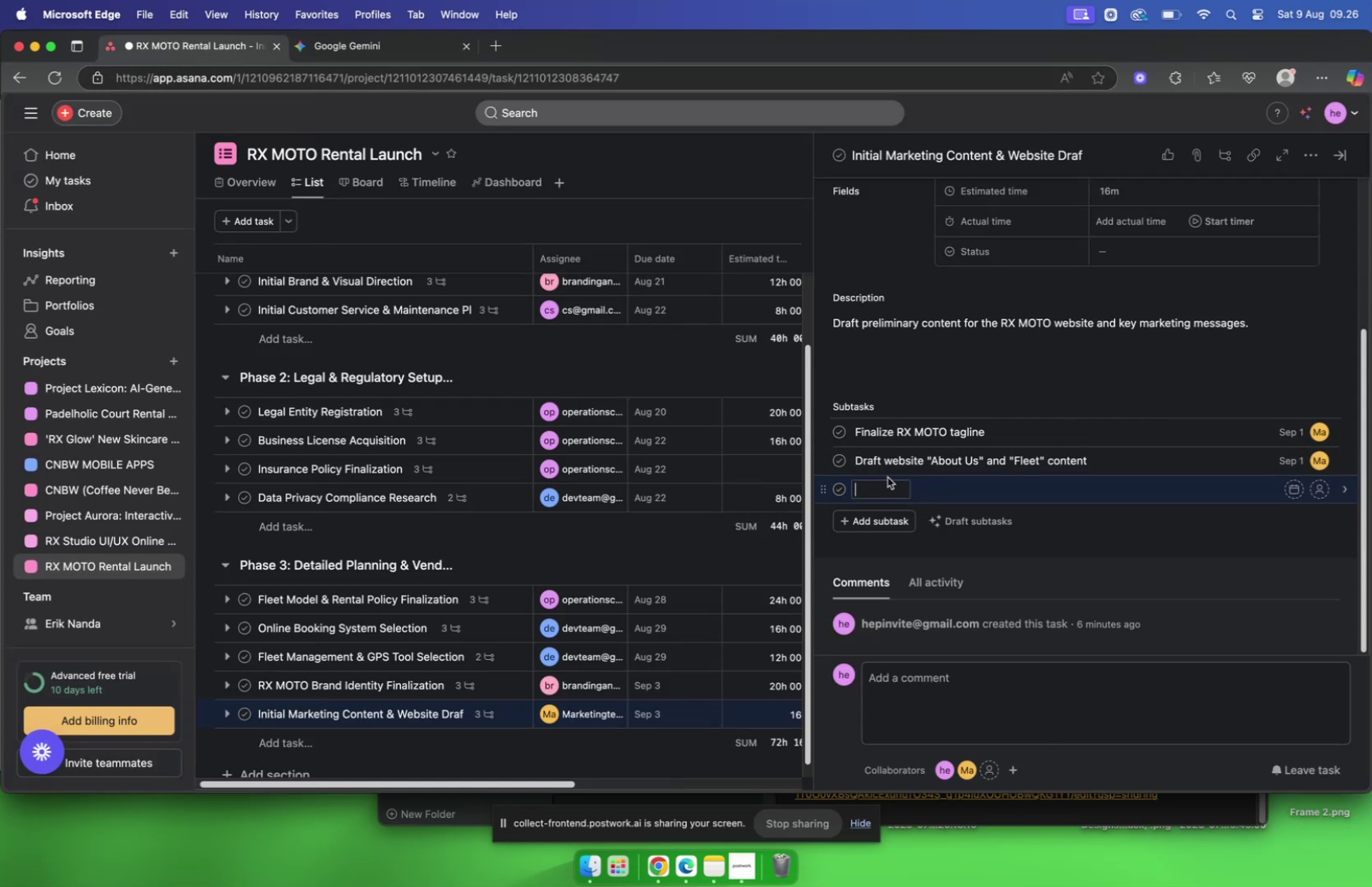 
key(Meta+CommandLeft)
 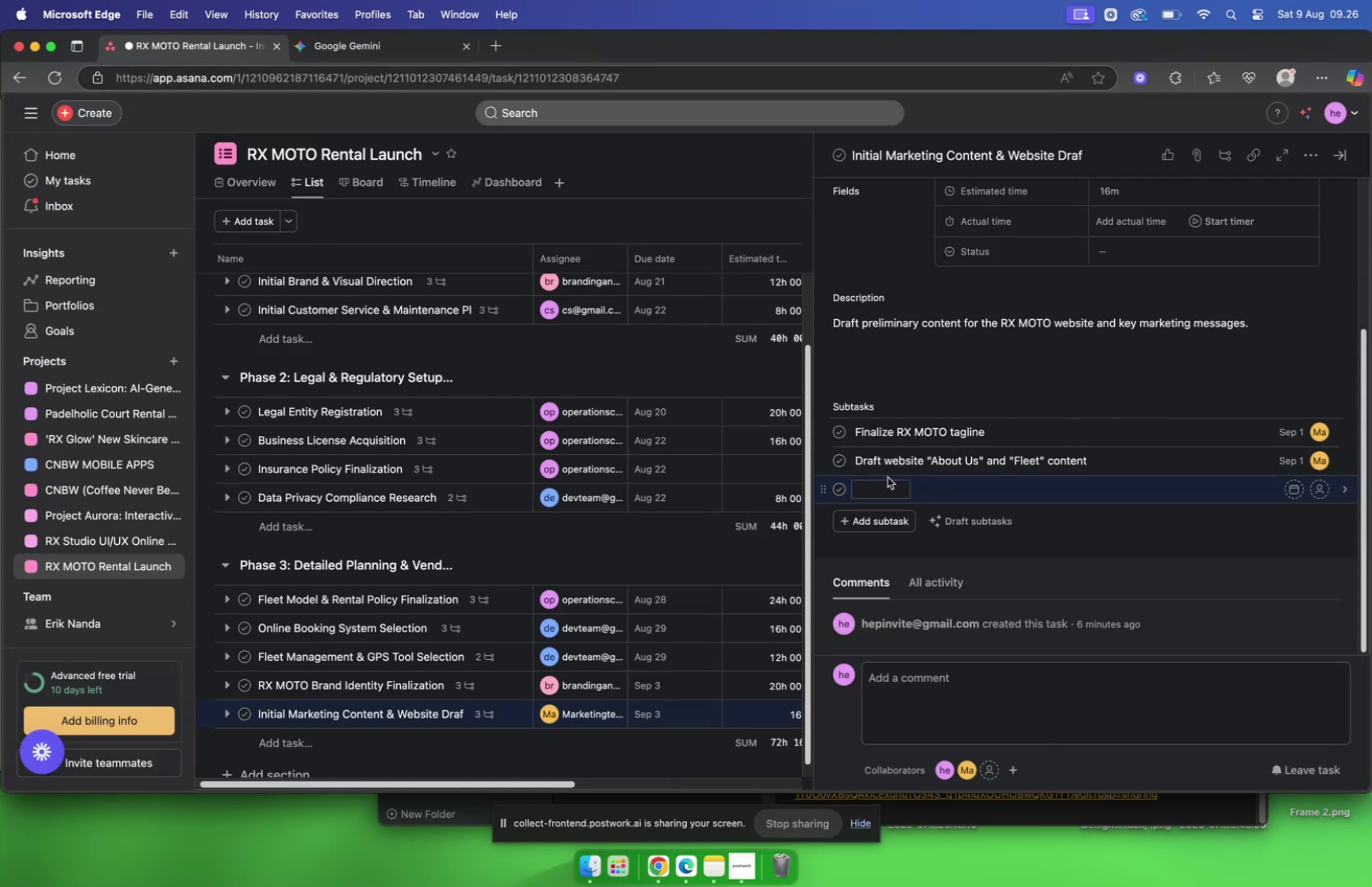 
key(Meta+V)
 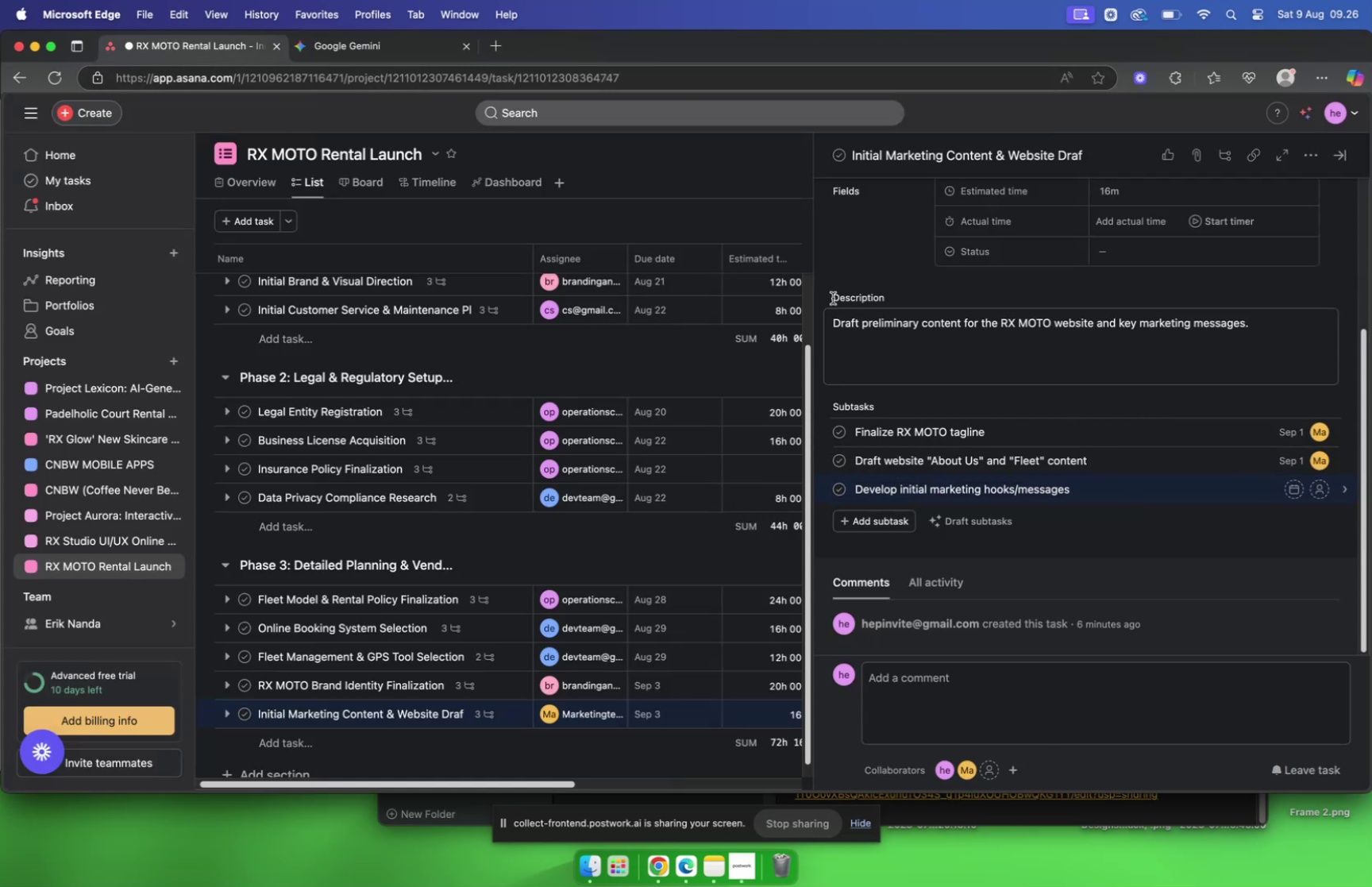 
left_click([338, 42])
 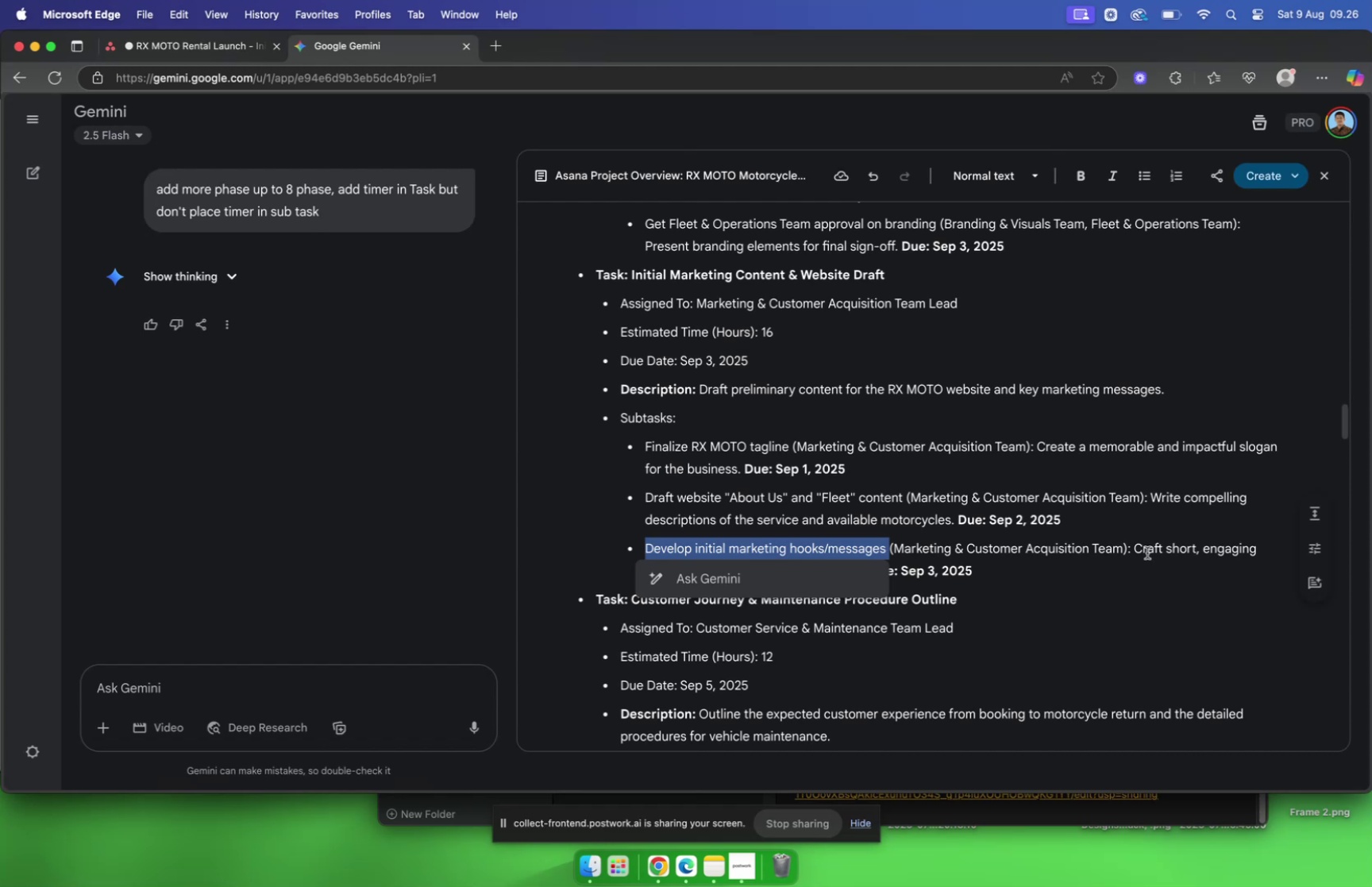 
left_click_drag(start_coordinate=[1134, 546], to_coordinate=[862, 580])
 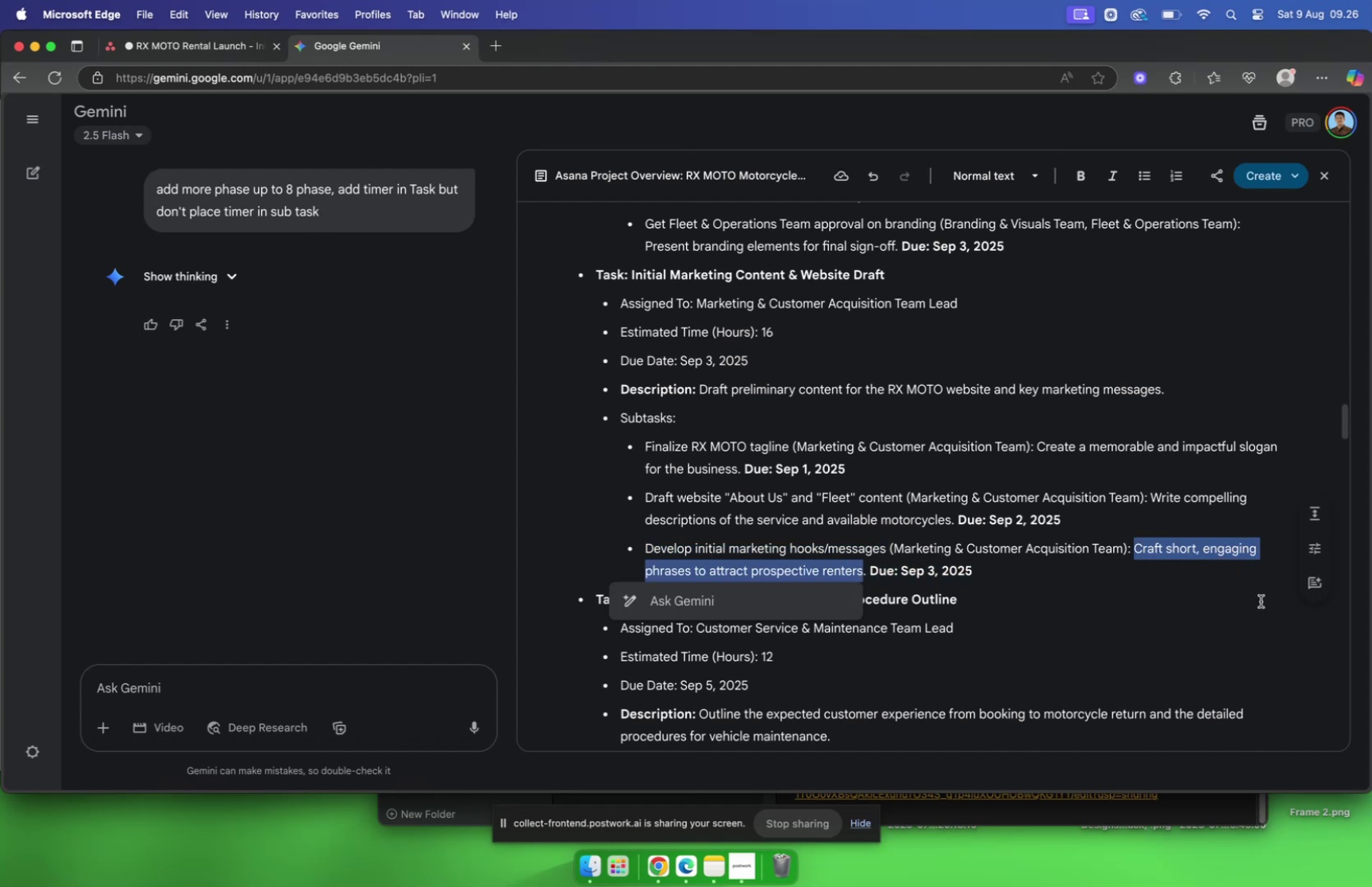 
key(Meta+C)
 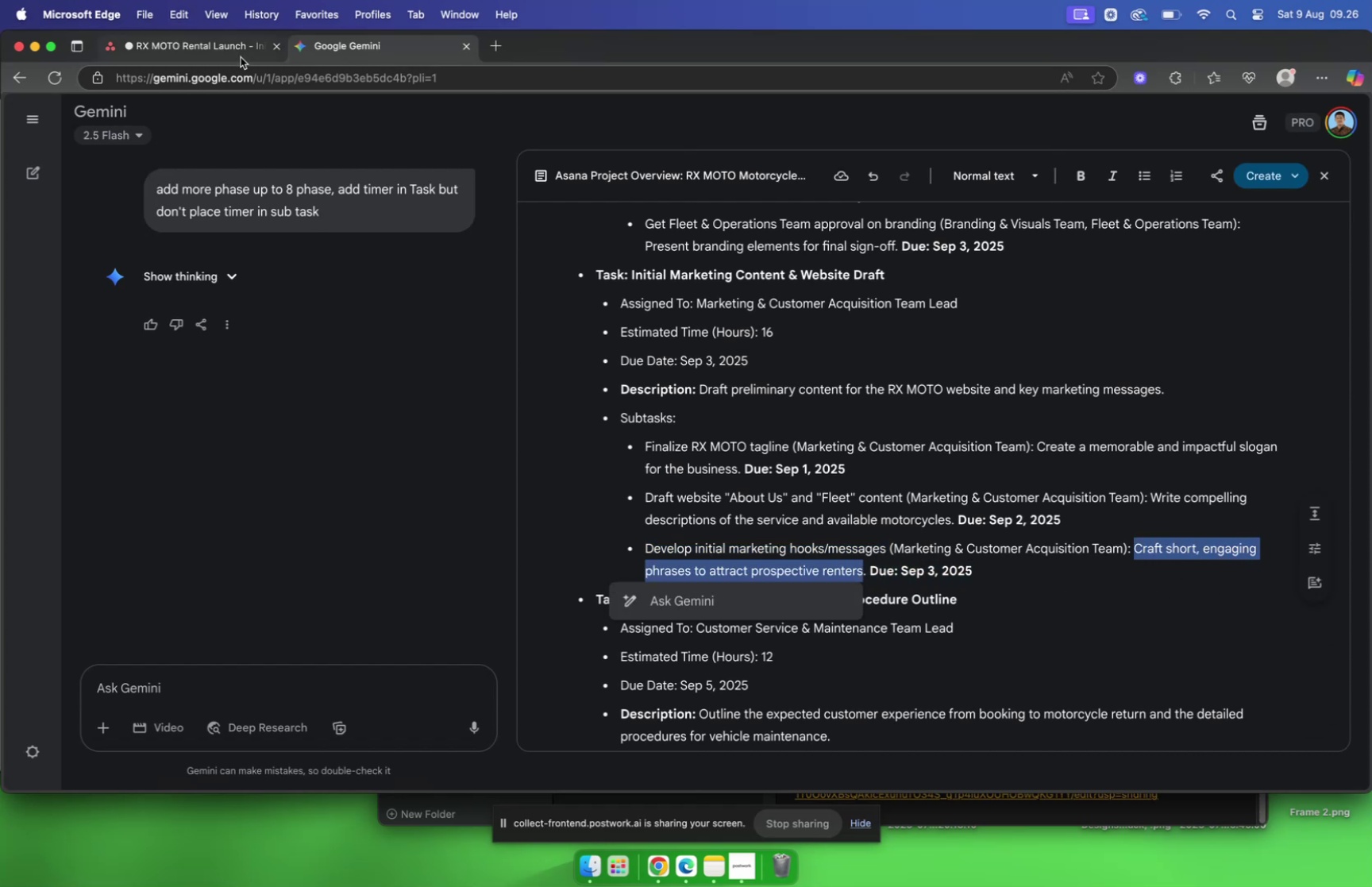 
left_click([232, 46])
 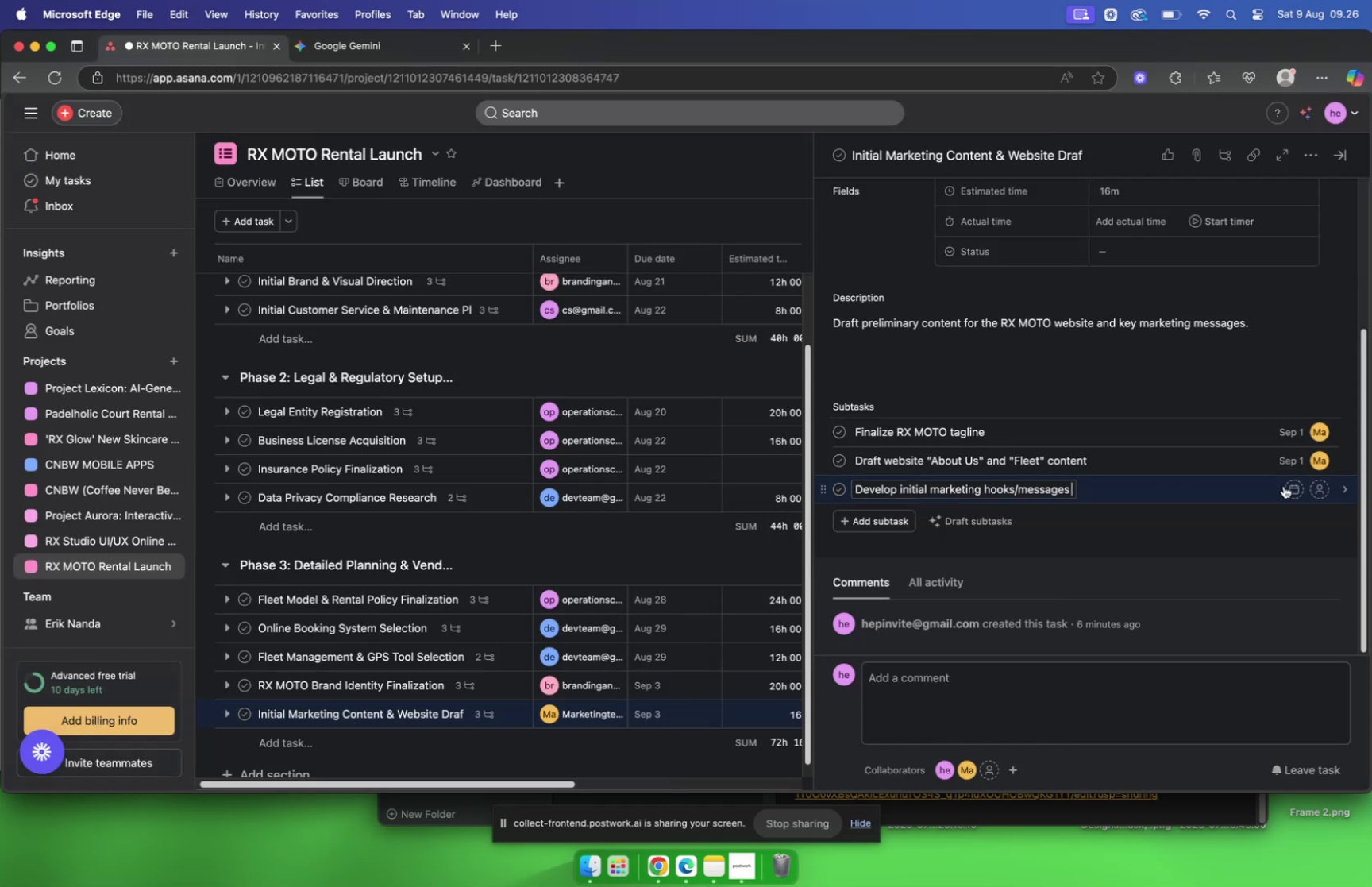 
left_click([1289, 488])
 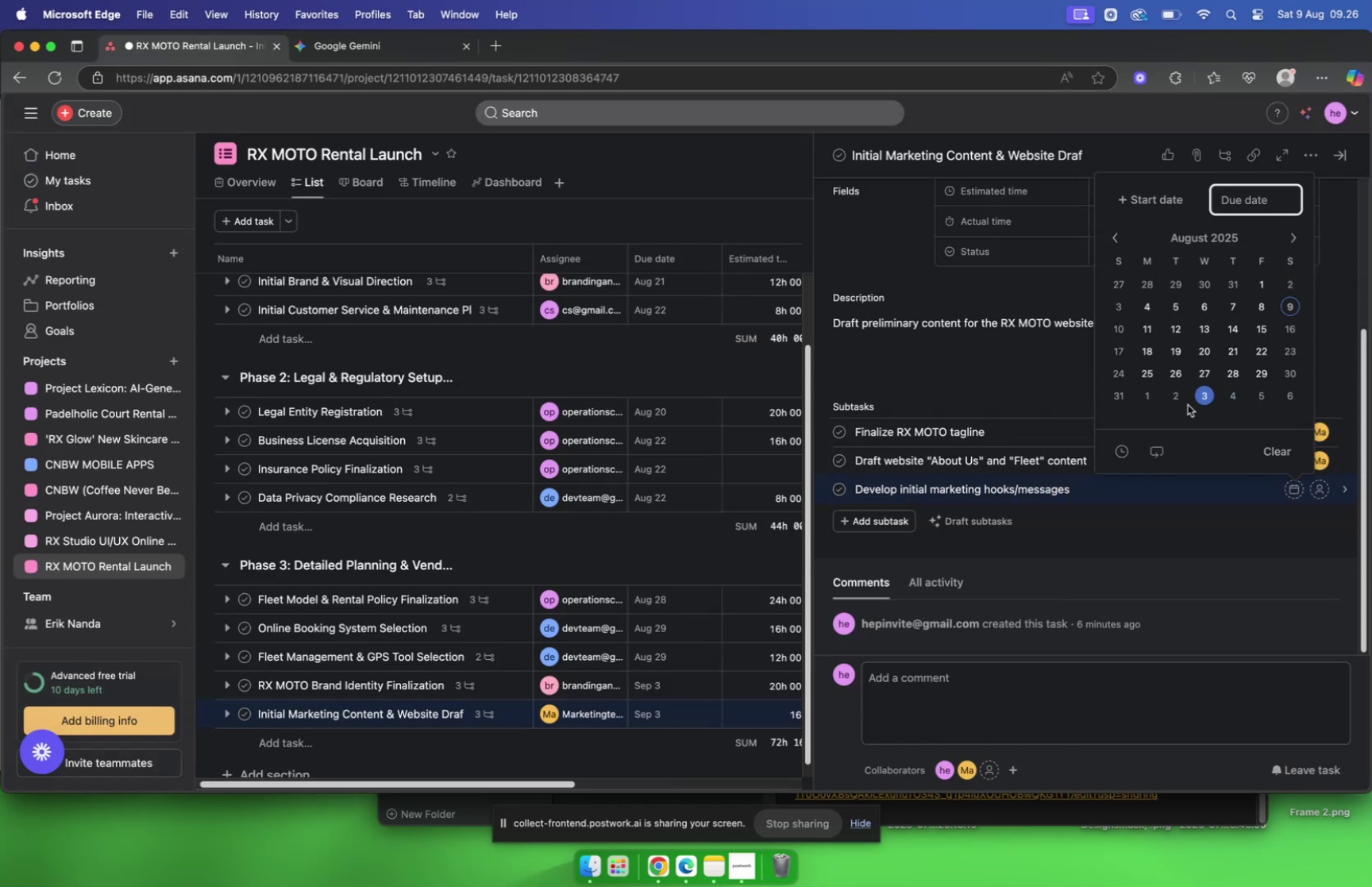 
left_click([1208, 397])
 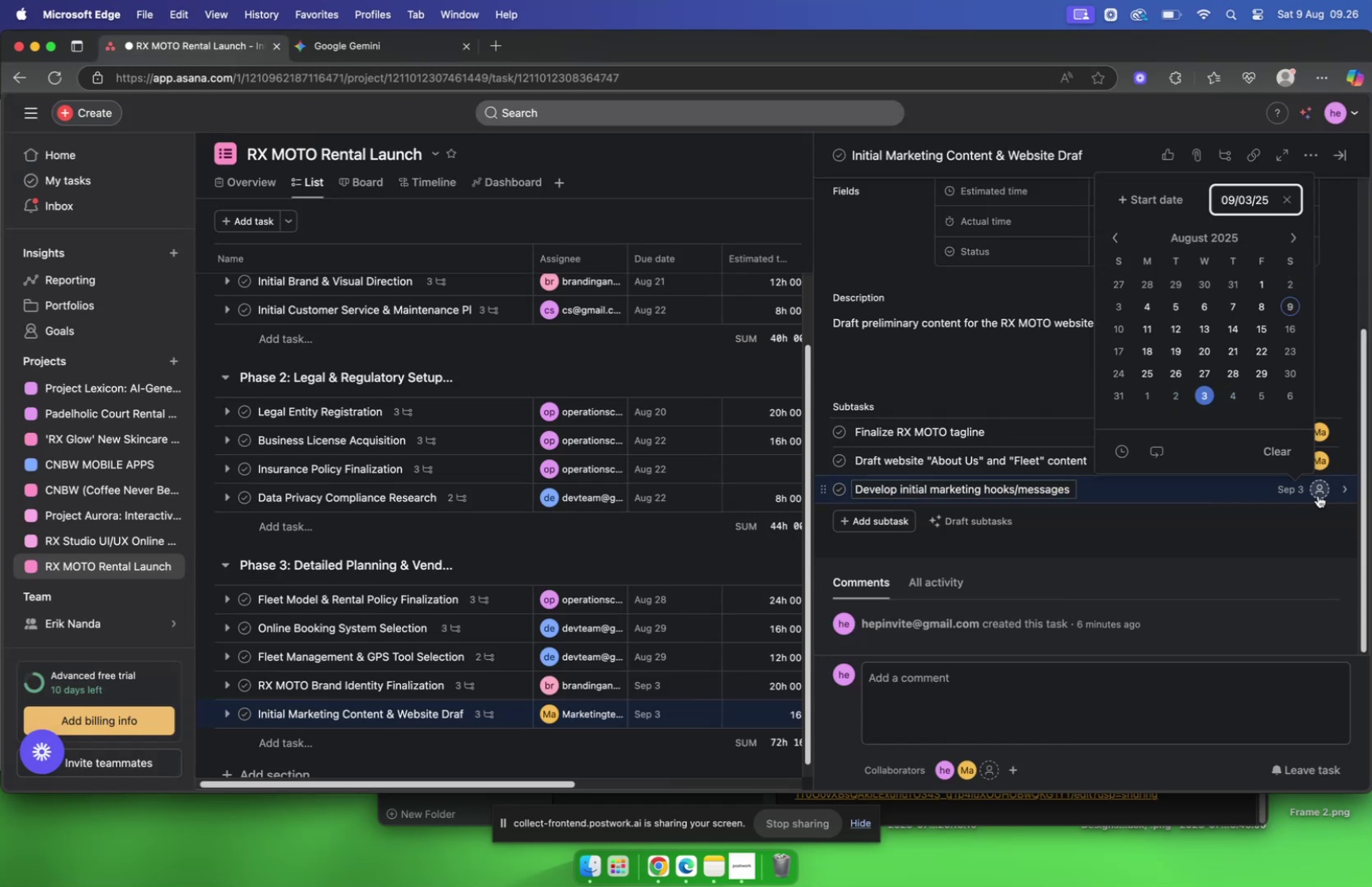 
left_click([1318, 494])
 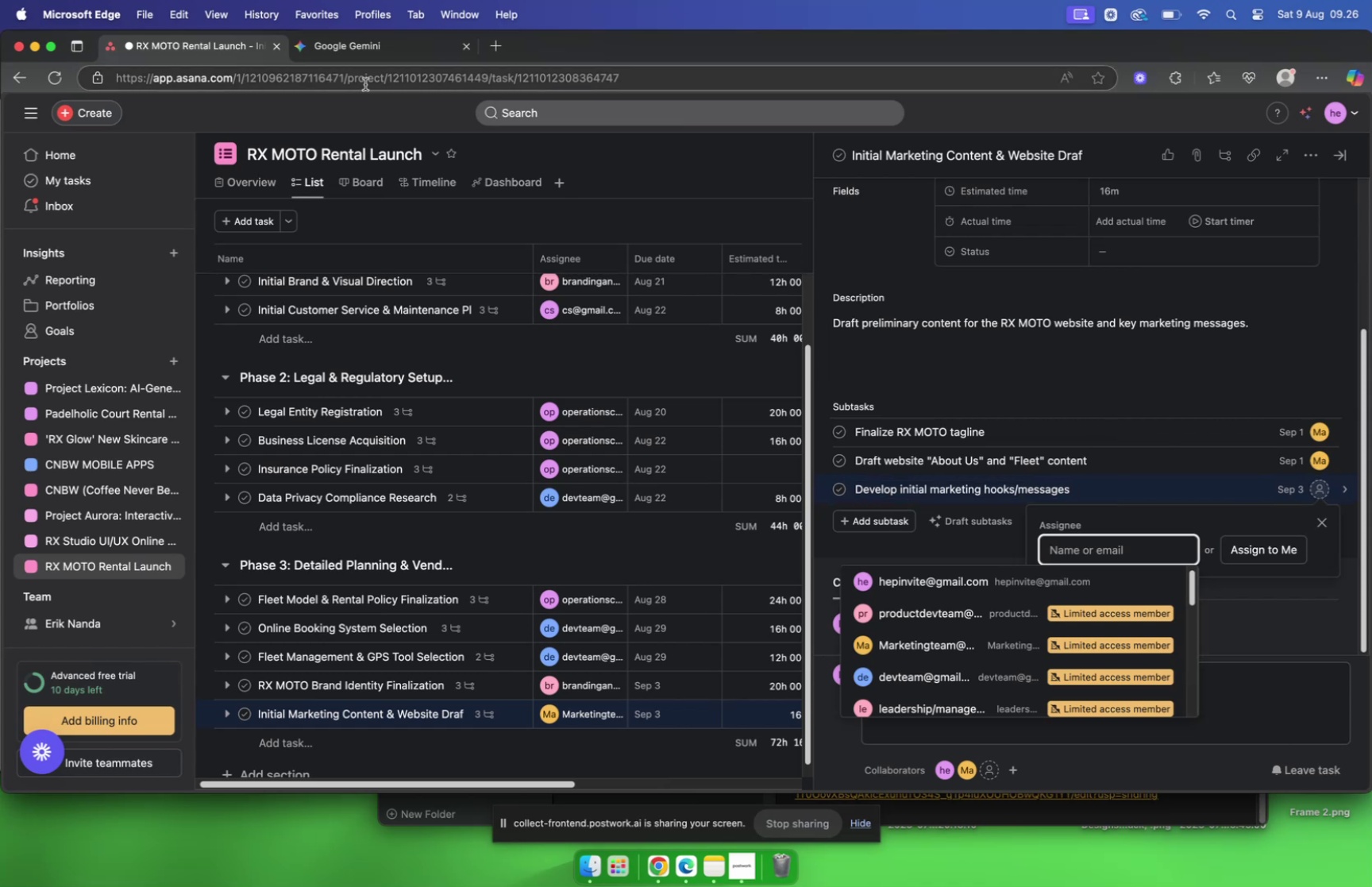 
left_click([342, 52])
 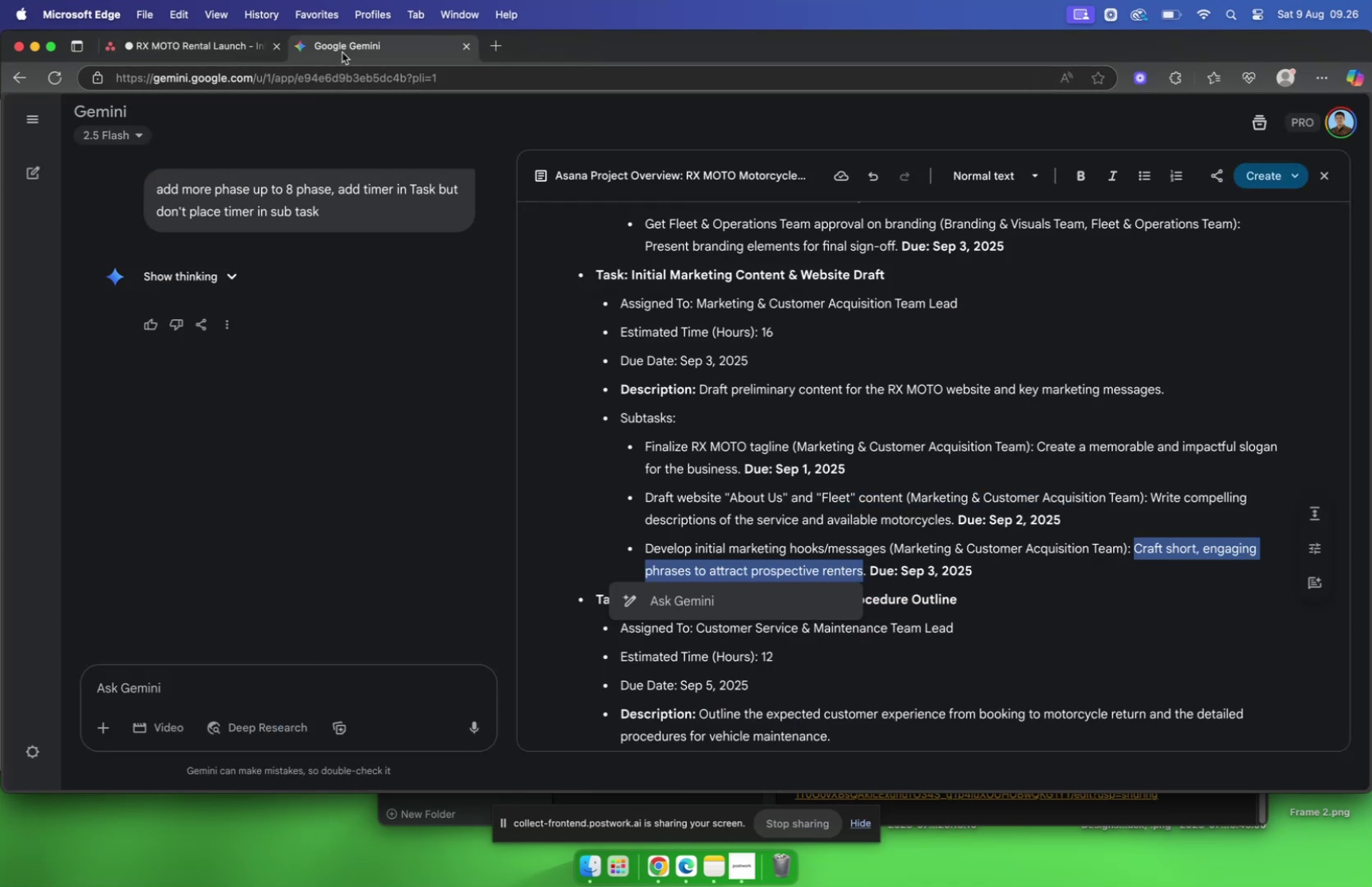 
left_click([200, 48])
 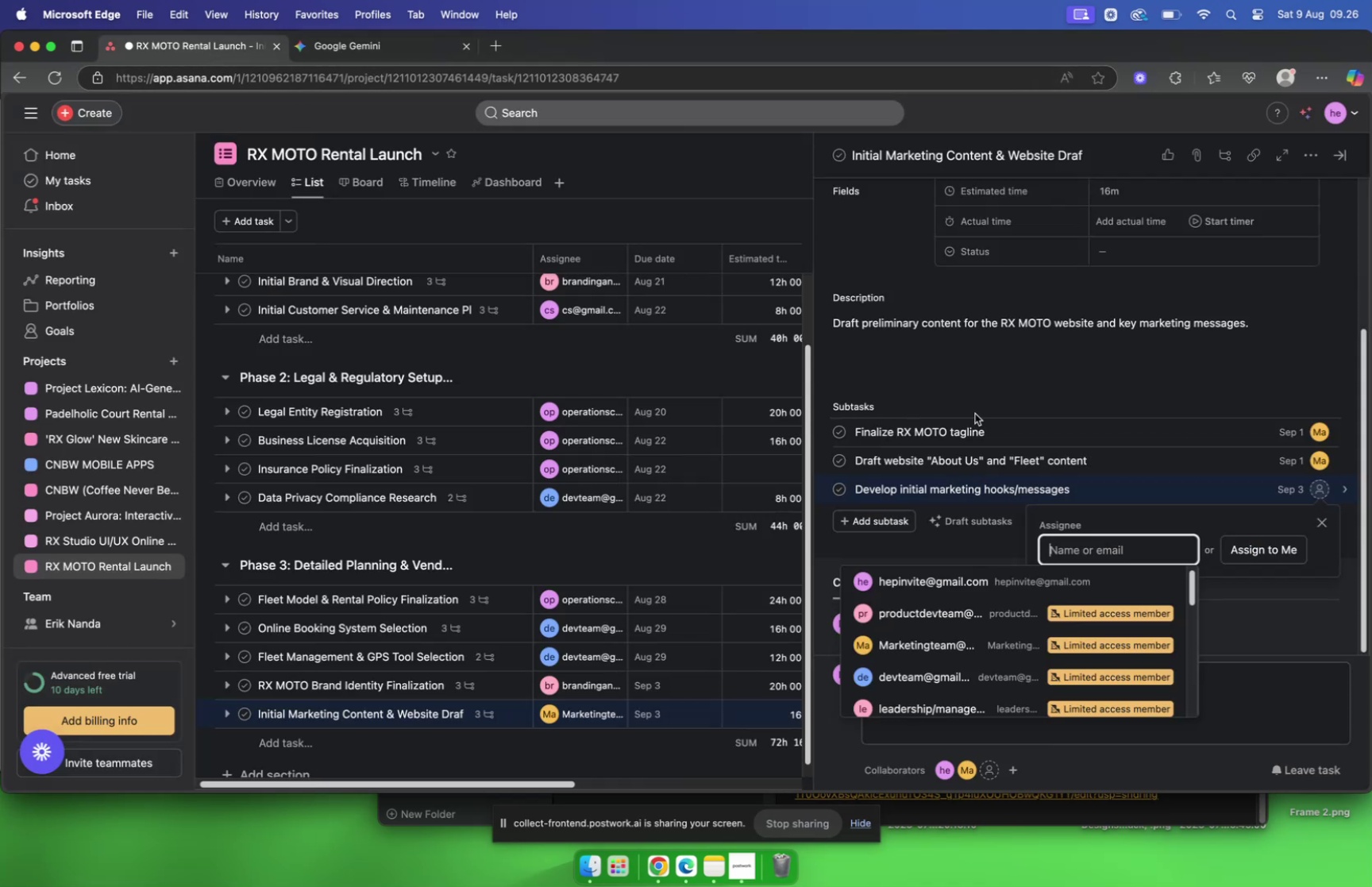 
type(mar)
 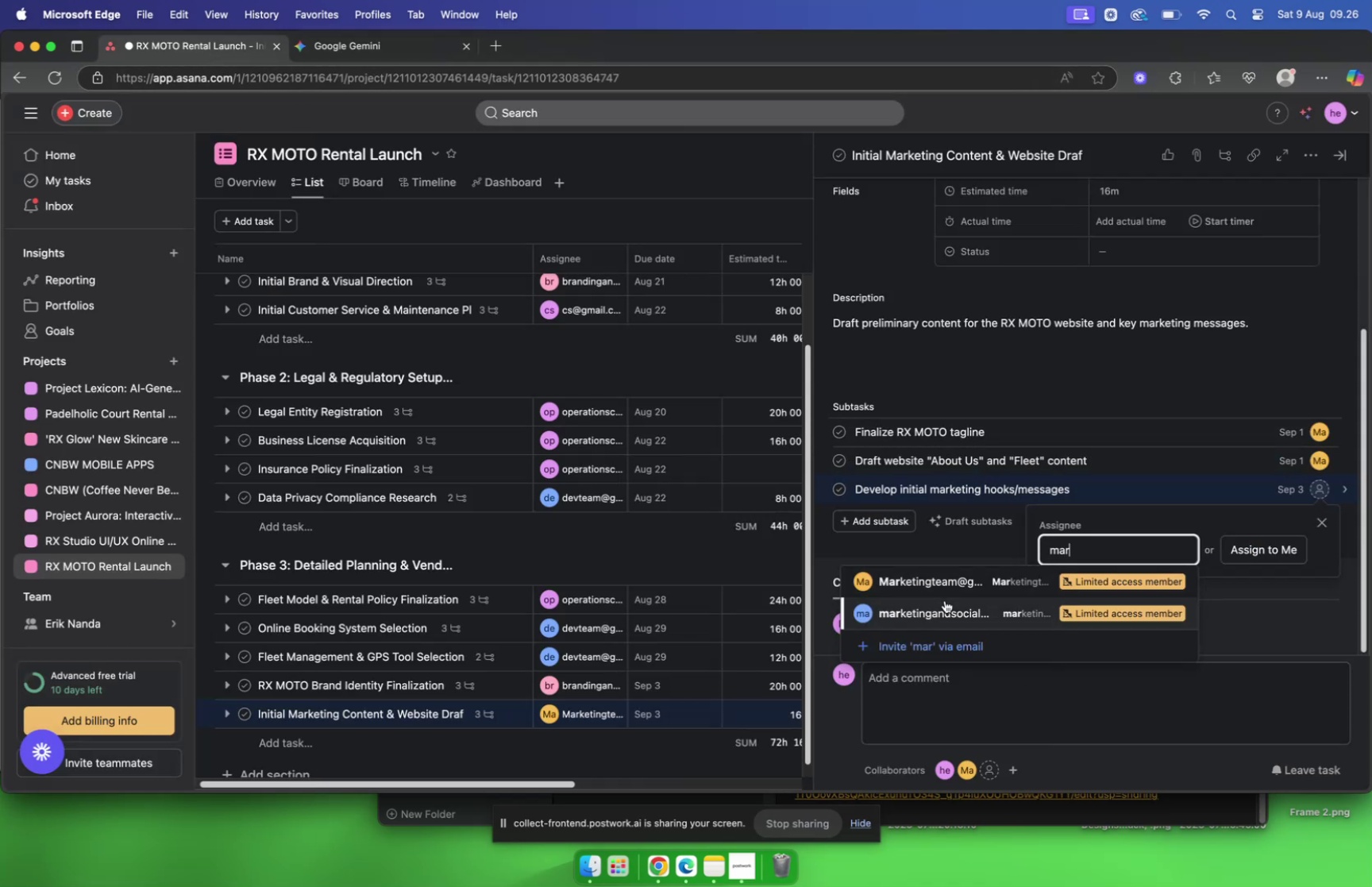 
left_click([938, 582])
 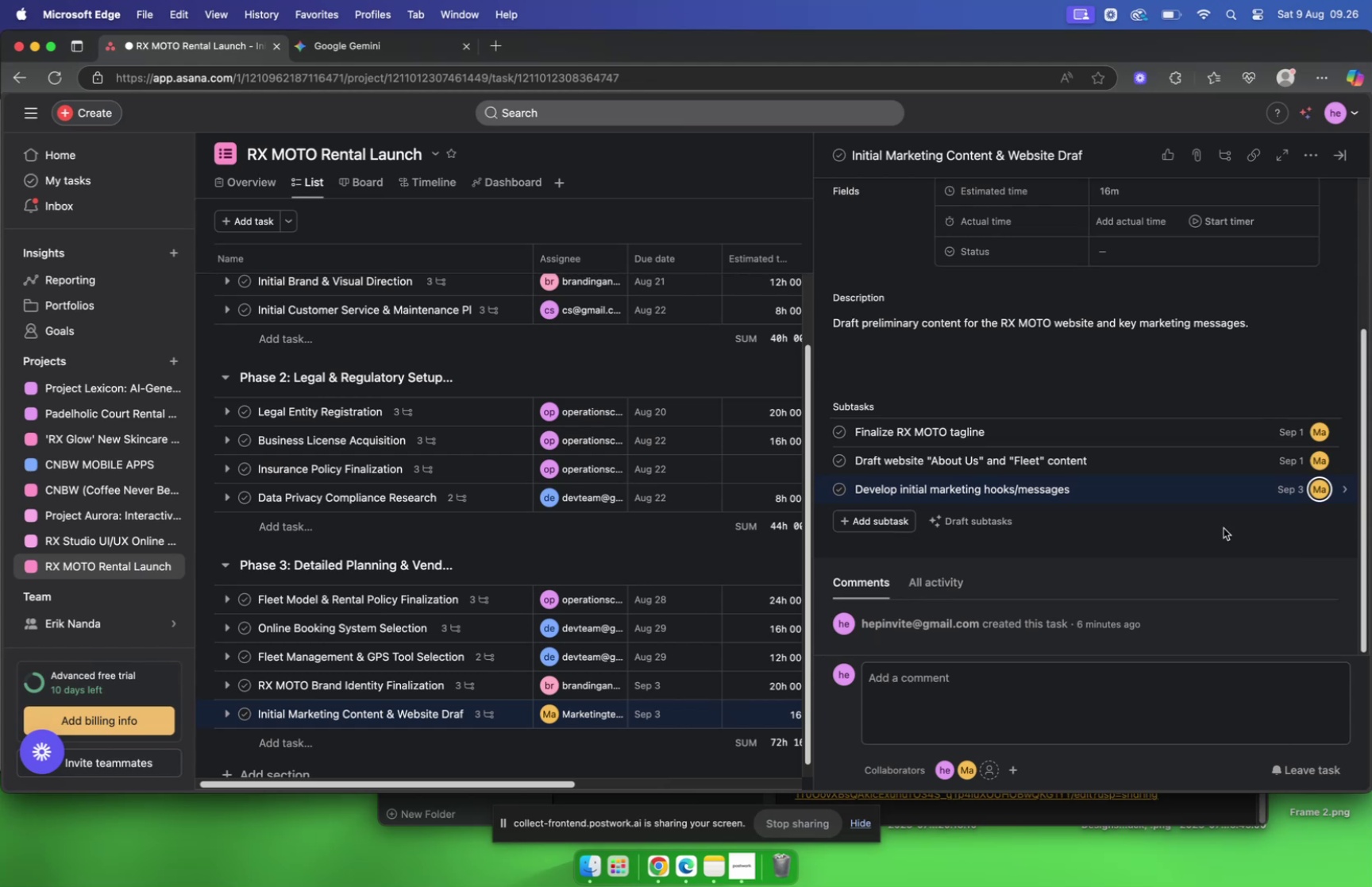 
left_click([395, 43])
 